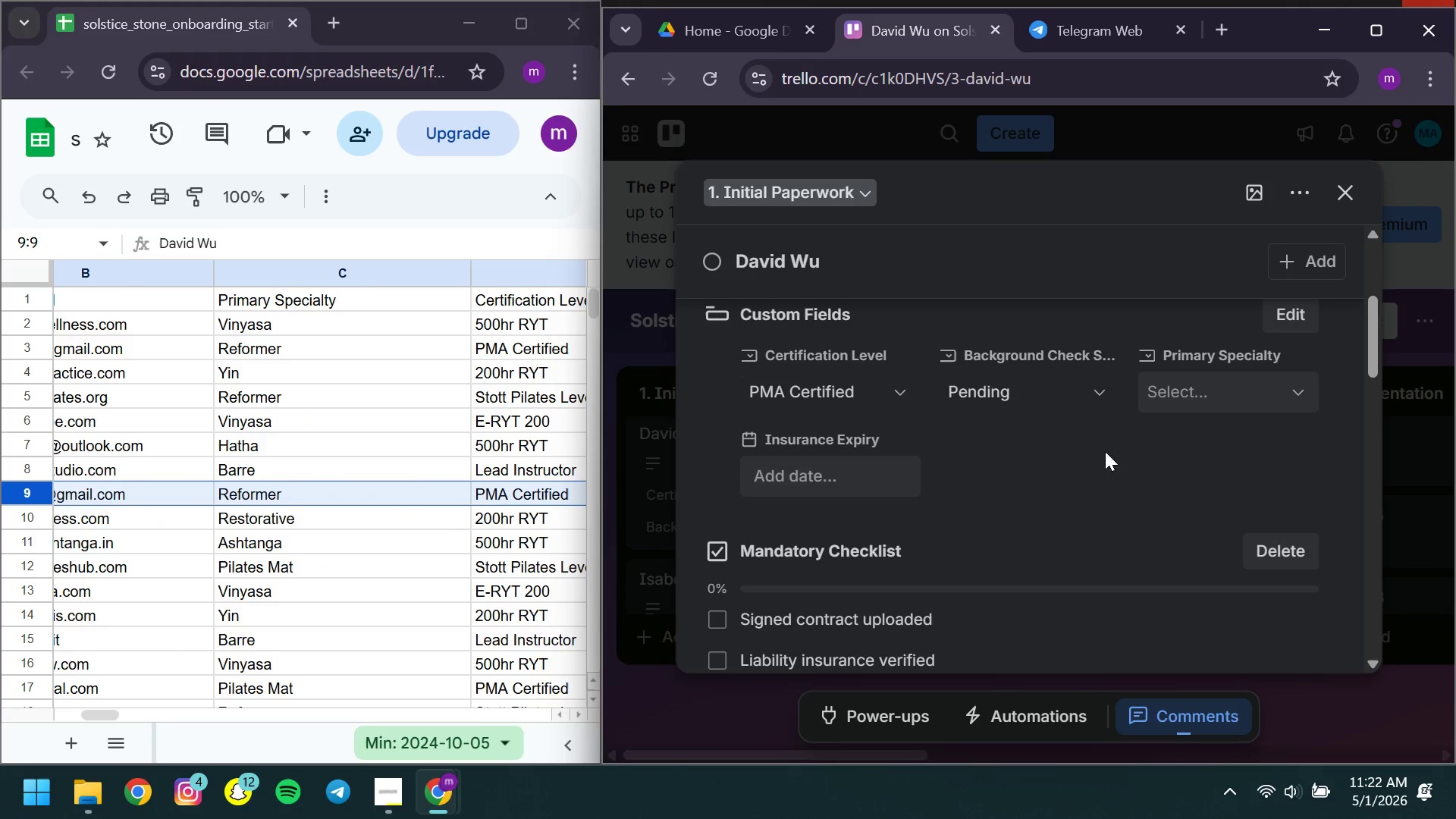 
left_click([1204, 384])
 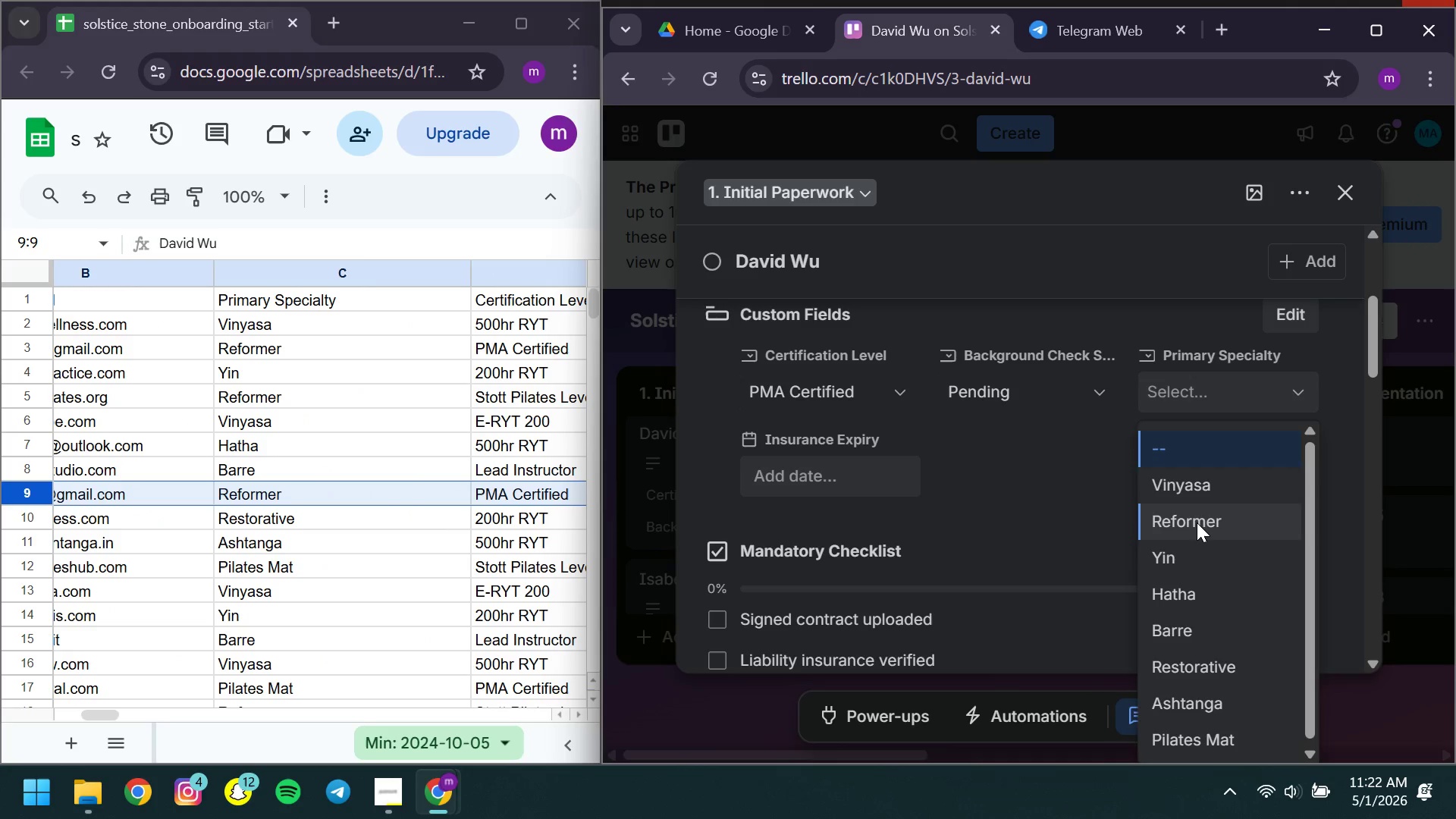 
left_click([1197, 522])
 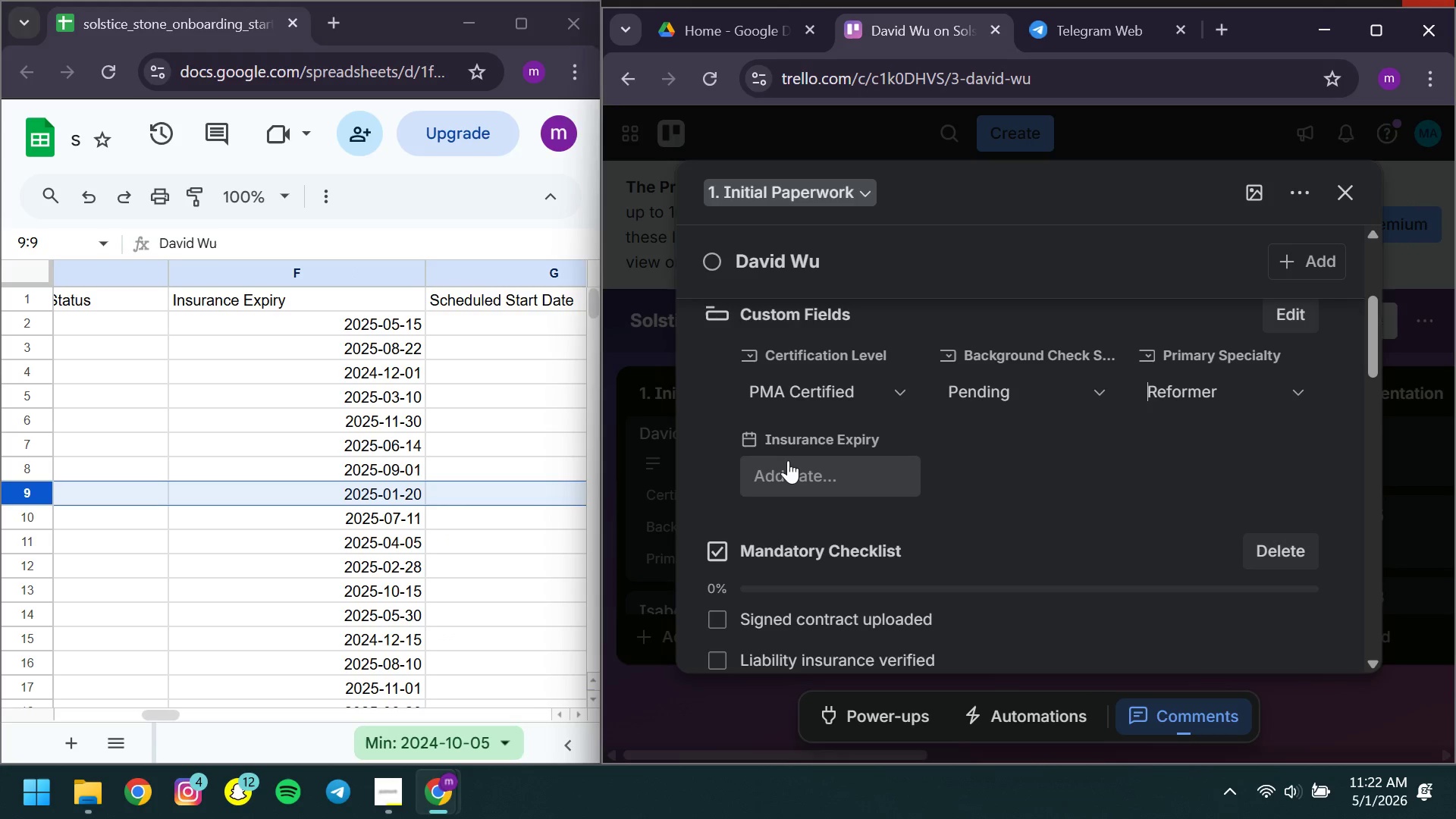 
wait(5.69)
 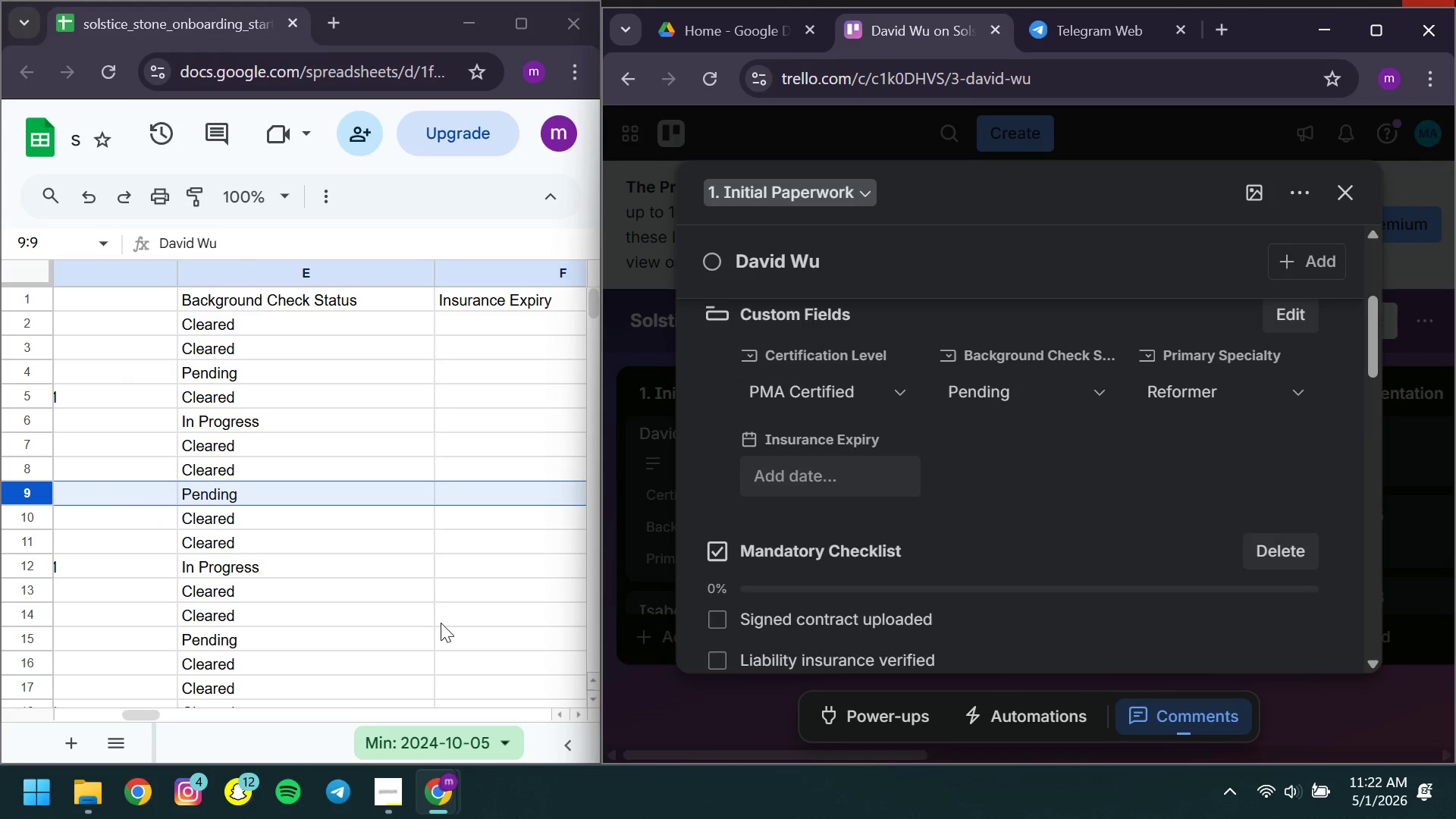 
left_click([788, 460])
 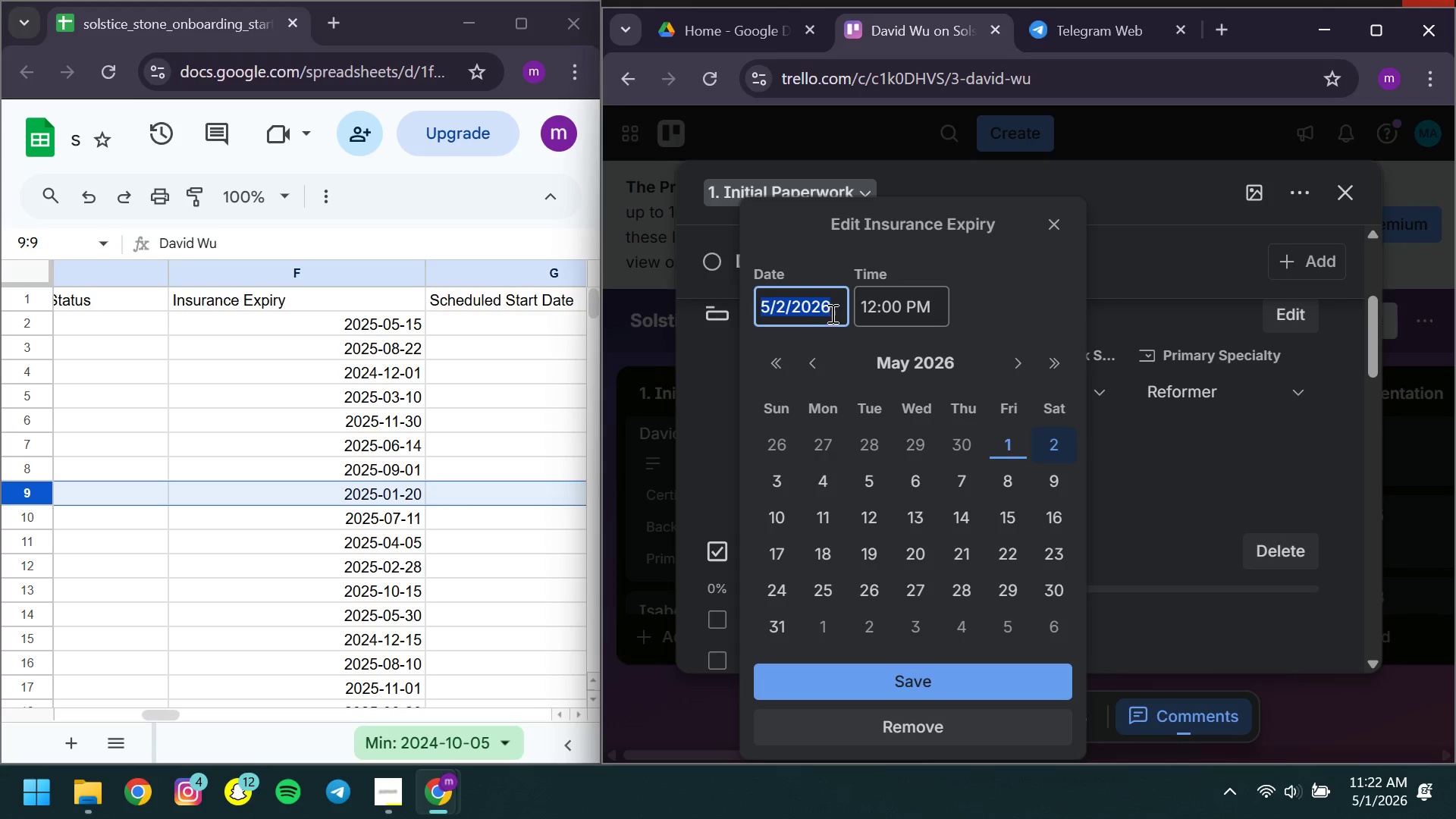 
left_click([833, 313])
 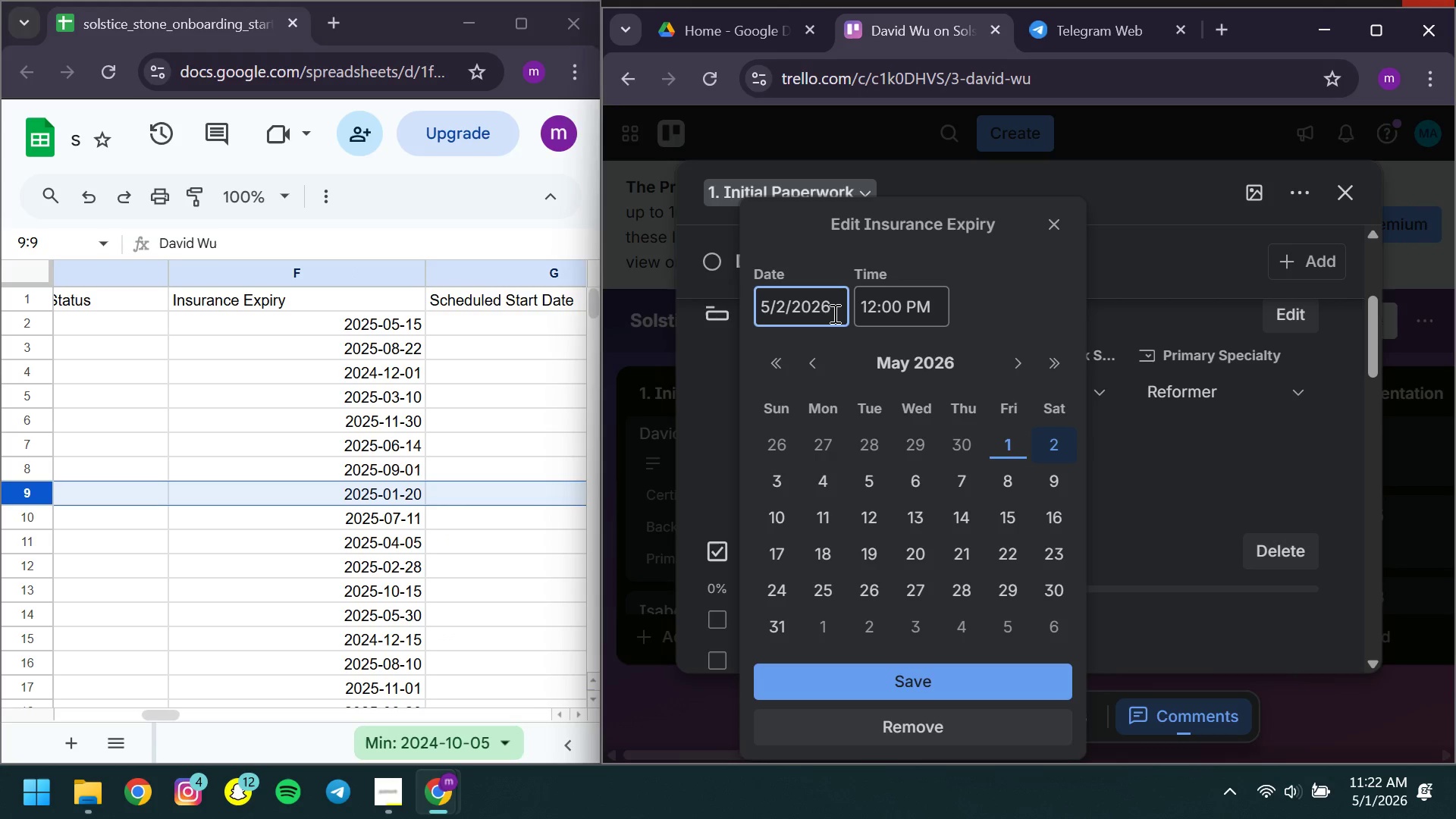 
key(Backspace)
 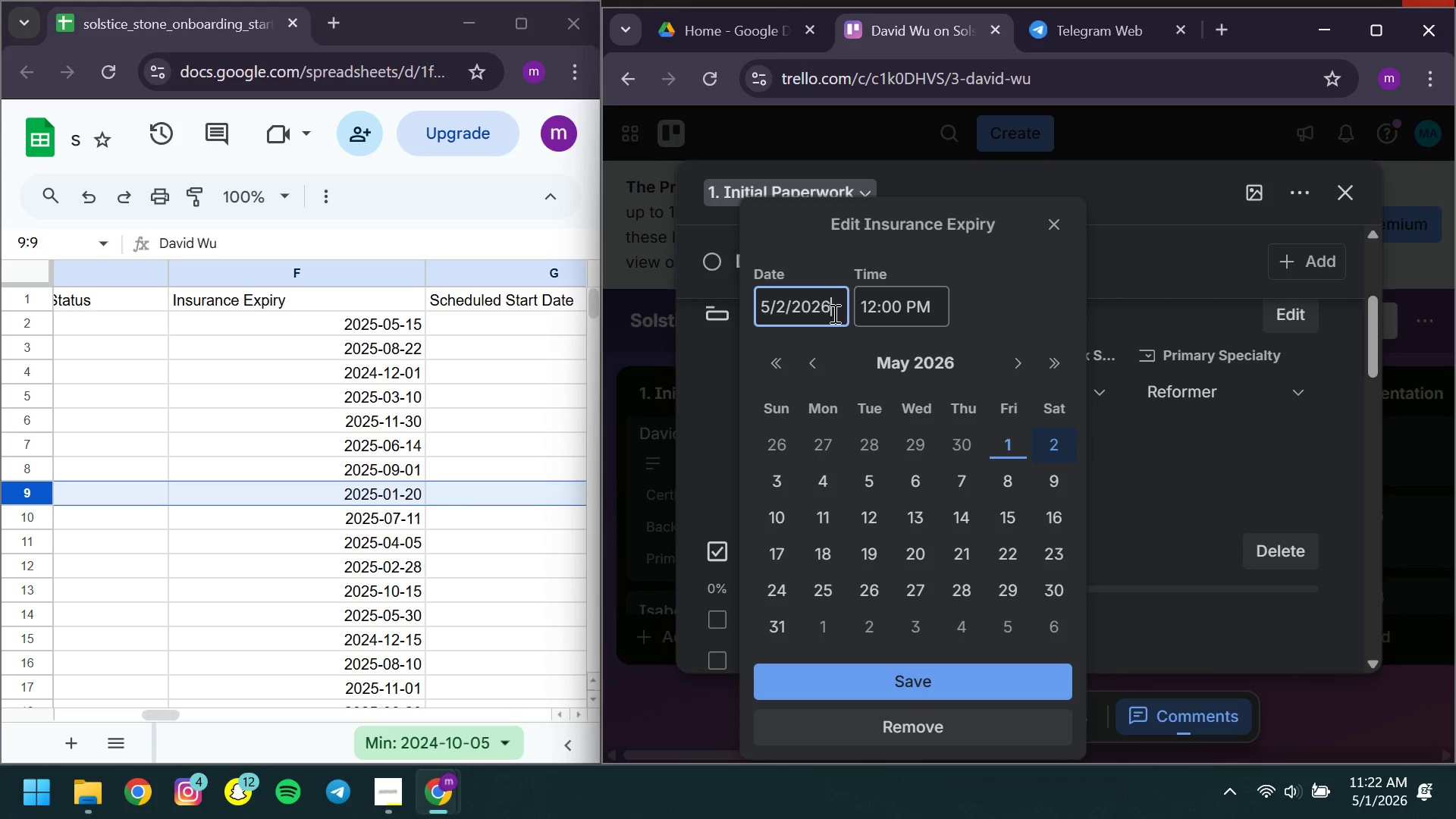 
key(6)
 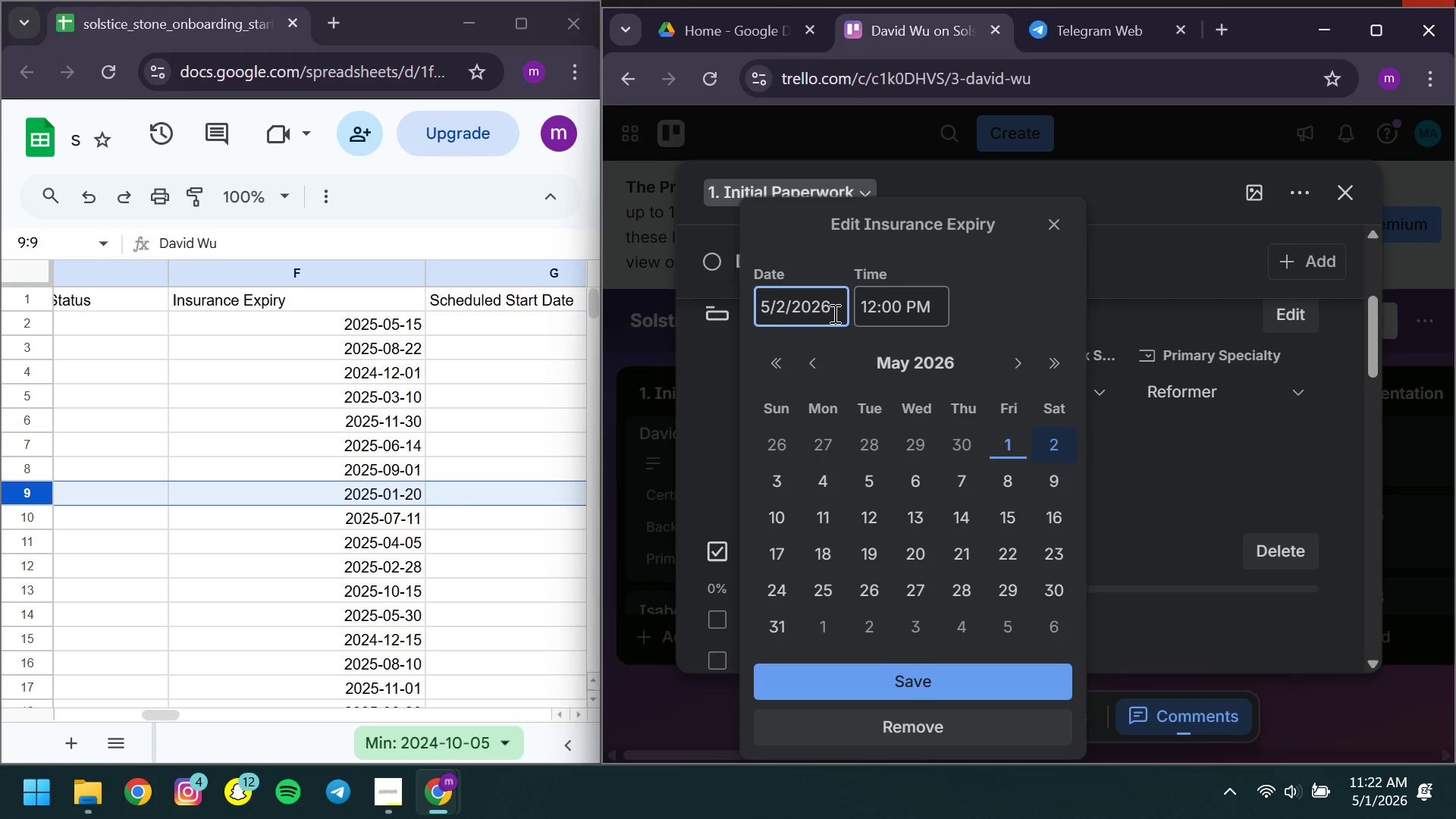 
key(Backspace)
 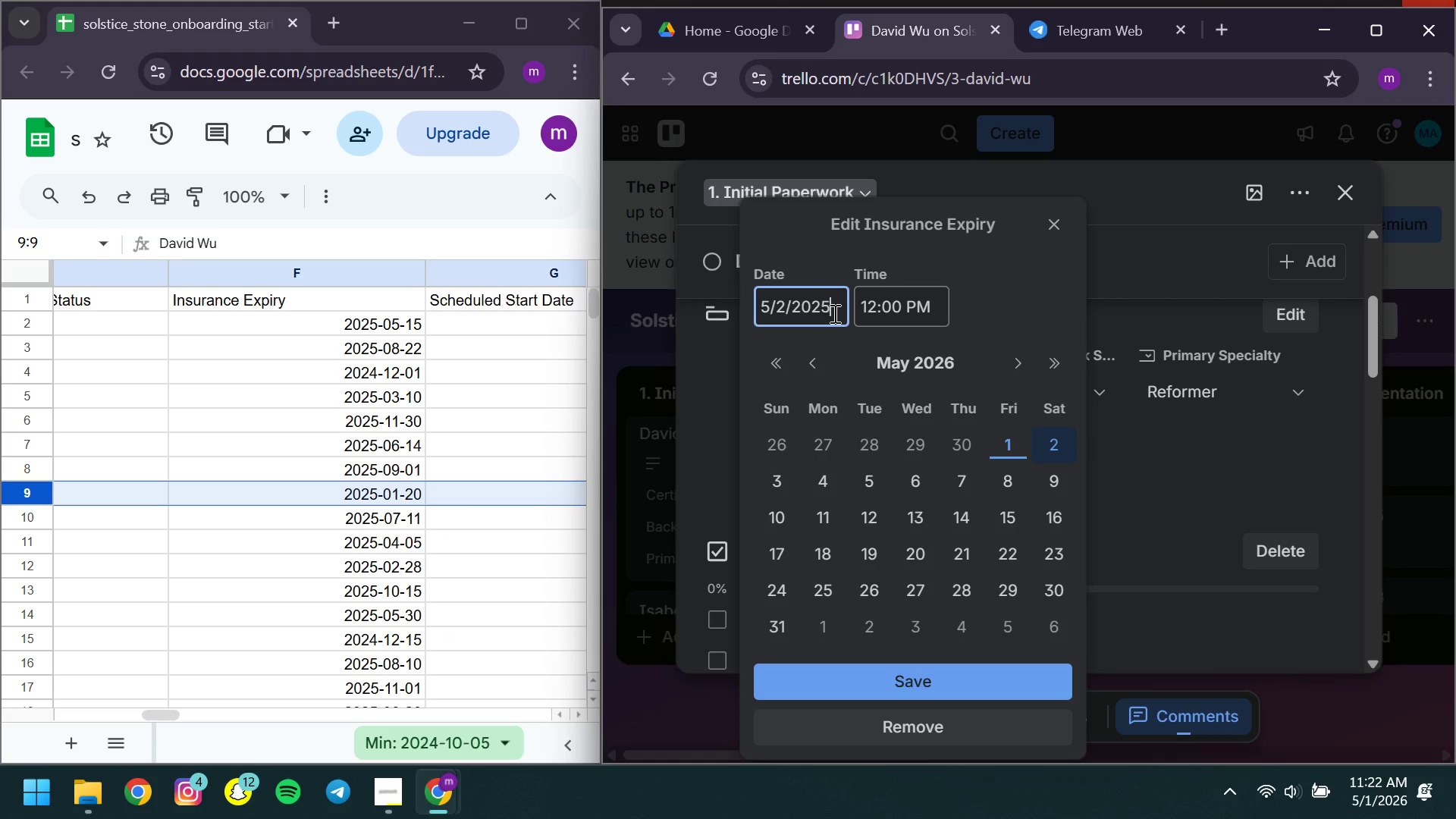 
key(5)
 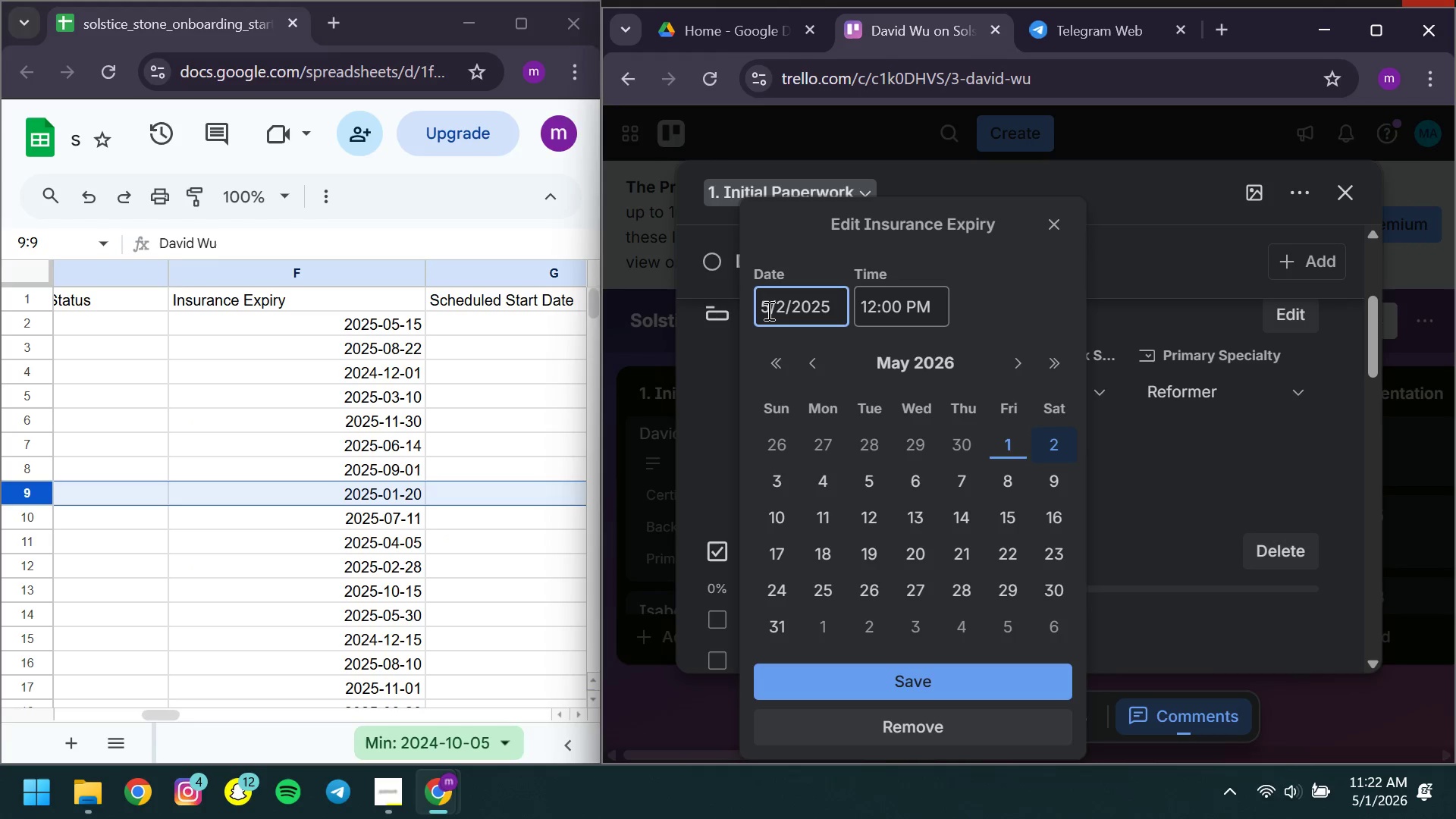 
left_click([767, 310])
 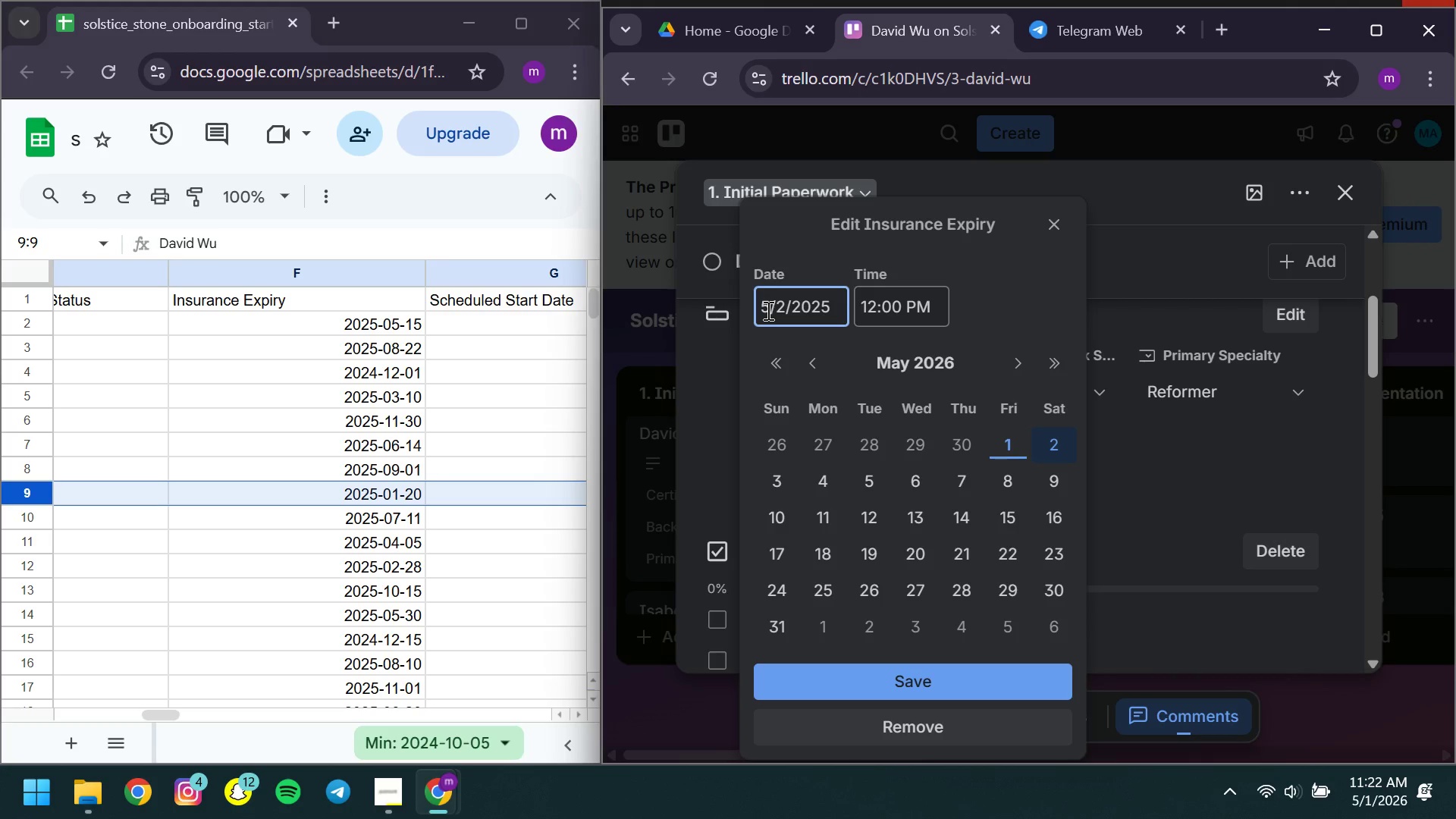 
wait(9.73)
 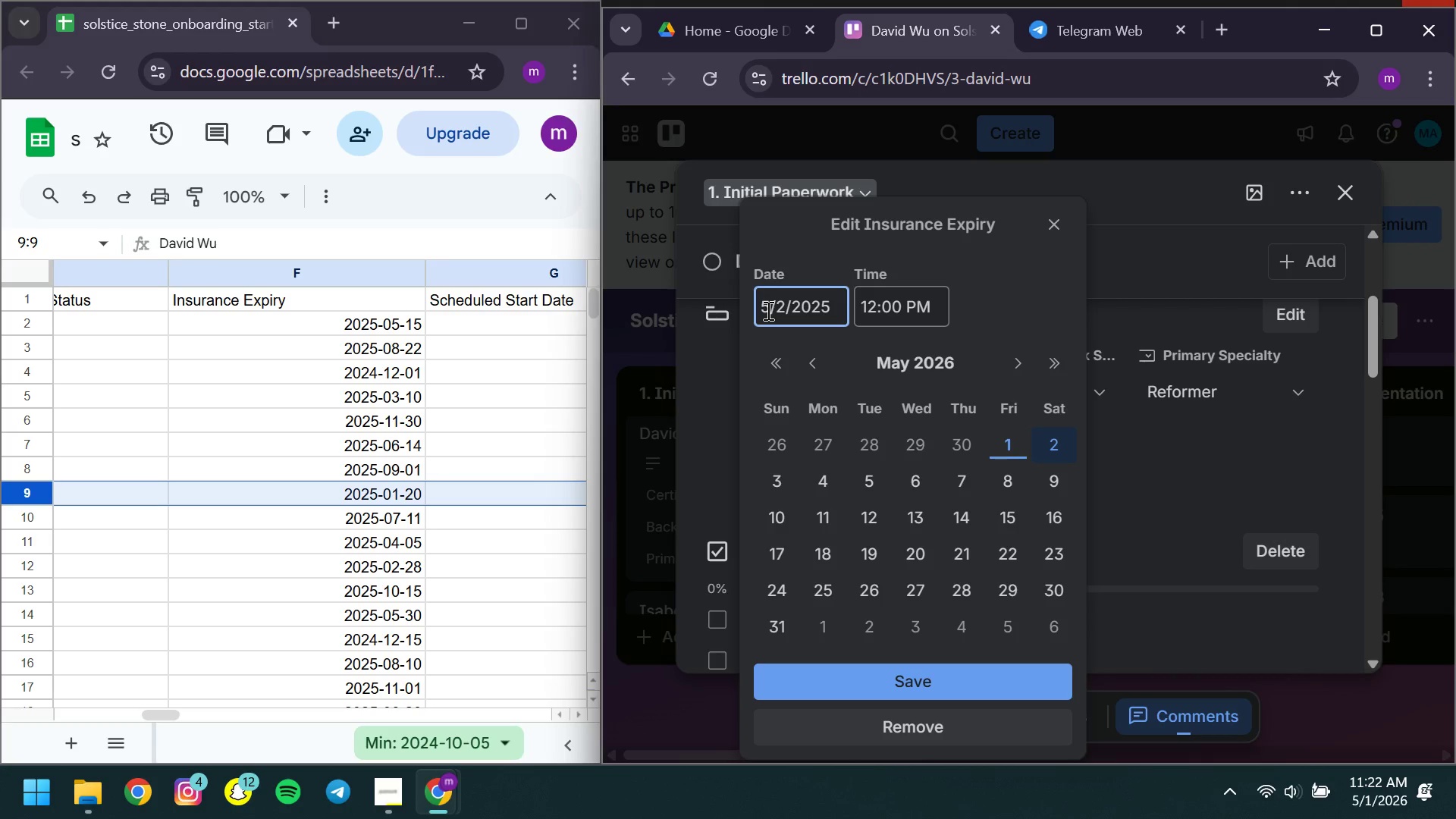 
key(Backspace)
type(20)
 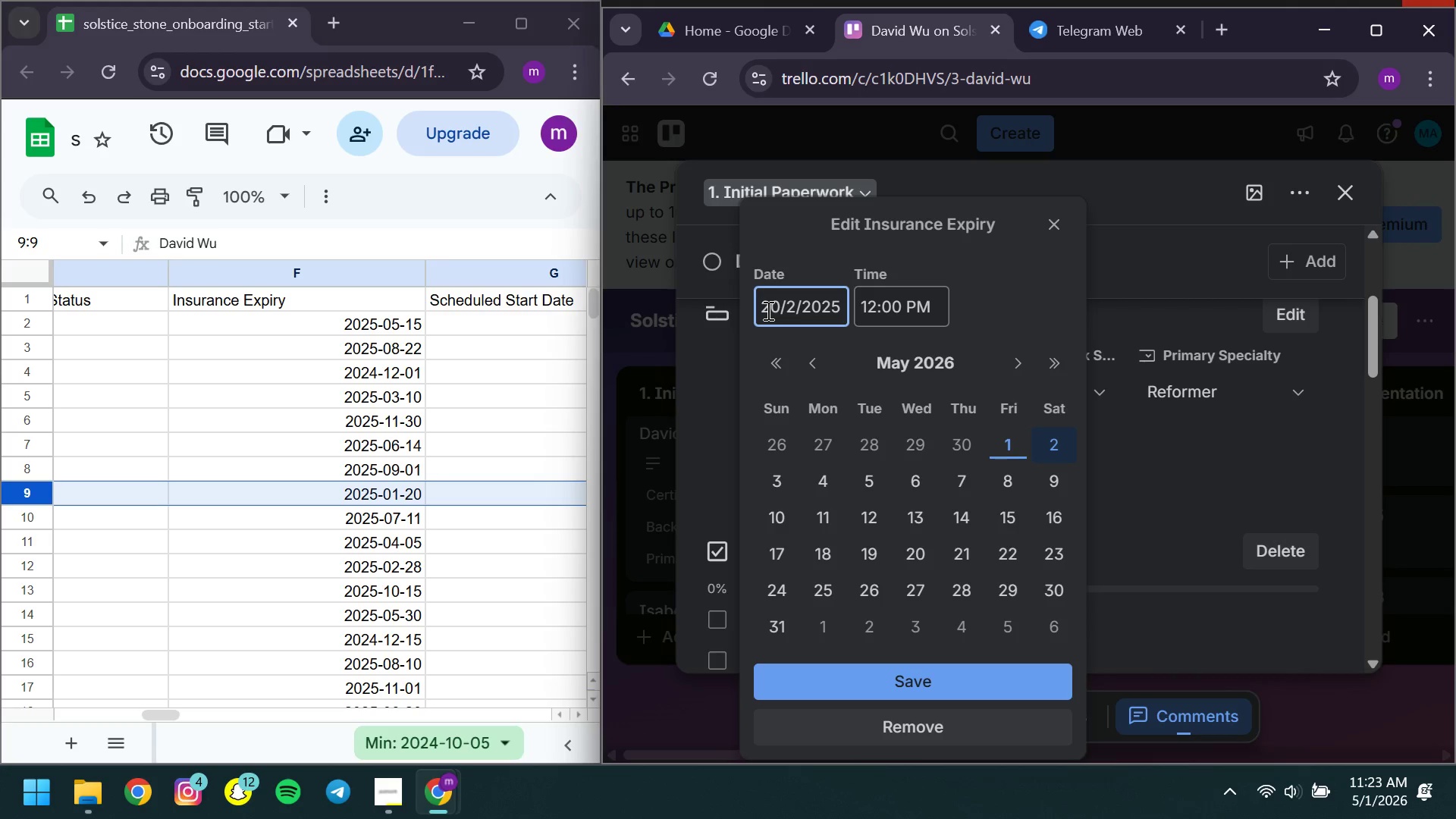 
key(ArrowRight)
 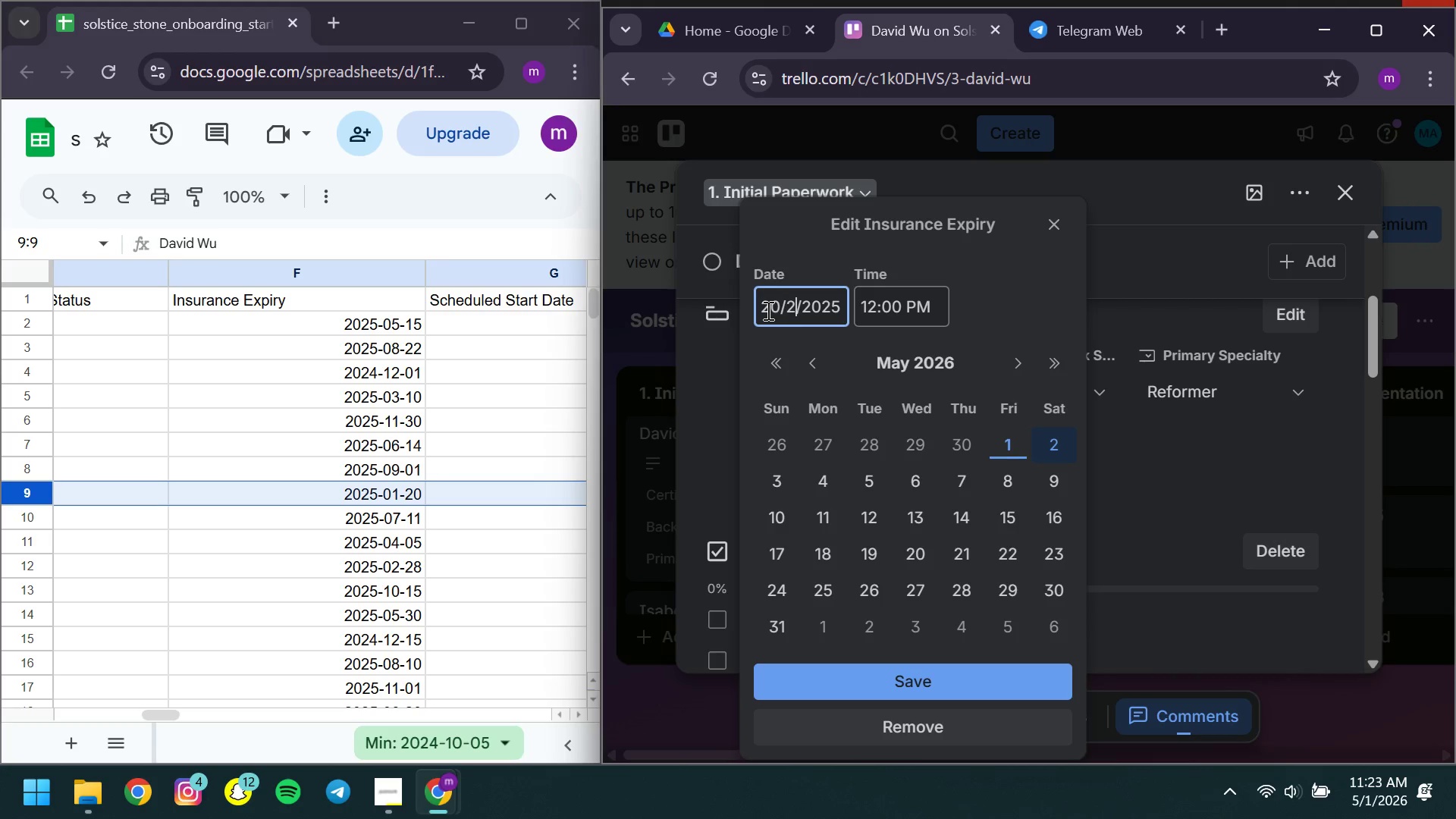 
key(ArrowRight)
 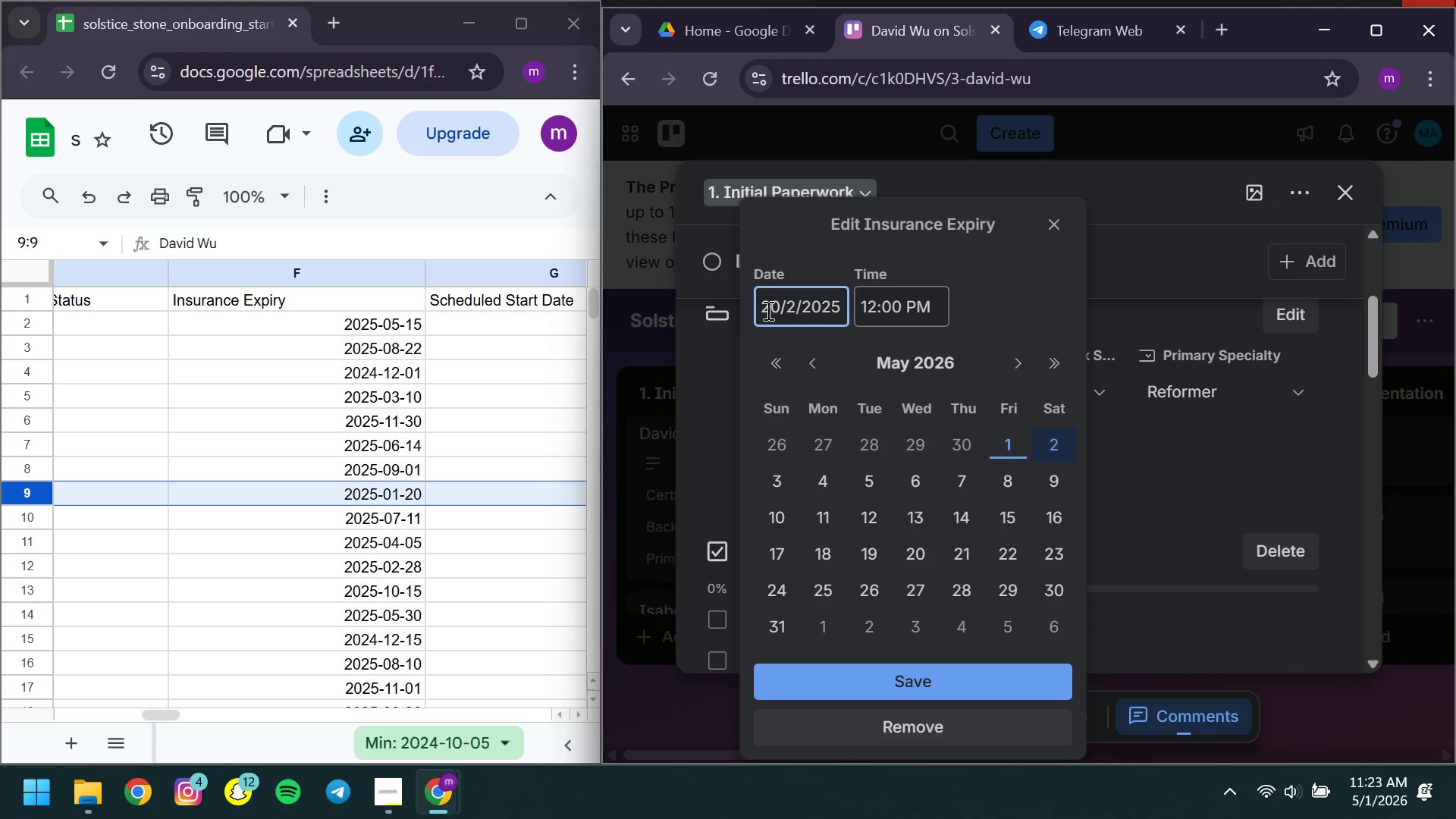 
key(Backspace)
 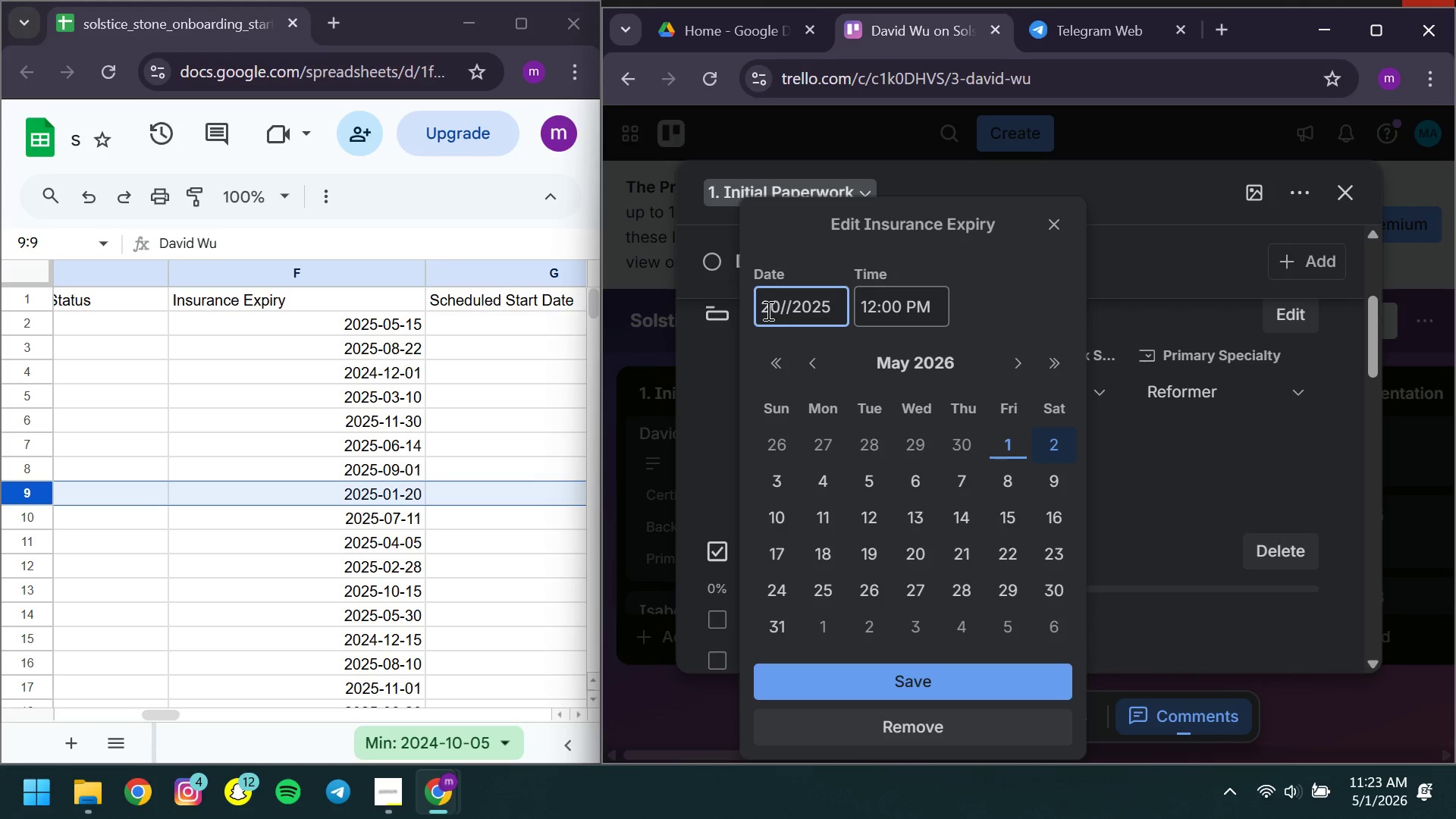 
key(1)
 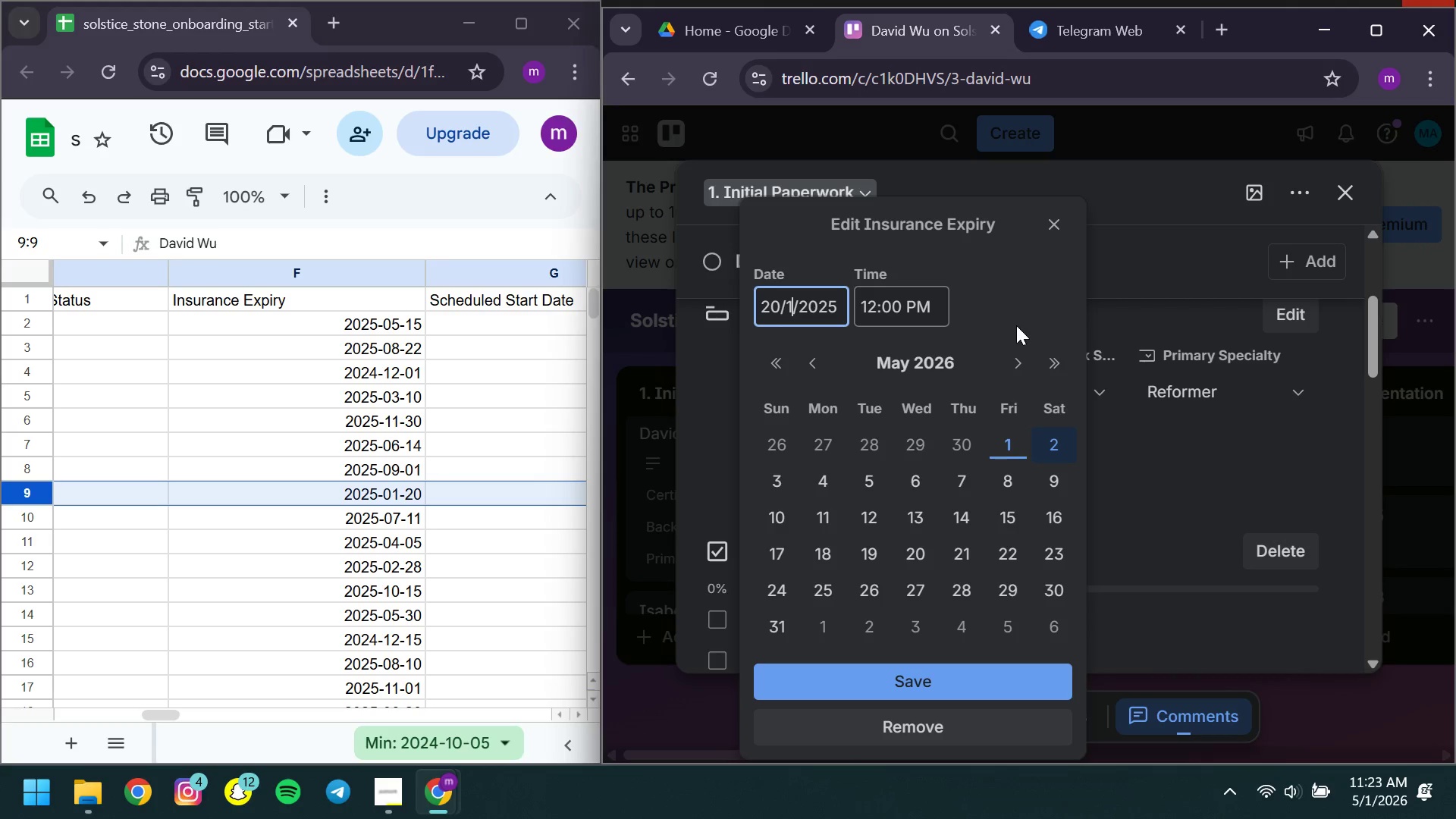 
left_click([1016, 323])
 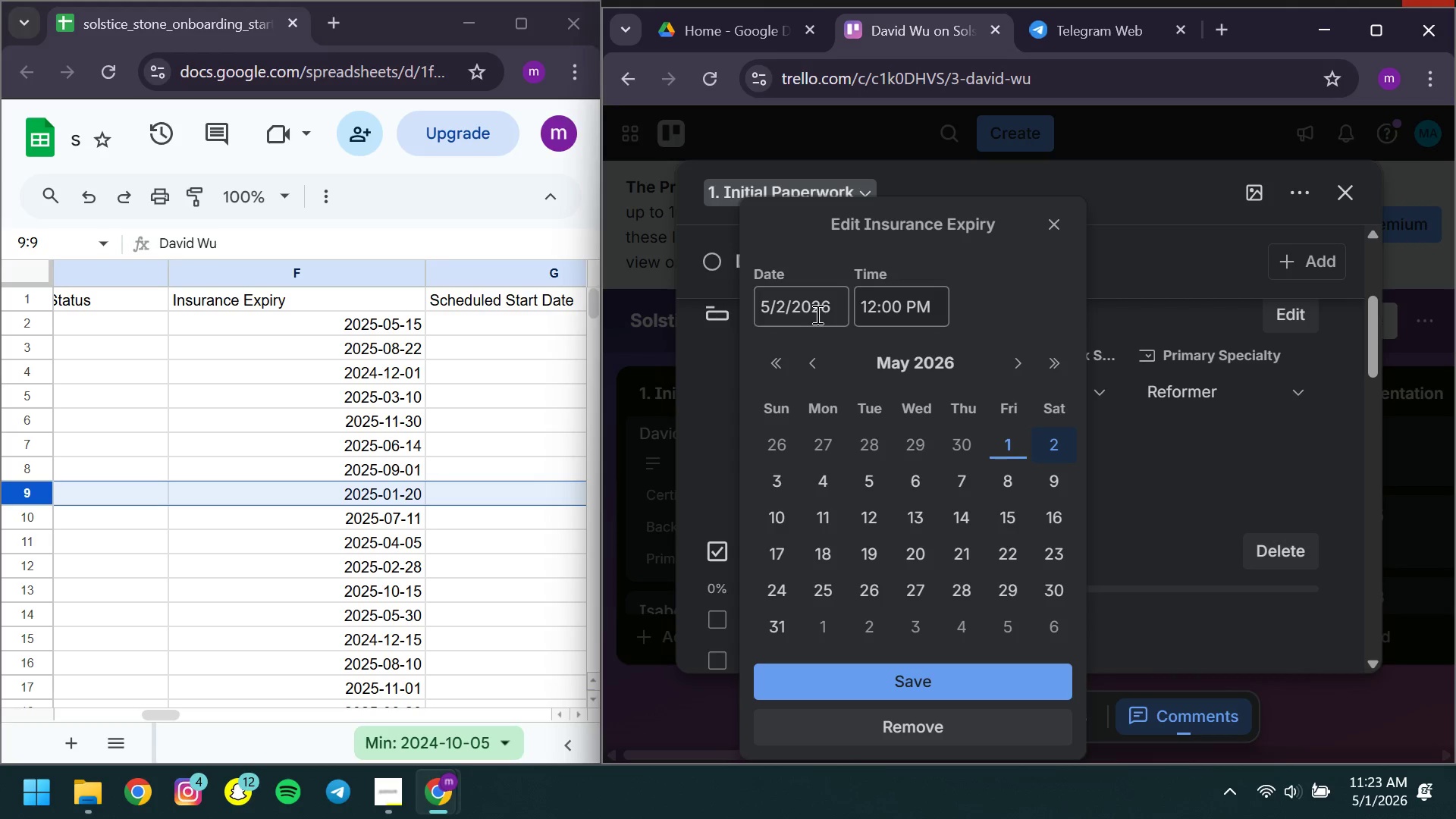 
left_click([816, 314])
 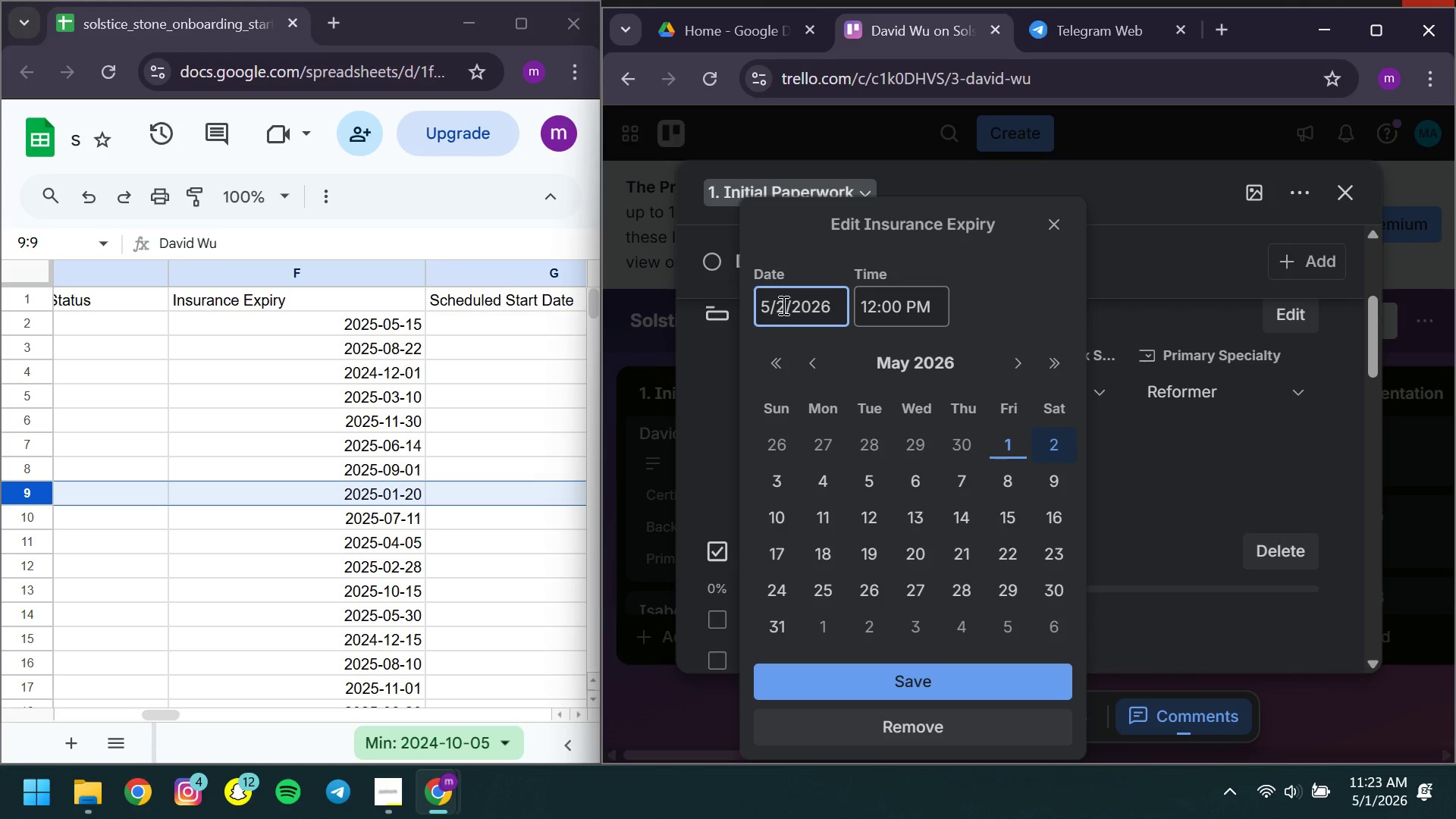 
left_click([782, 305])
 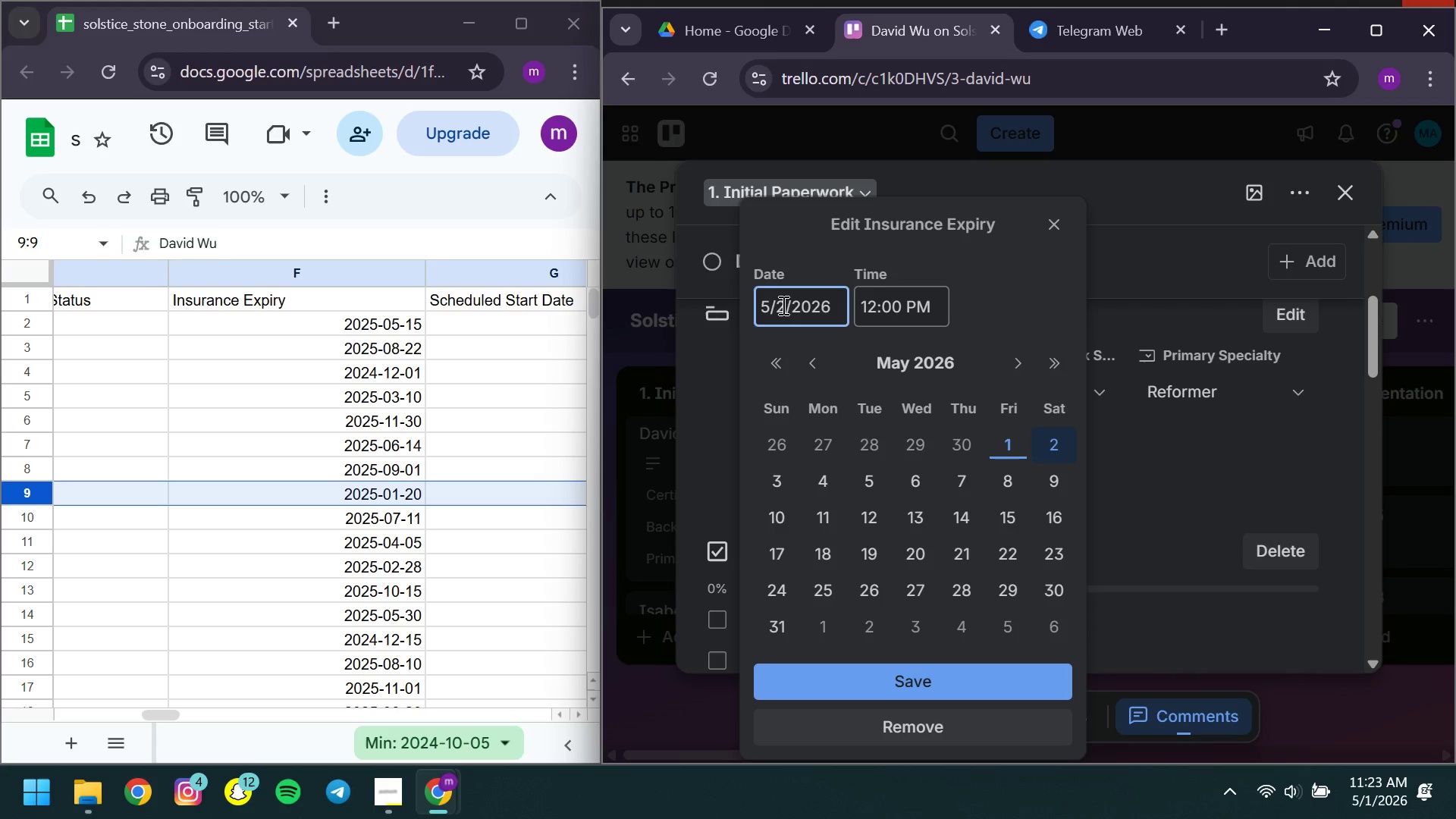 
key(Backspace)
type(20)
 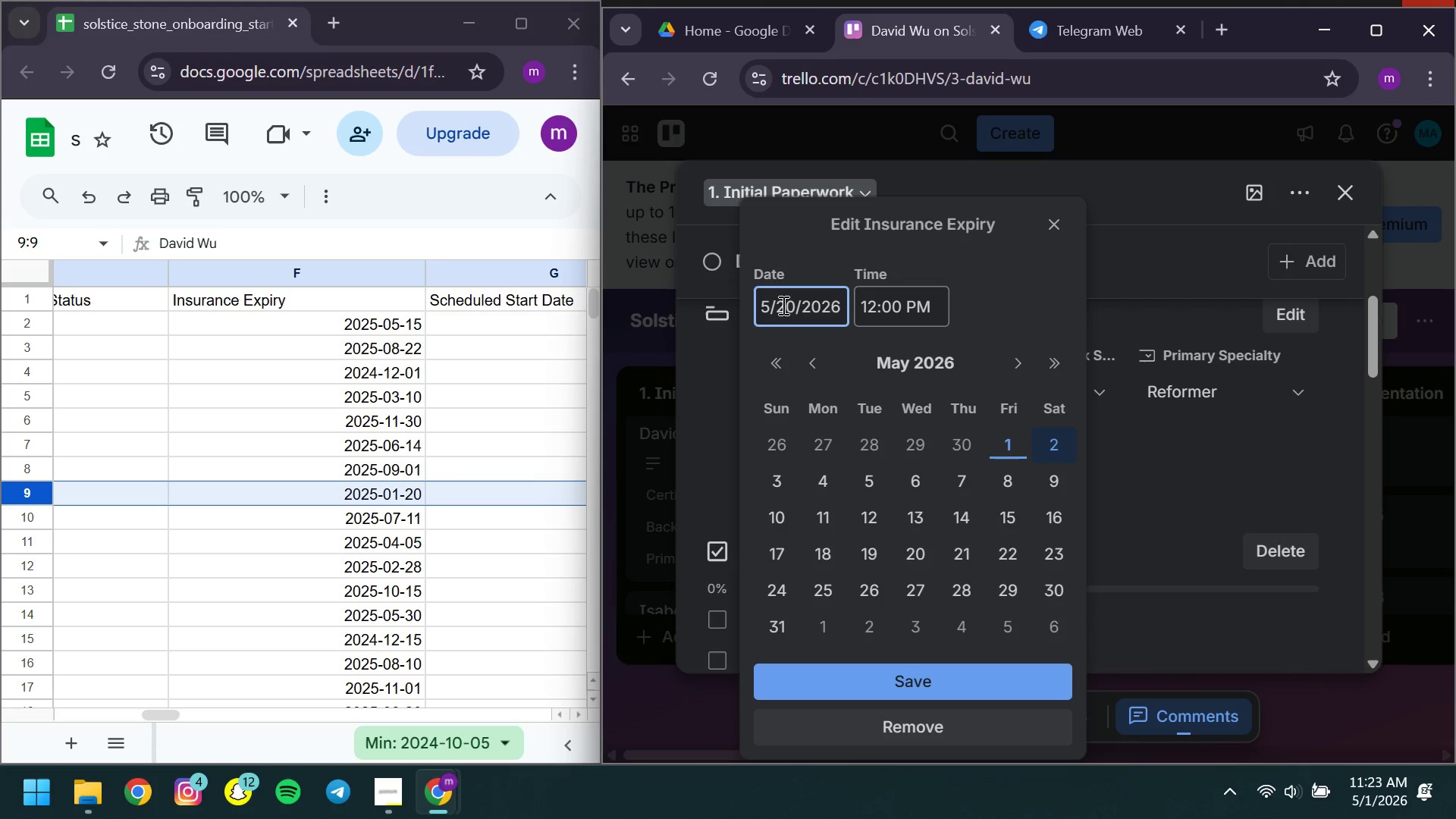 
key(ArrowLeft)
 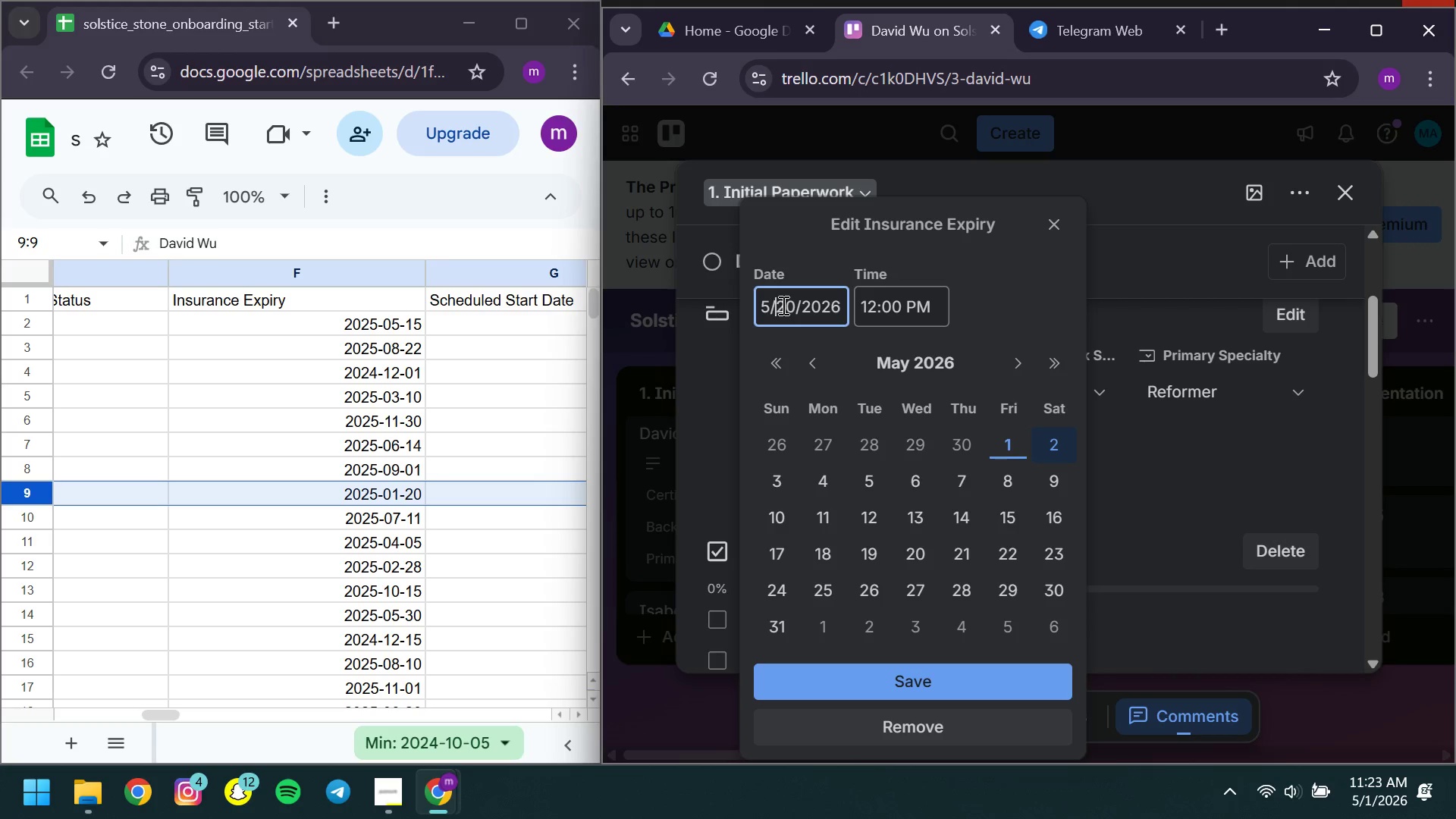 
key(ArrowLeft)
 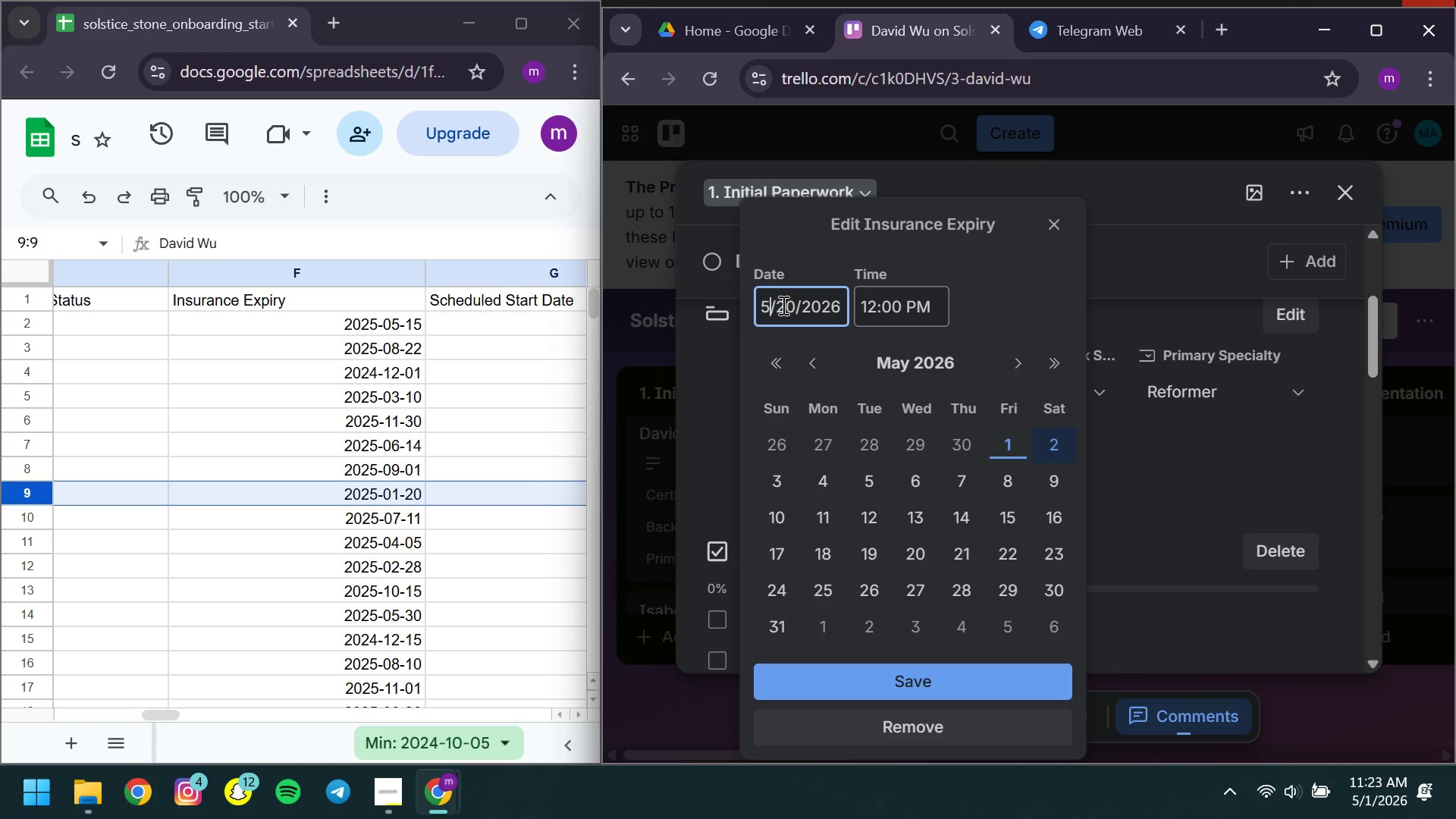 
key(ArrowLeft)
 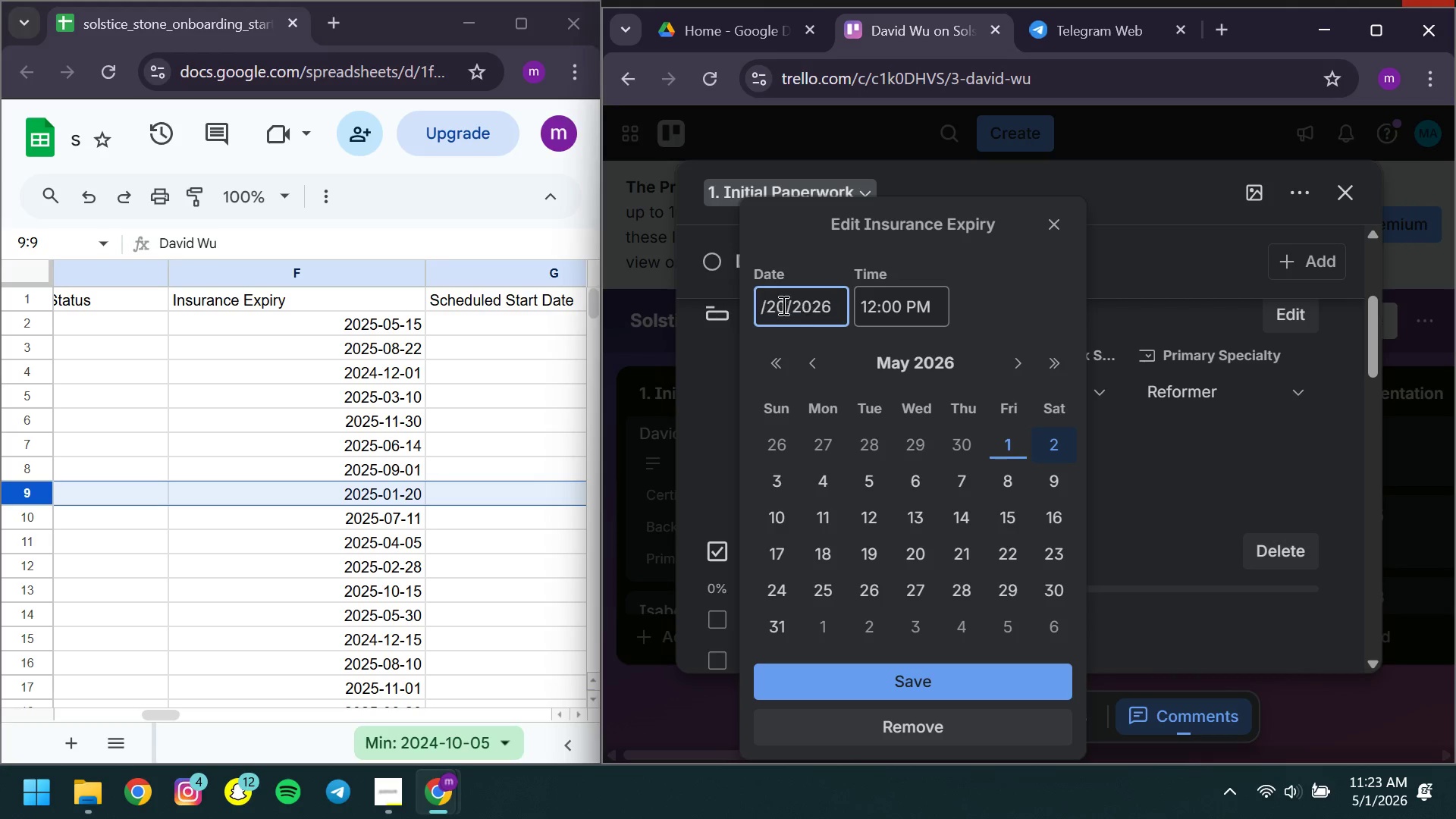 
key(Backspace)
 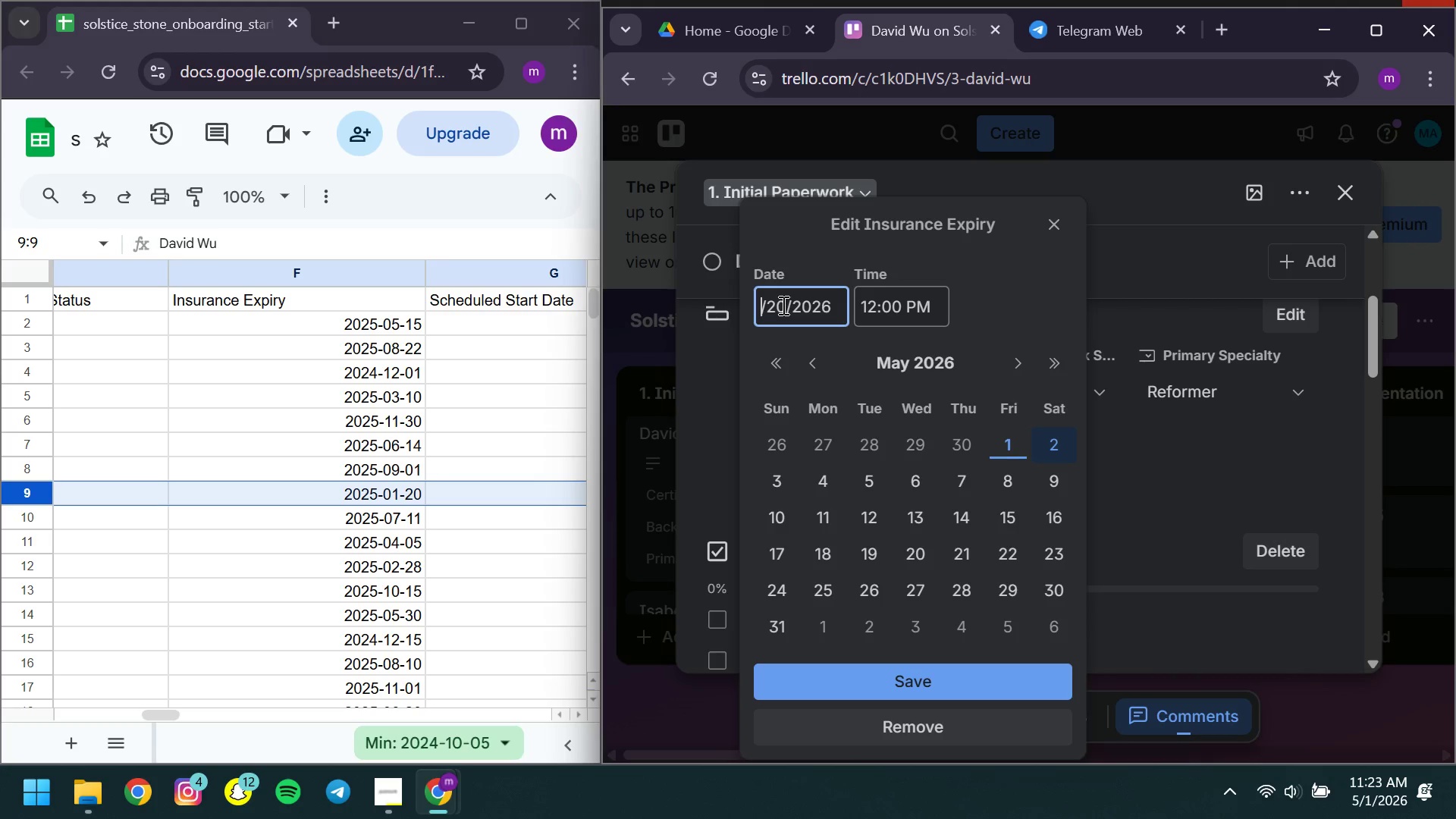 
key(1)
 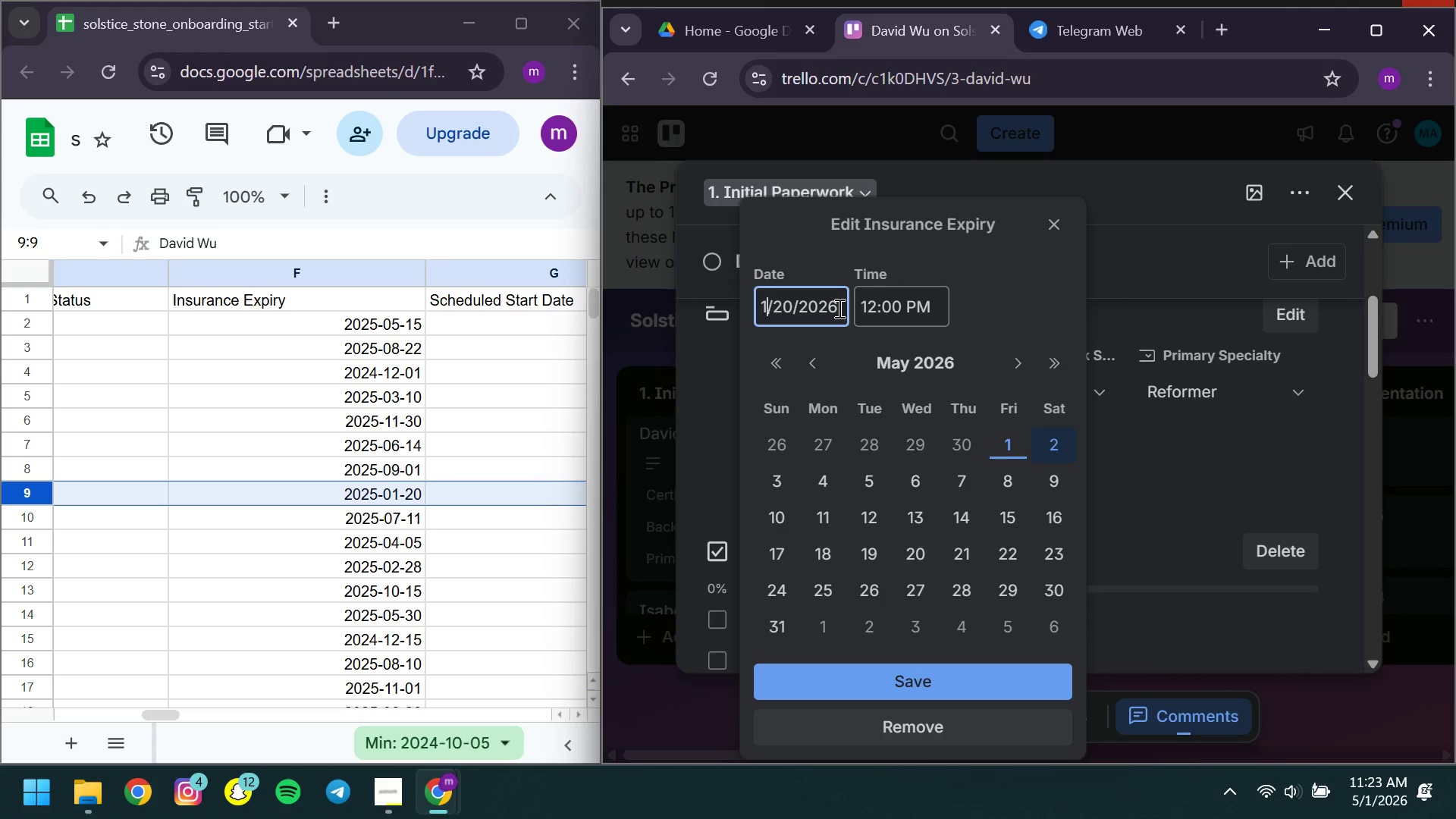 
left_click([838, 308])
 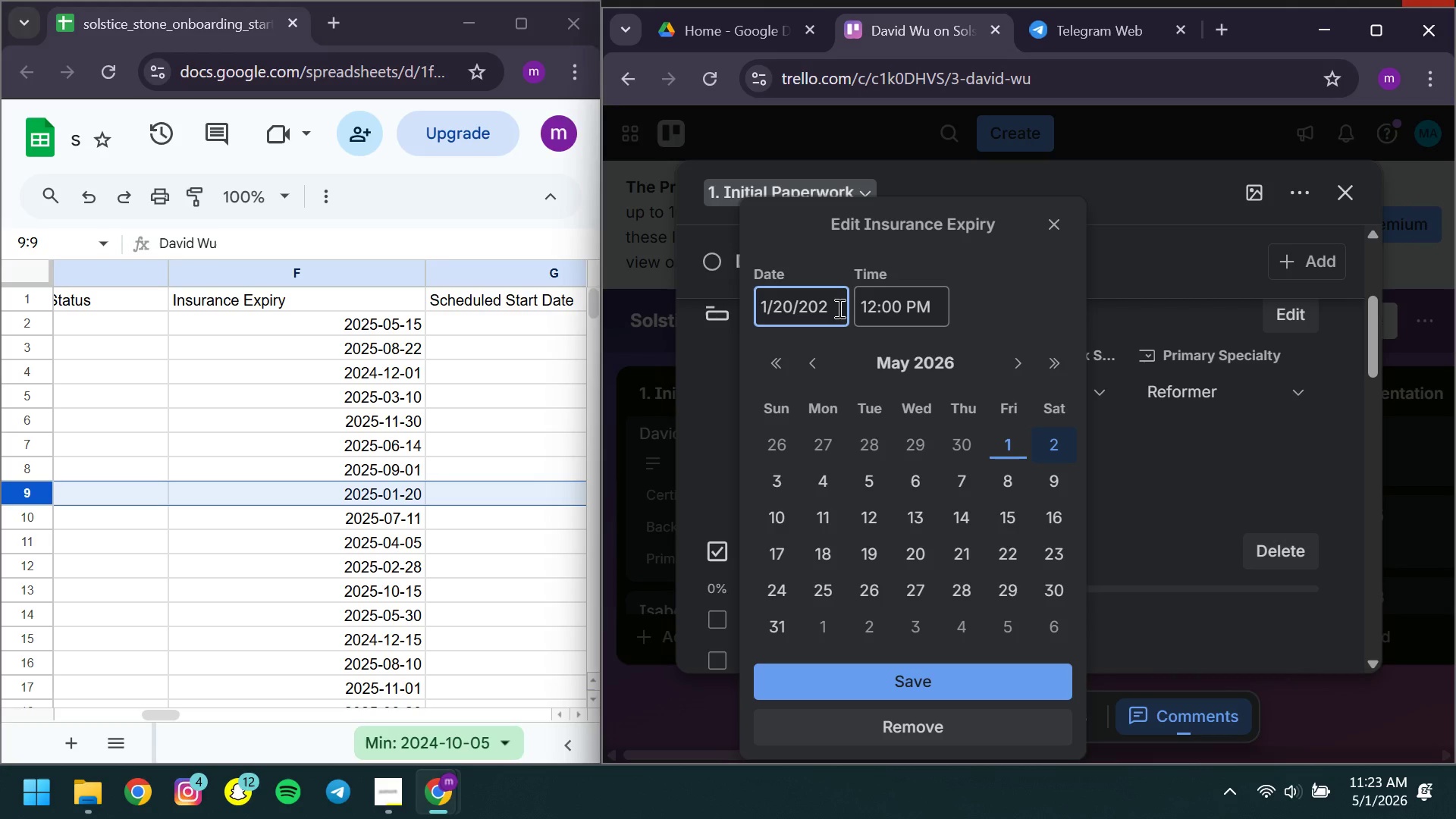 
key(Backspace)
 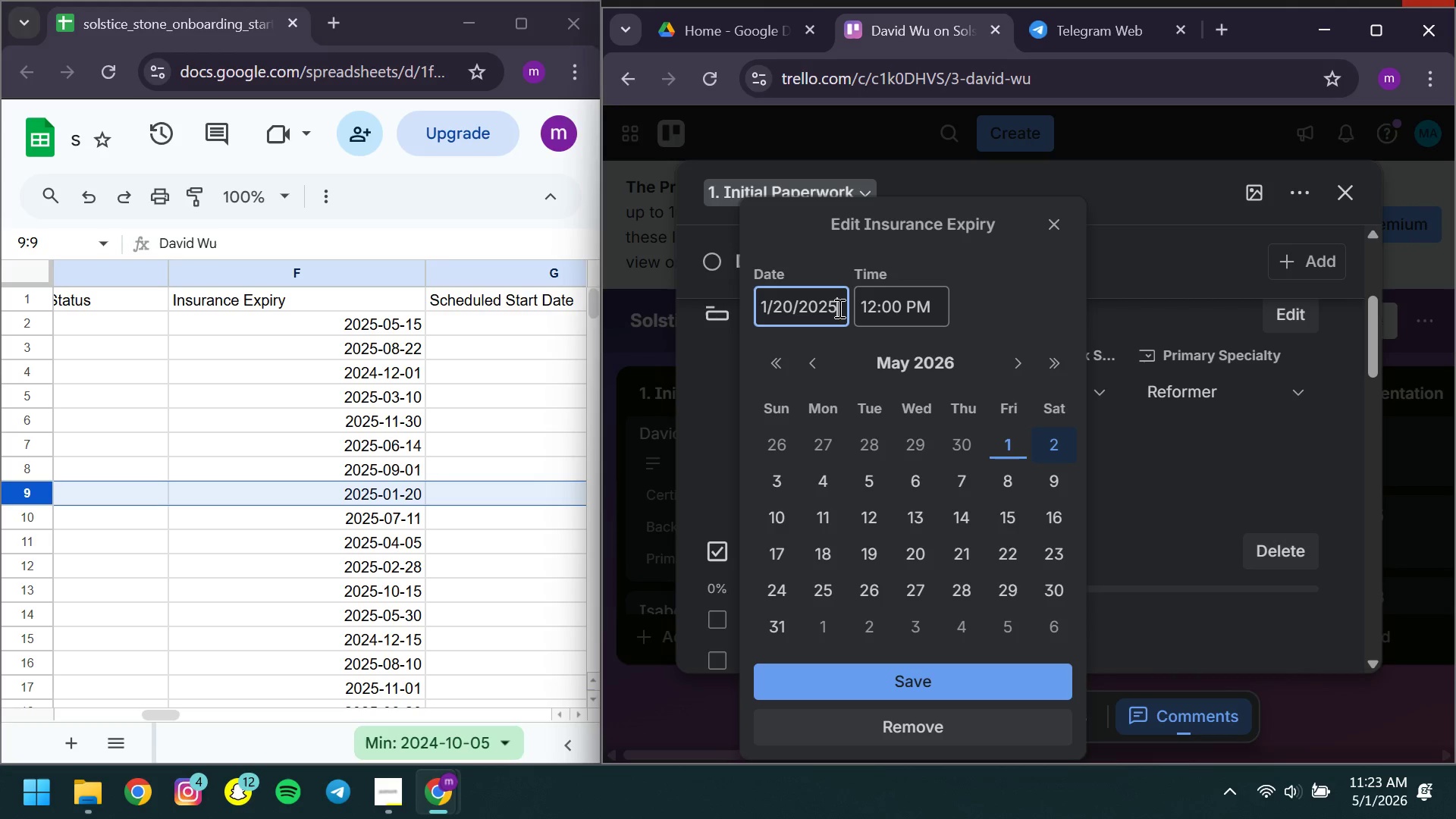 
key(5)
 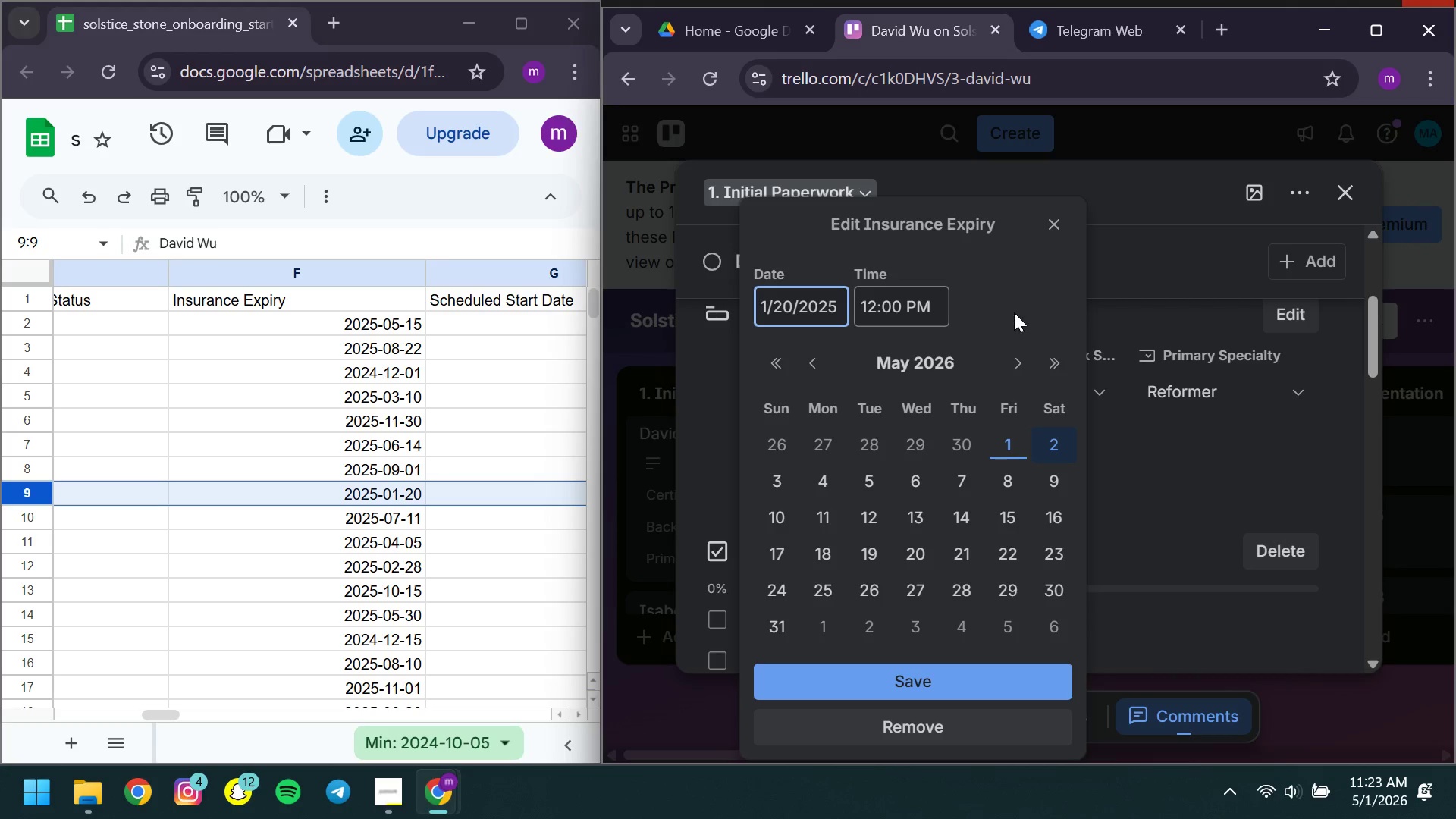 
left_click([1014, 312])
 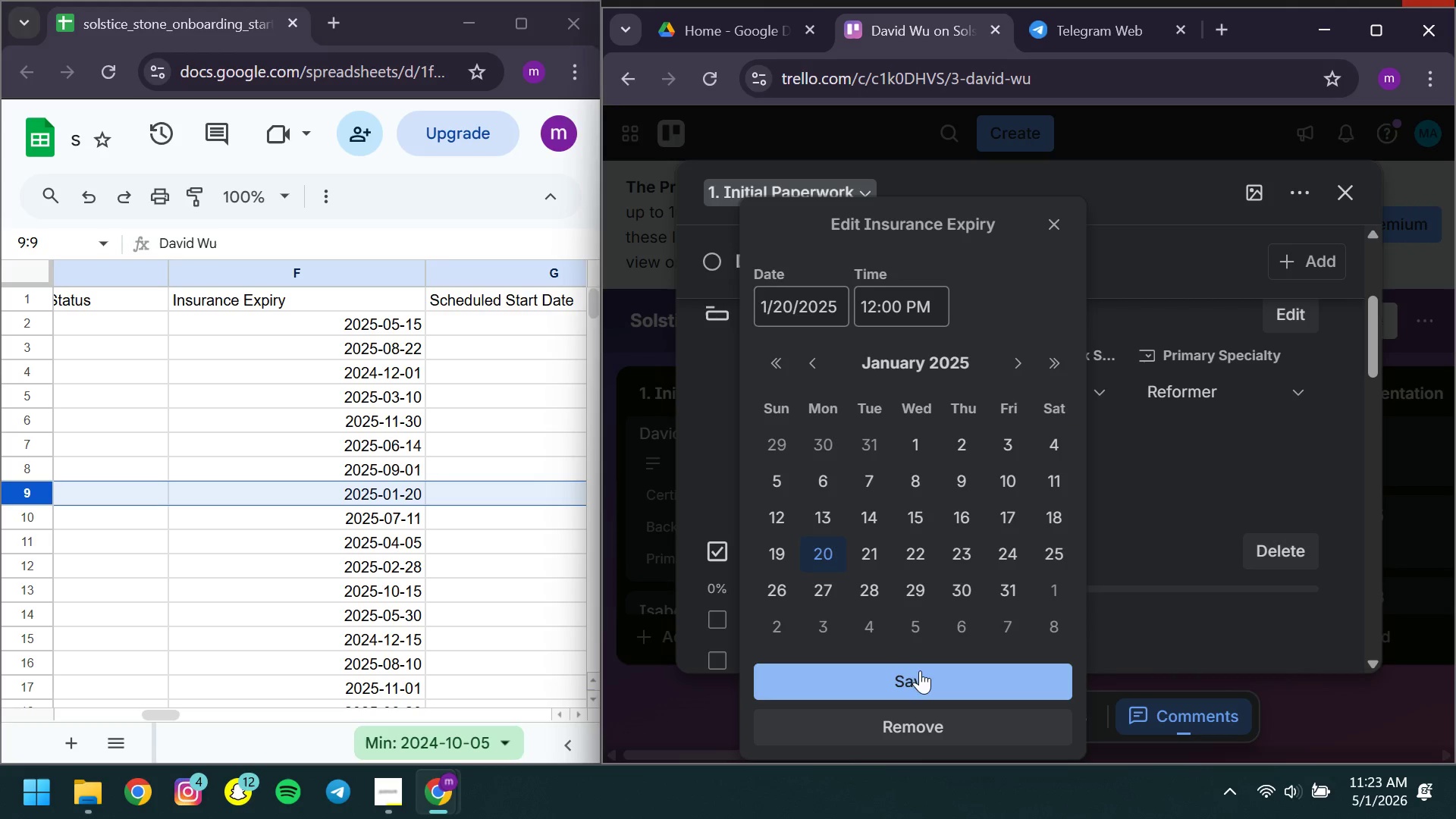 
left_click([918, 672])
 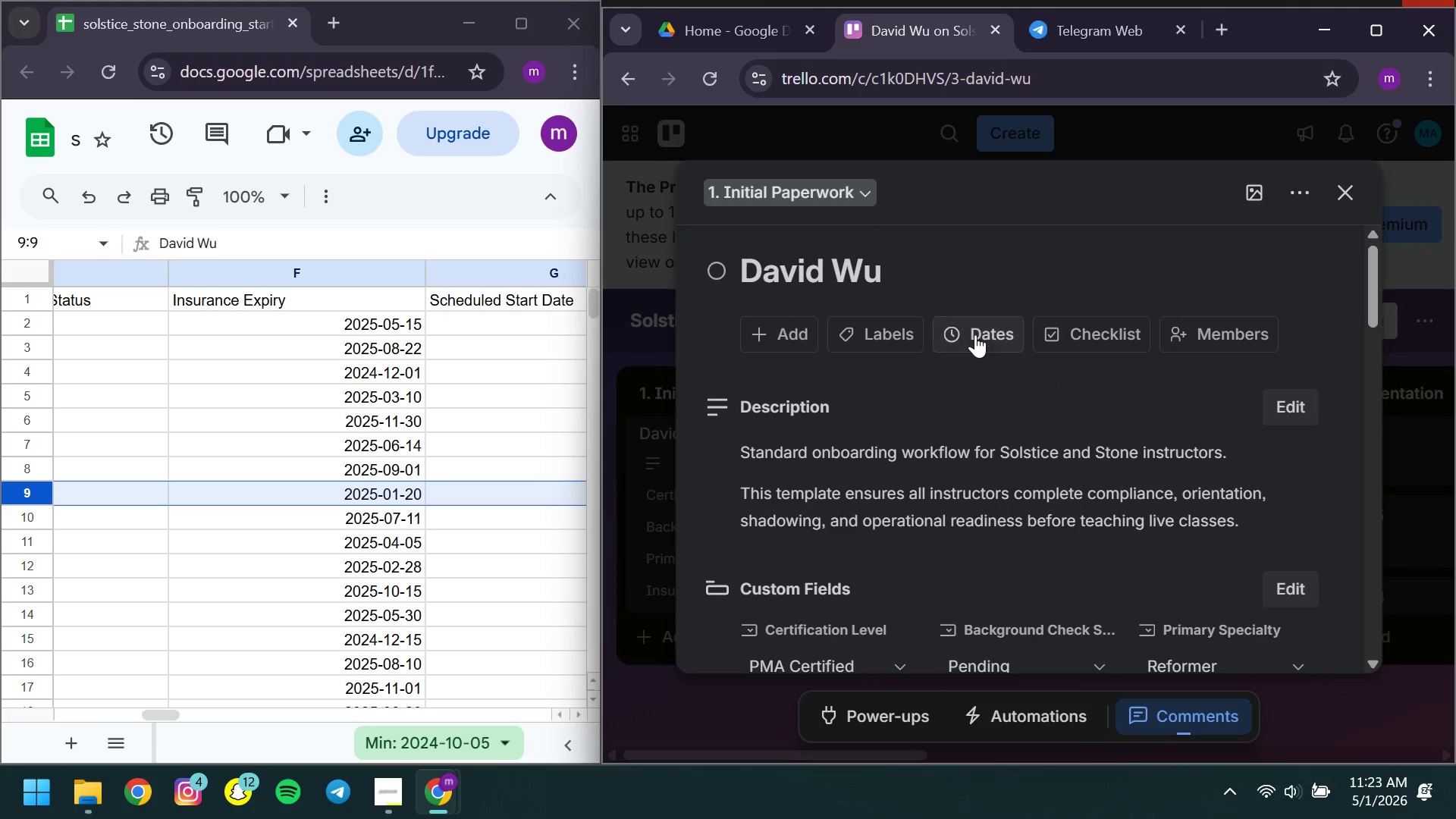 
left_click([974, 334])
 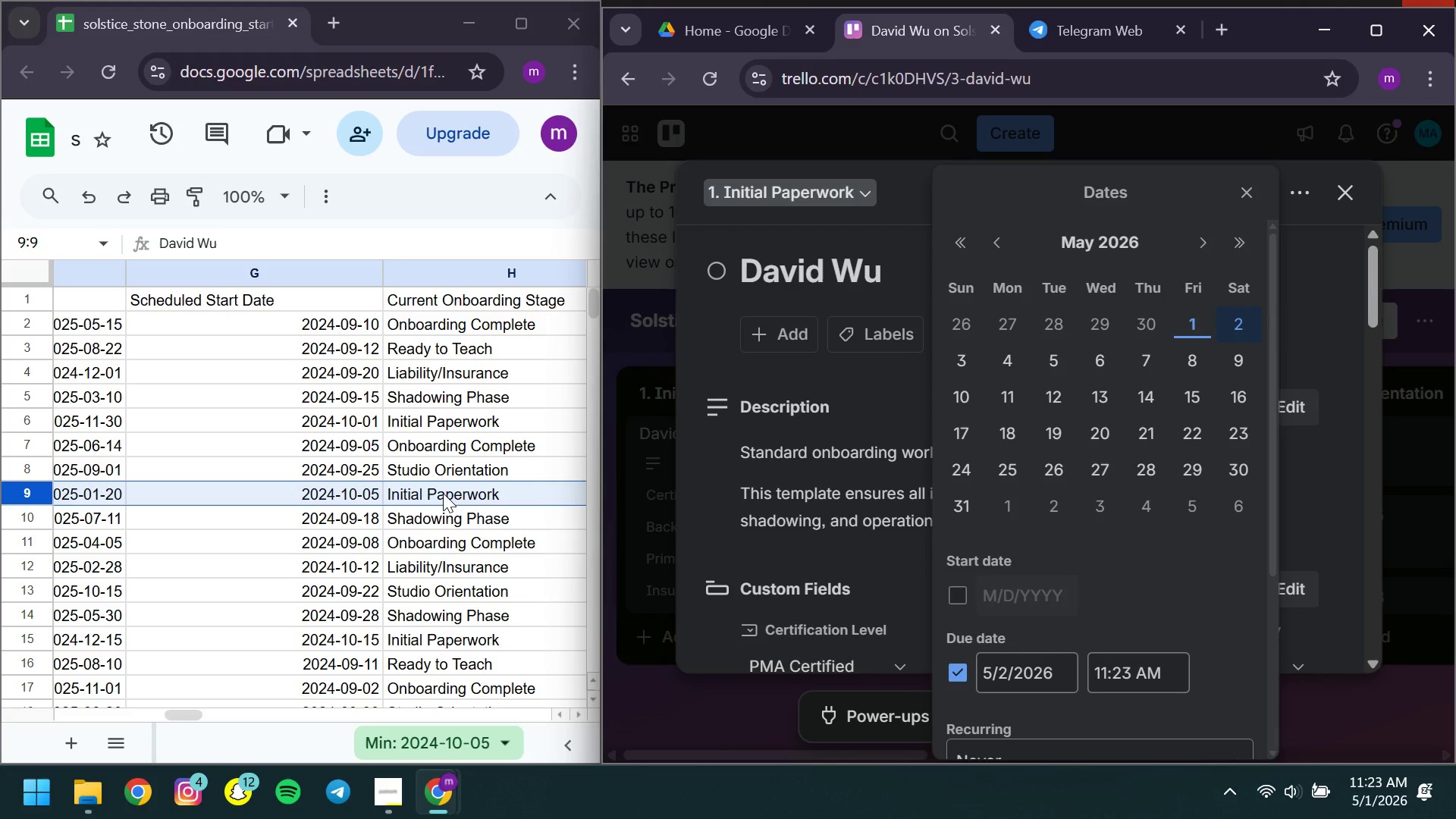 
wait(12.02)
 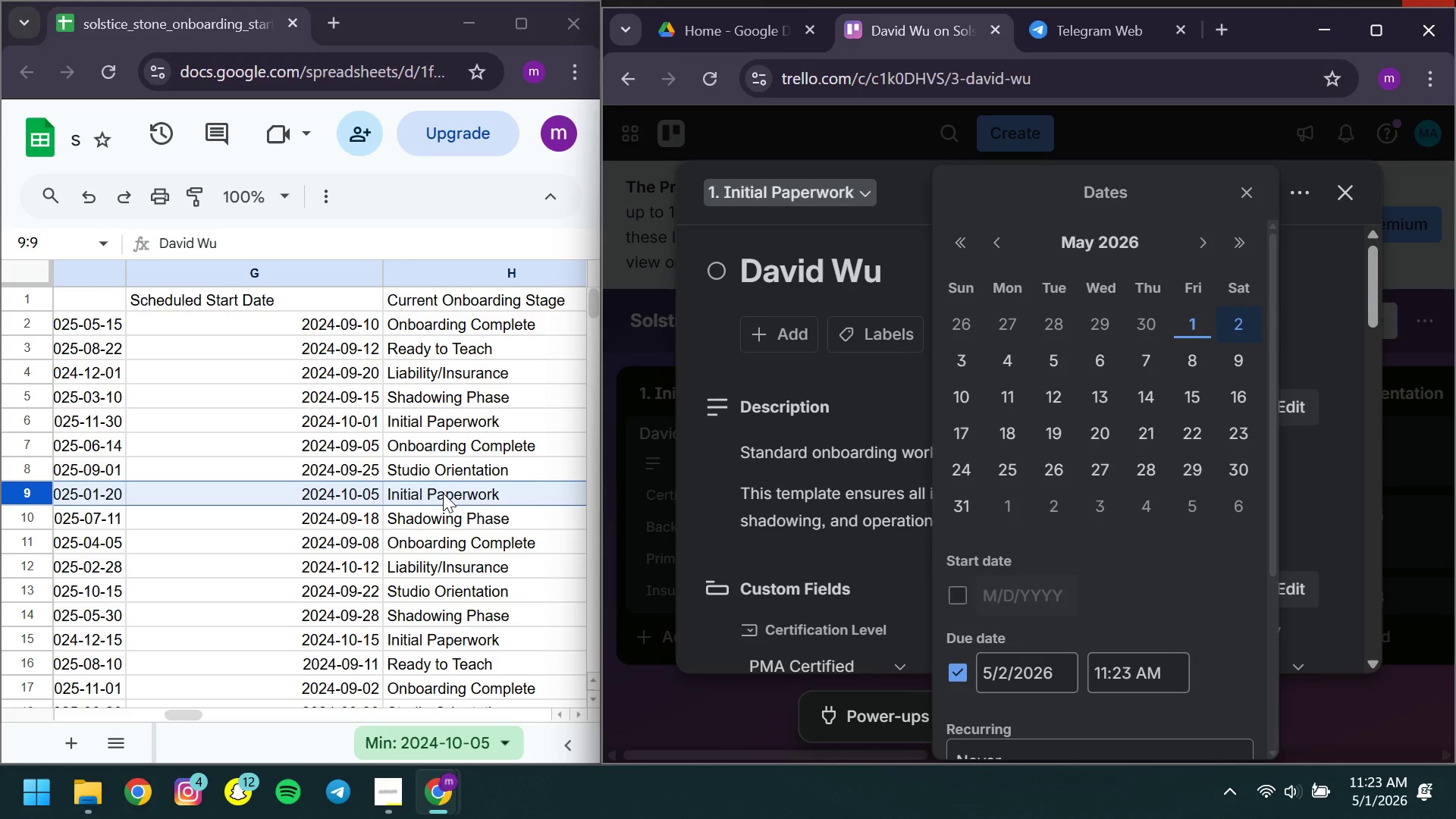 
double_click([329, 500])
 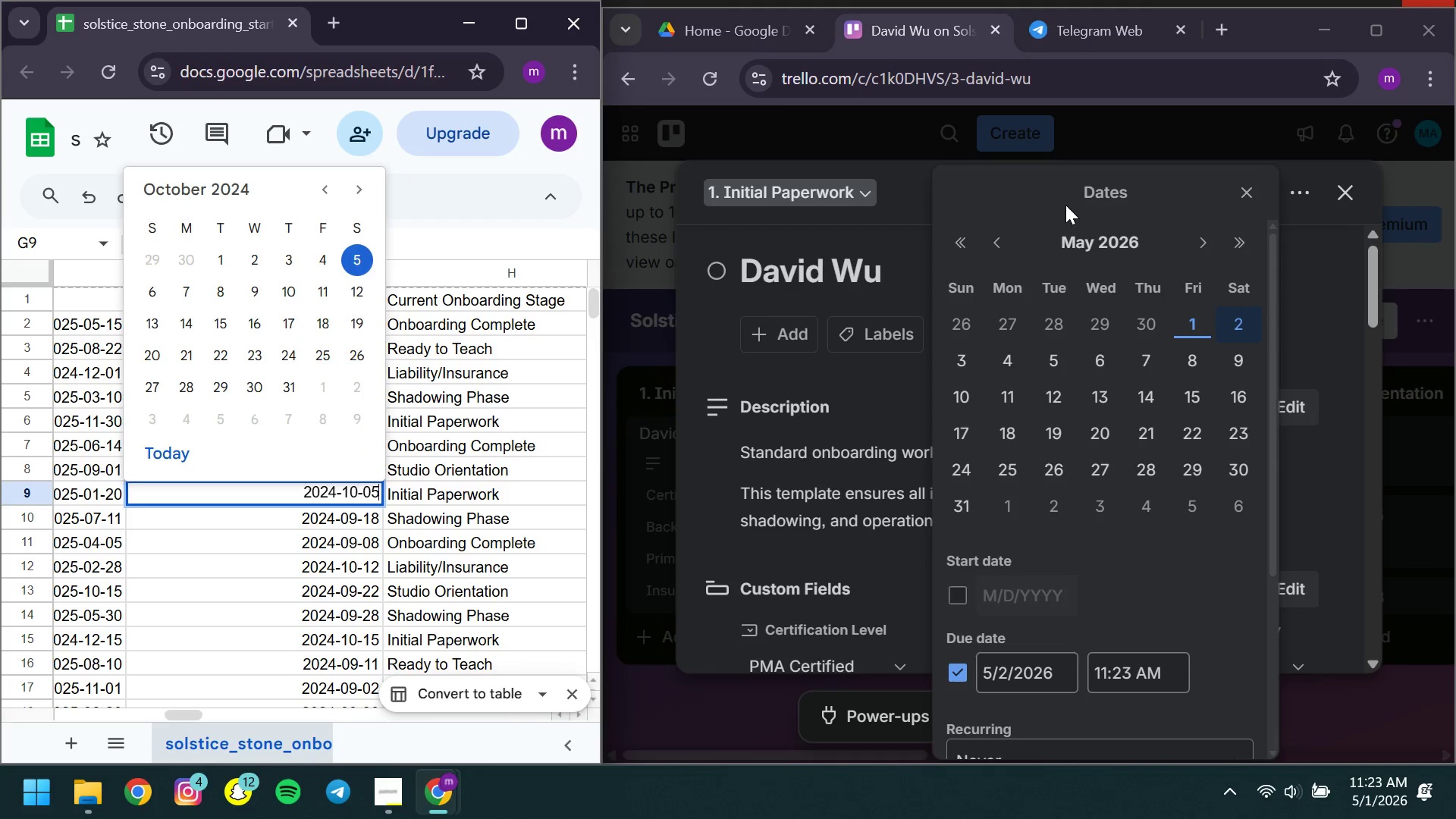 
wait(5.98)
 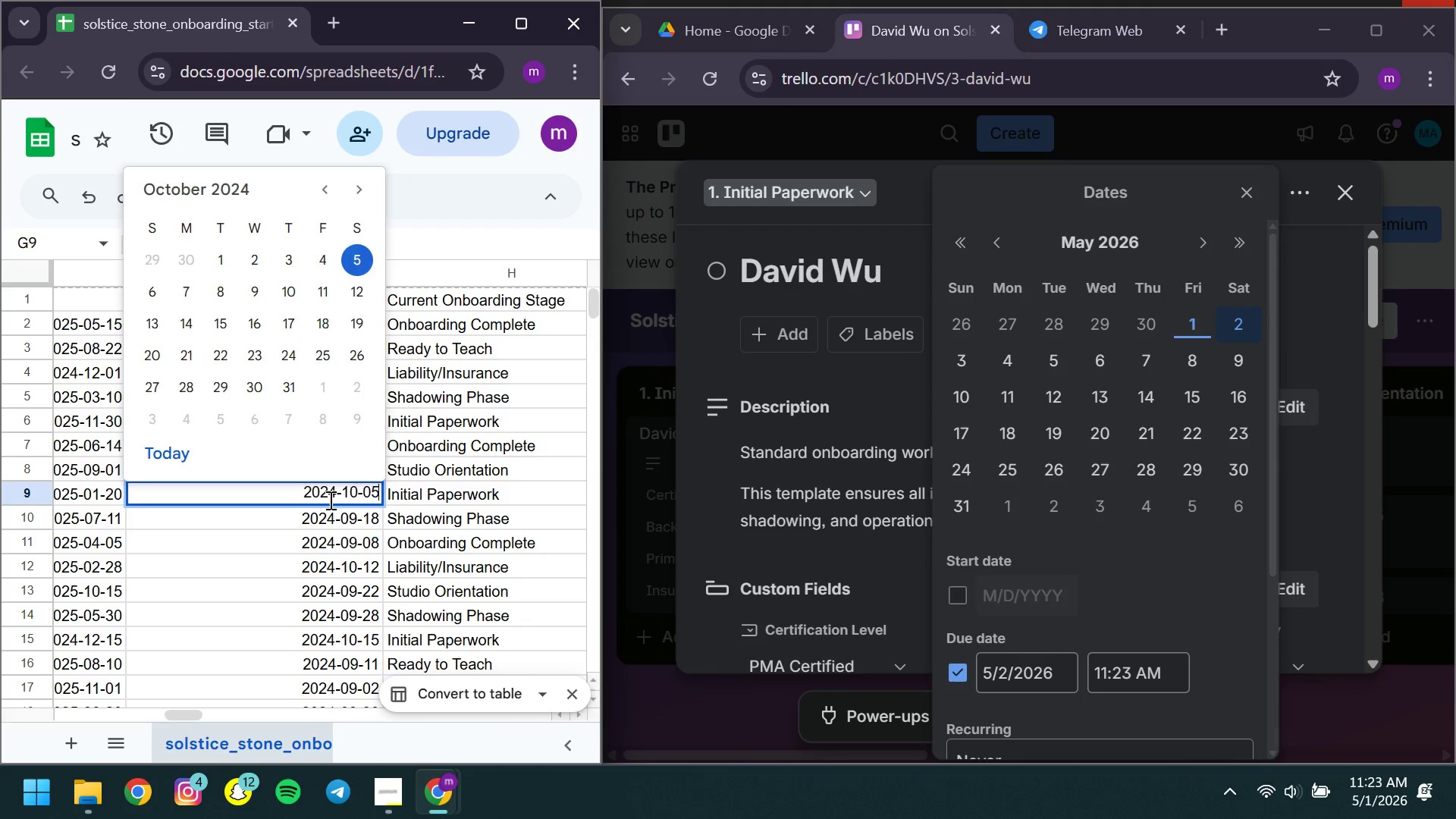 
double_click([967, 243])
 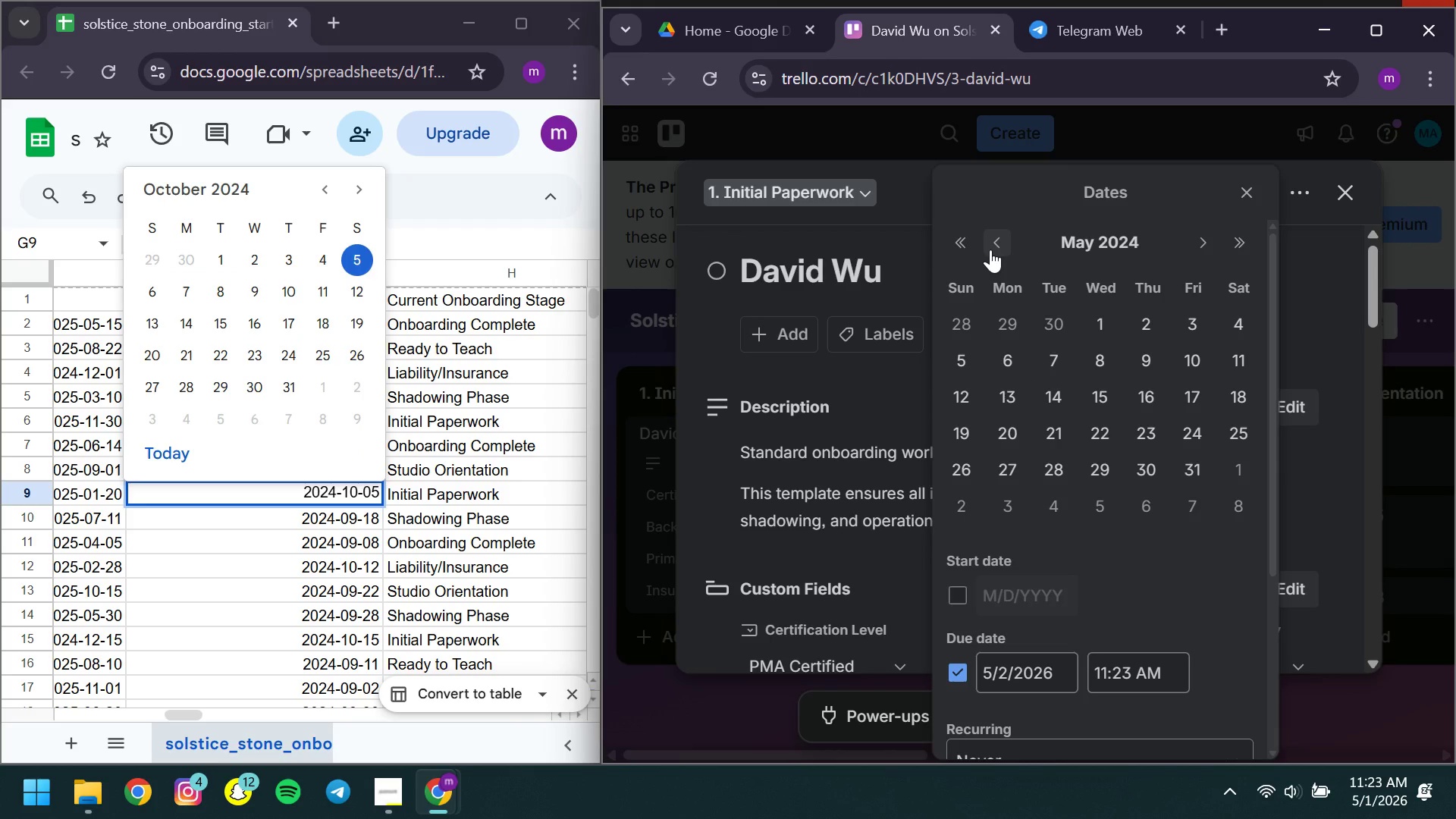 
double_click([990, 249])
 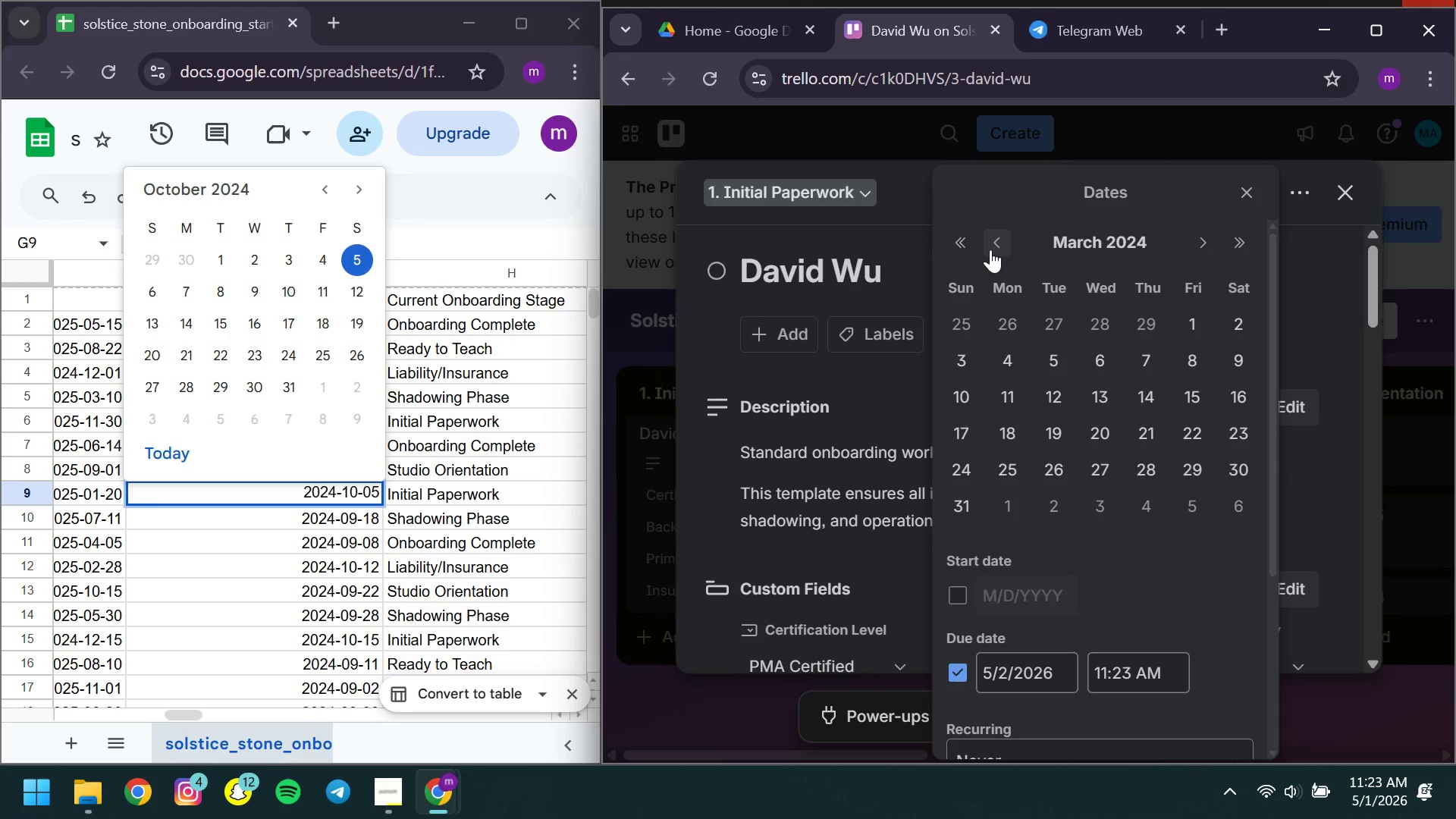 
left_click([990, 249])
 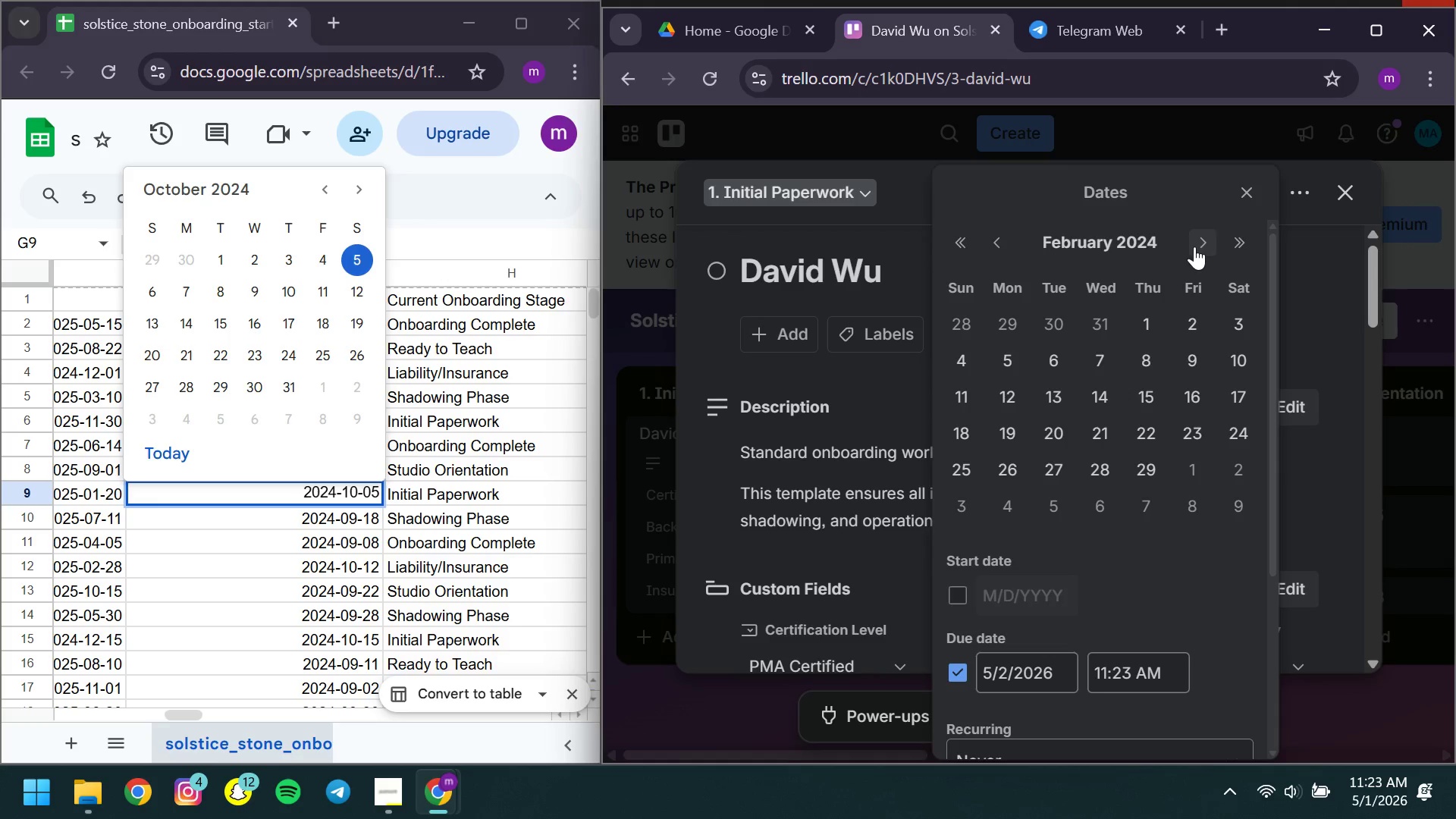 
double_click([1194, 246])
 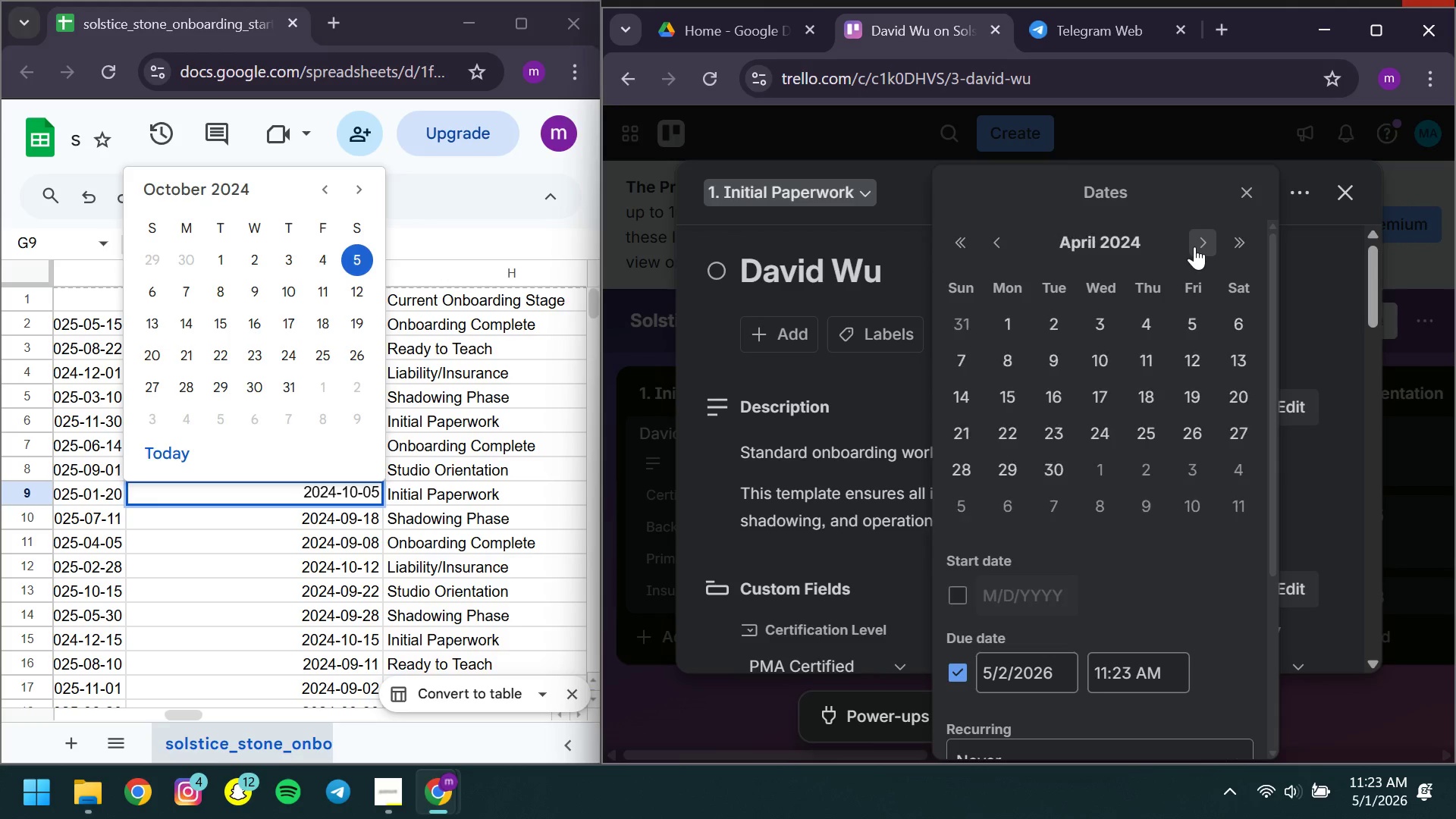 
triple_click([1194, 246])
 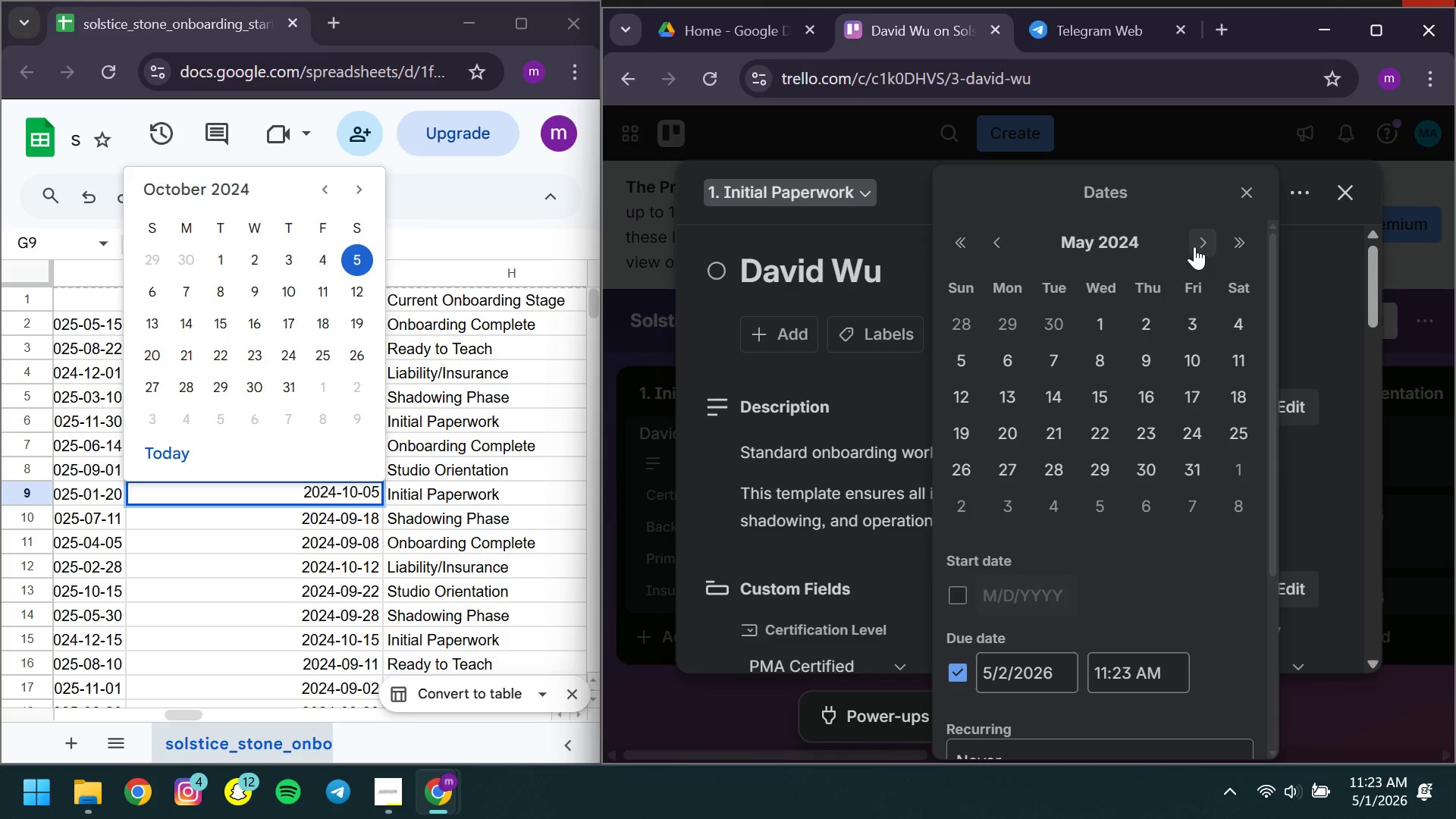 
left_click([1194, 246])
 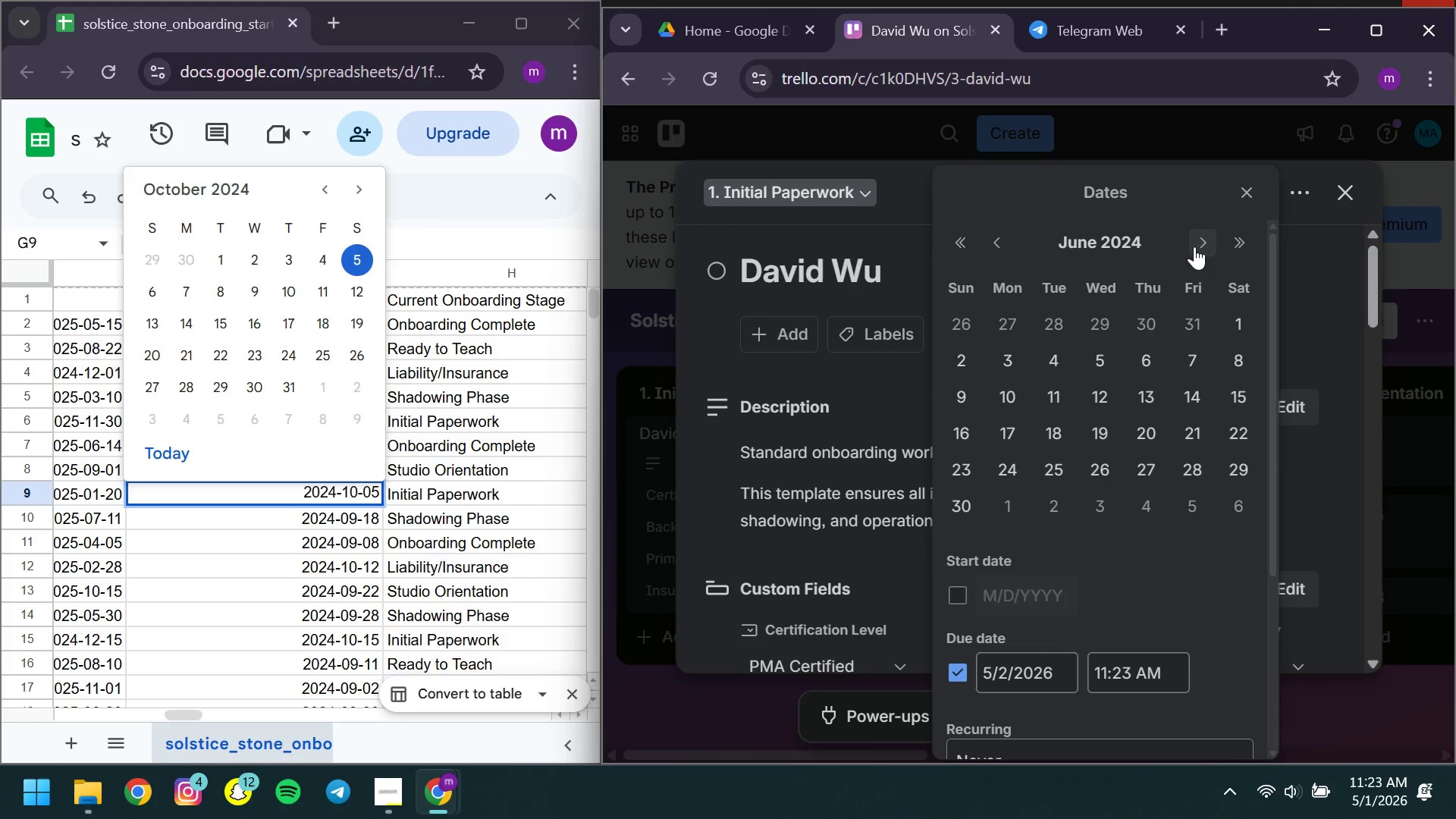 
left_click([1194, 246])
 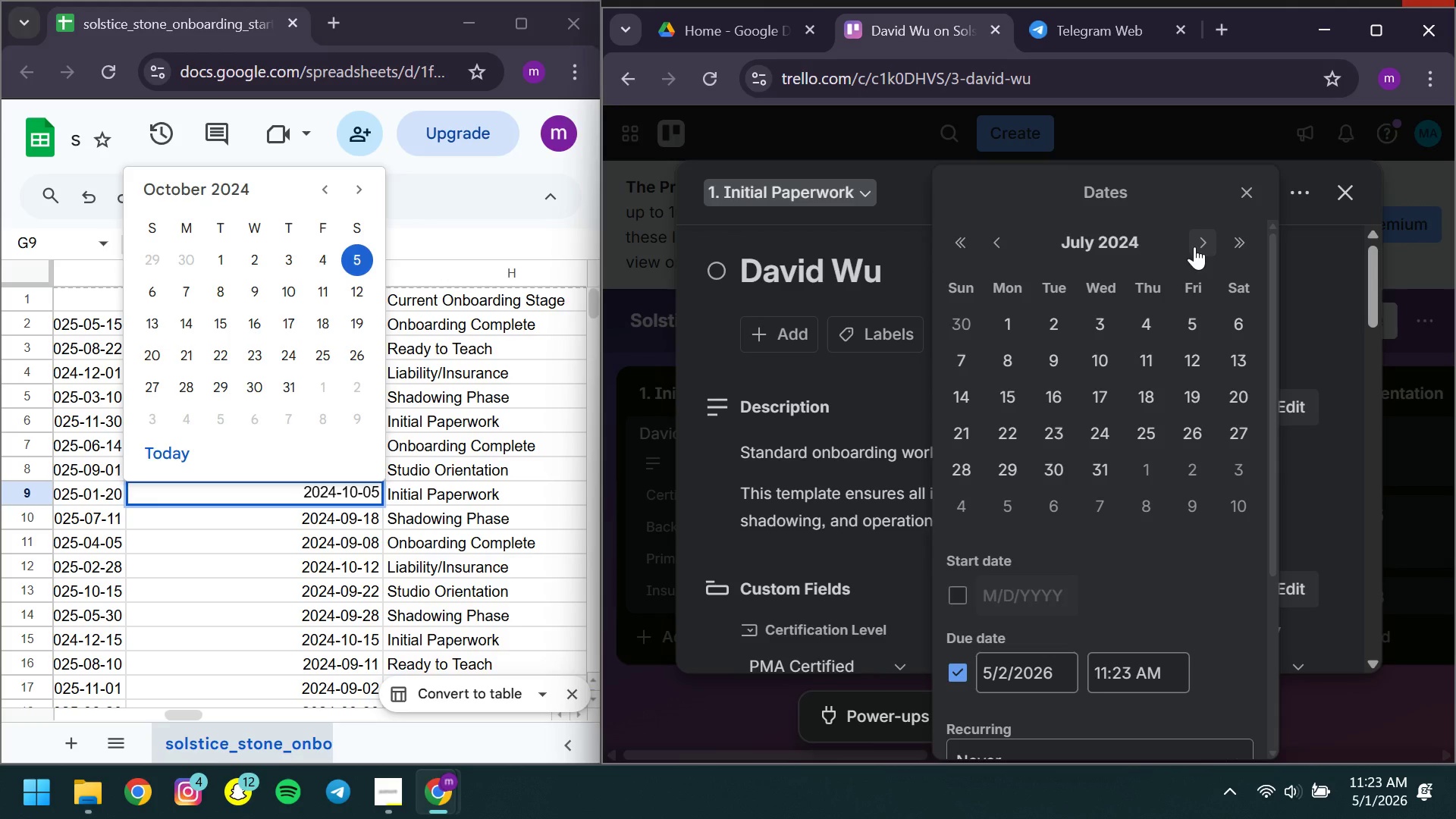 
left_click([1194, 246])
 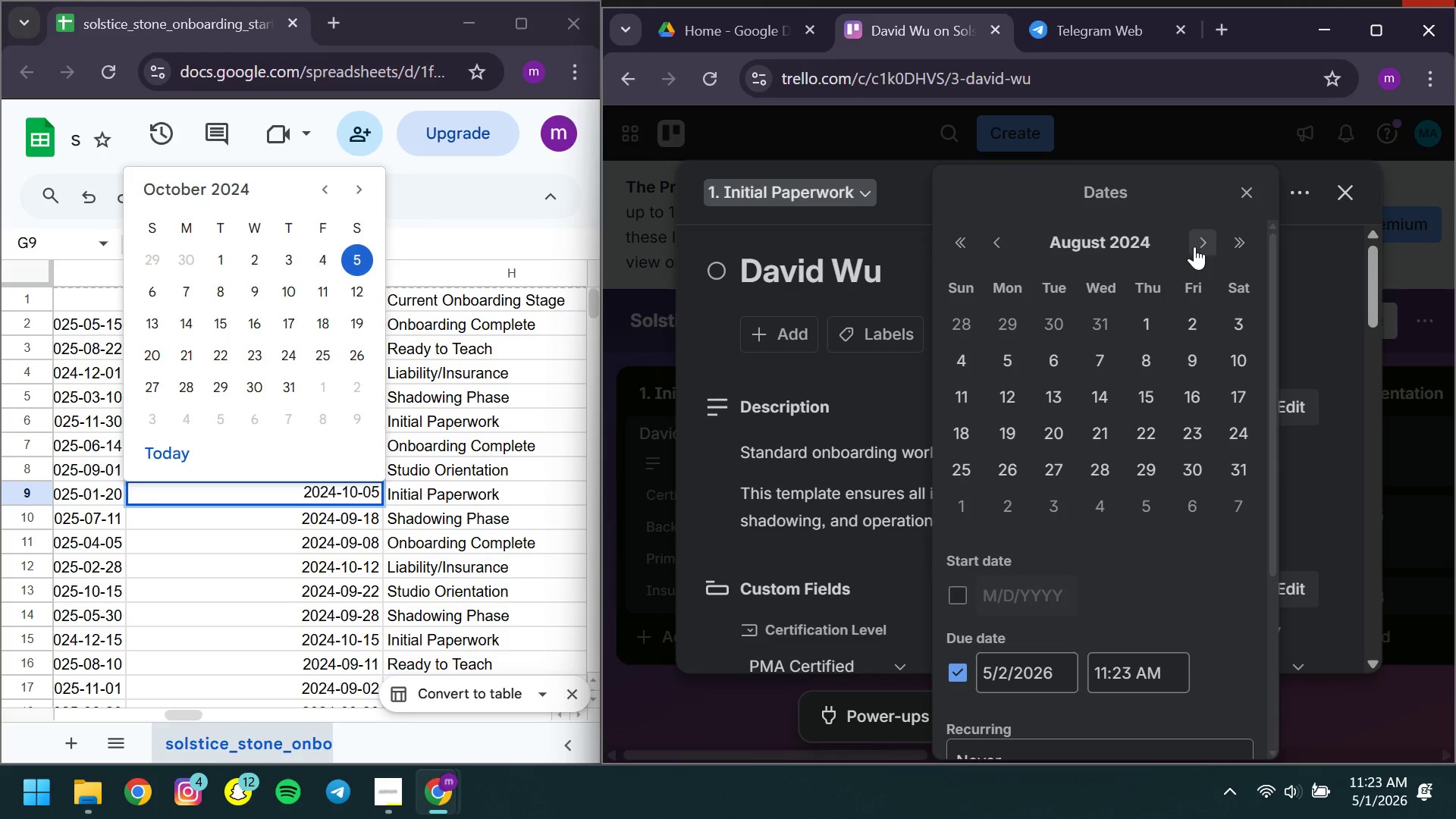 
left_click([1194, 246])
 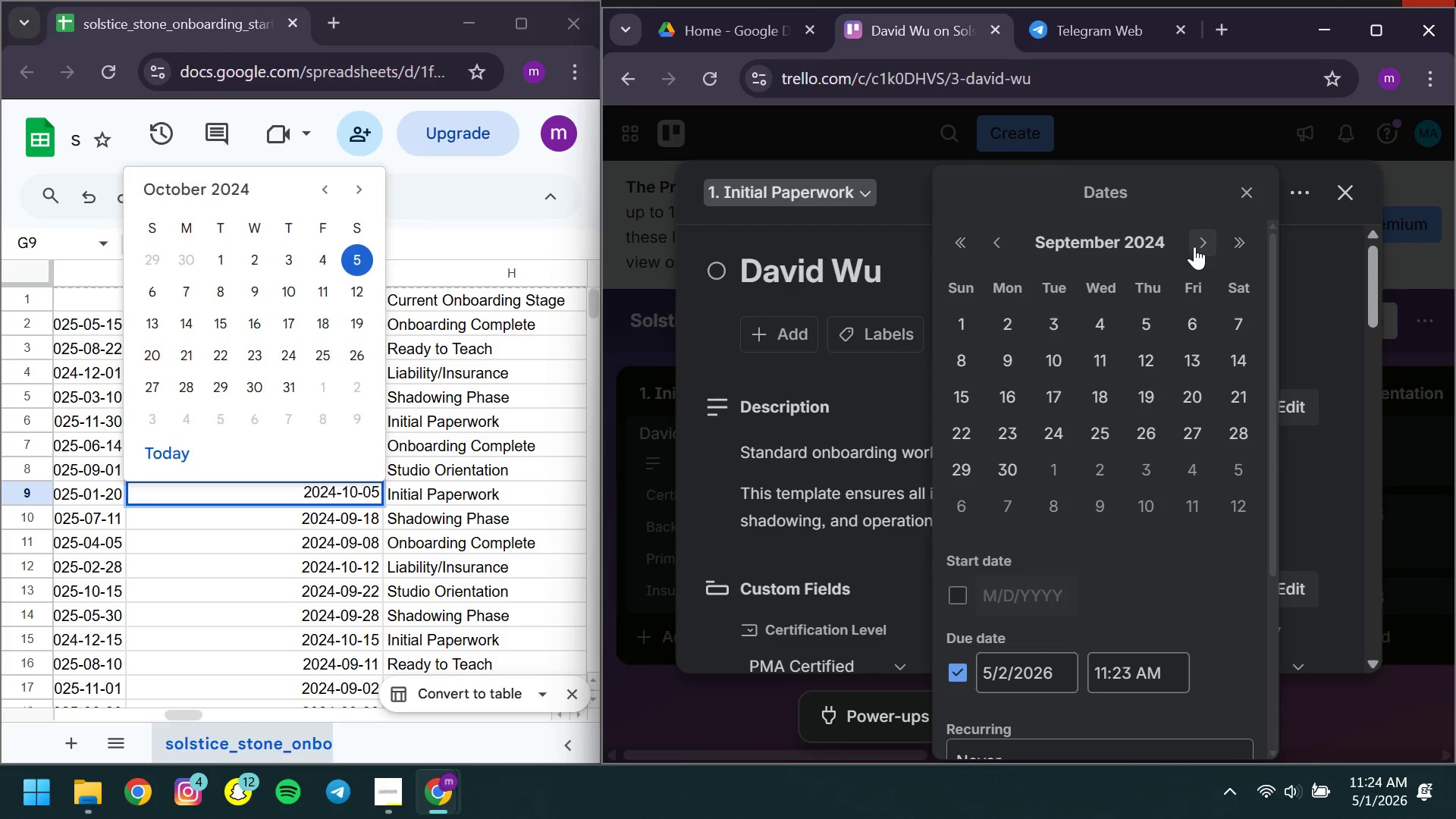 
left_click([1194, 246])
 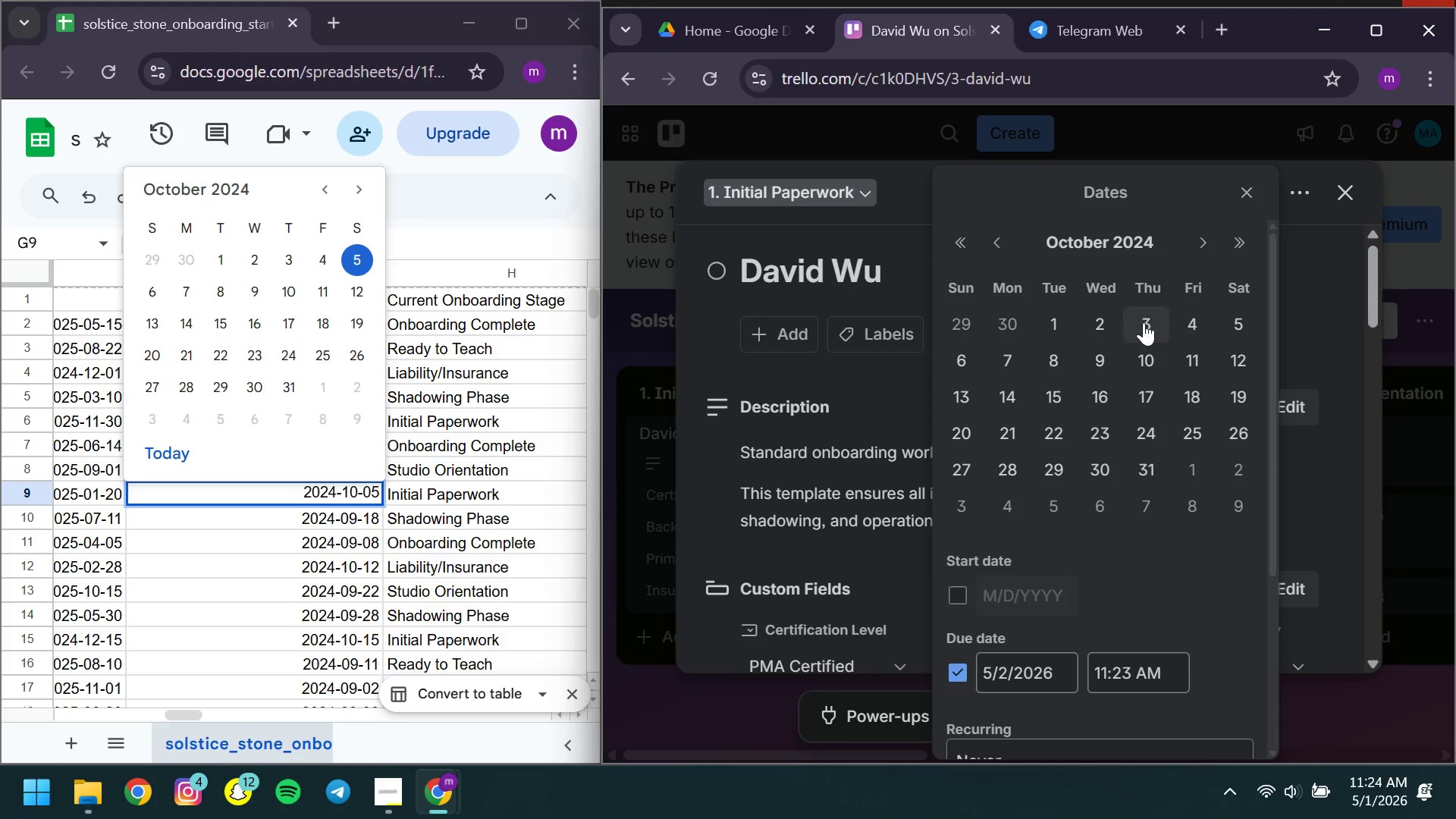 
left_click_drag(start_coordinate=[823, 388], to_coordinate=[783, 359])
 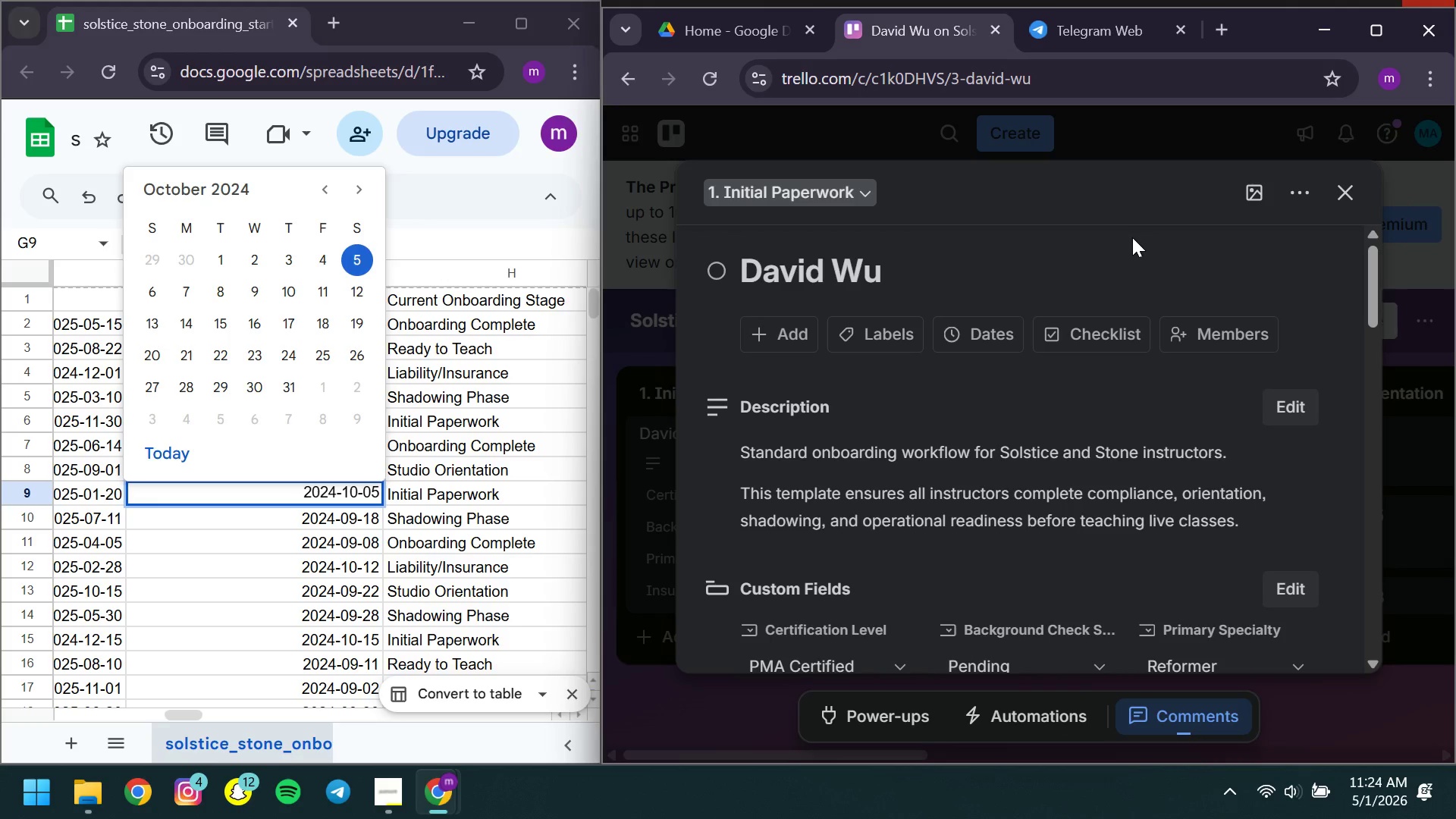 
scroll: coordinate [716, 378], scroll_direction: none, amount: 0.0
 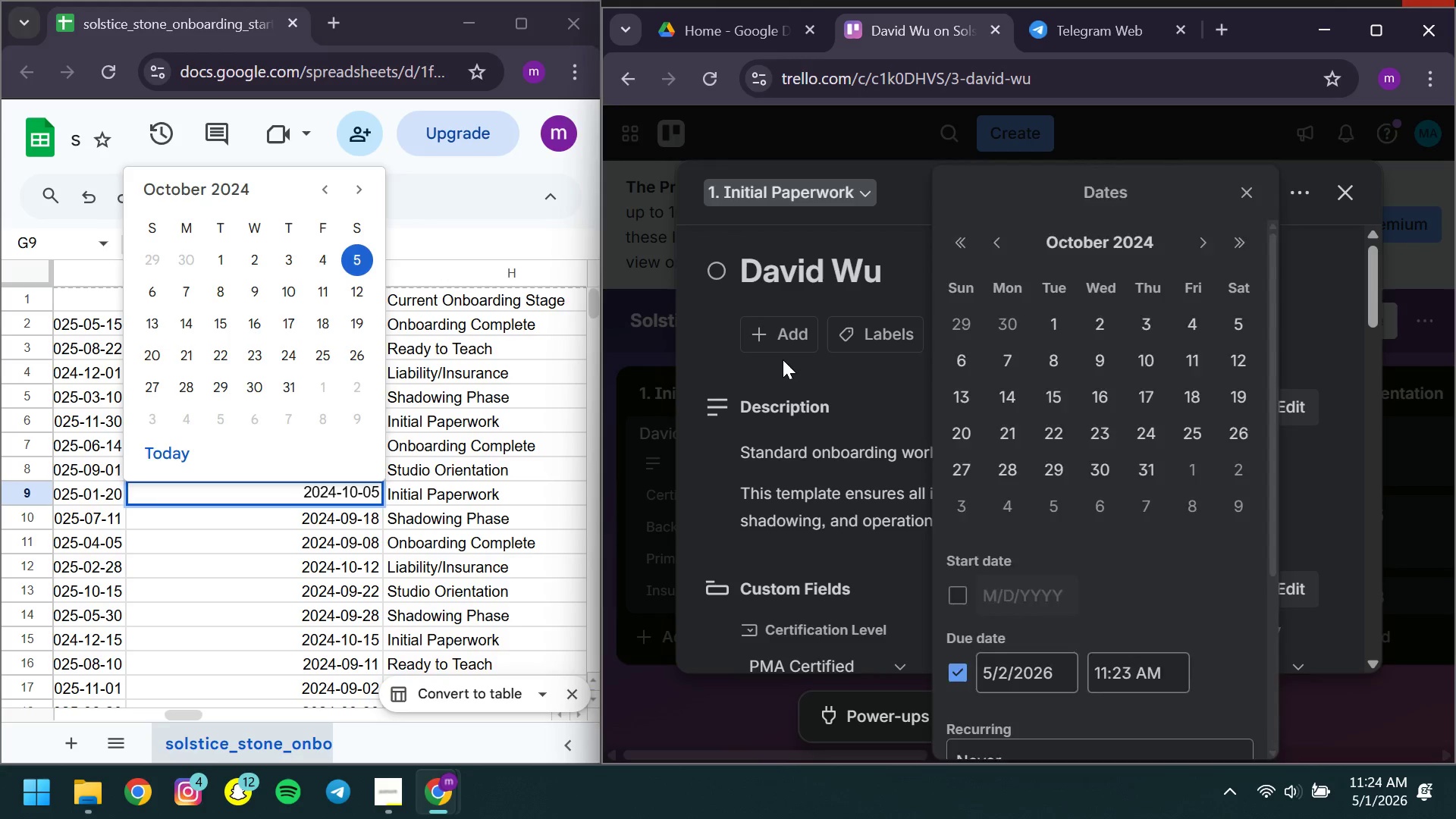 
scroll: coordinate [783, 360], scroll_direction: up, amount: 2.0
 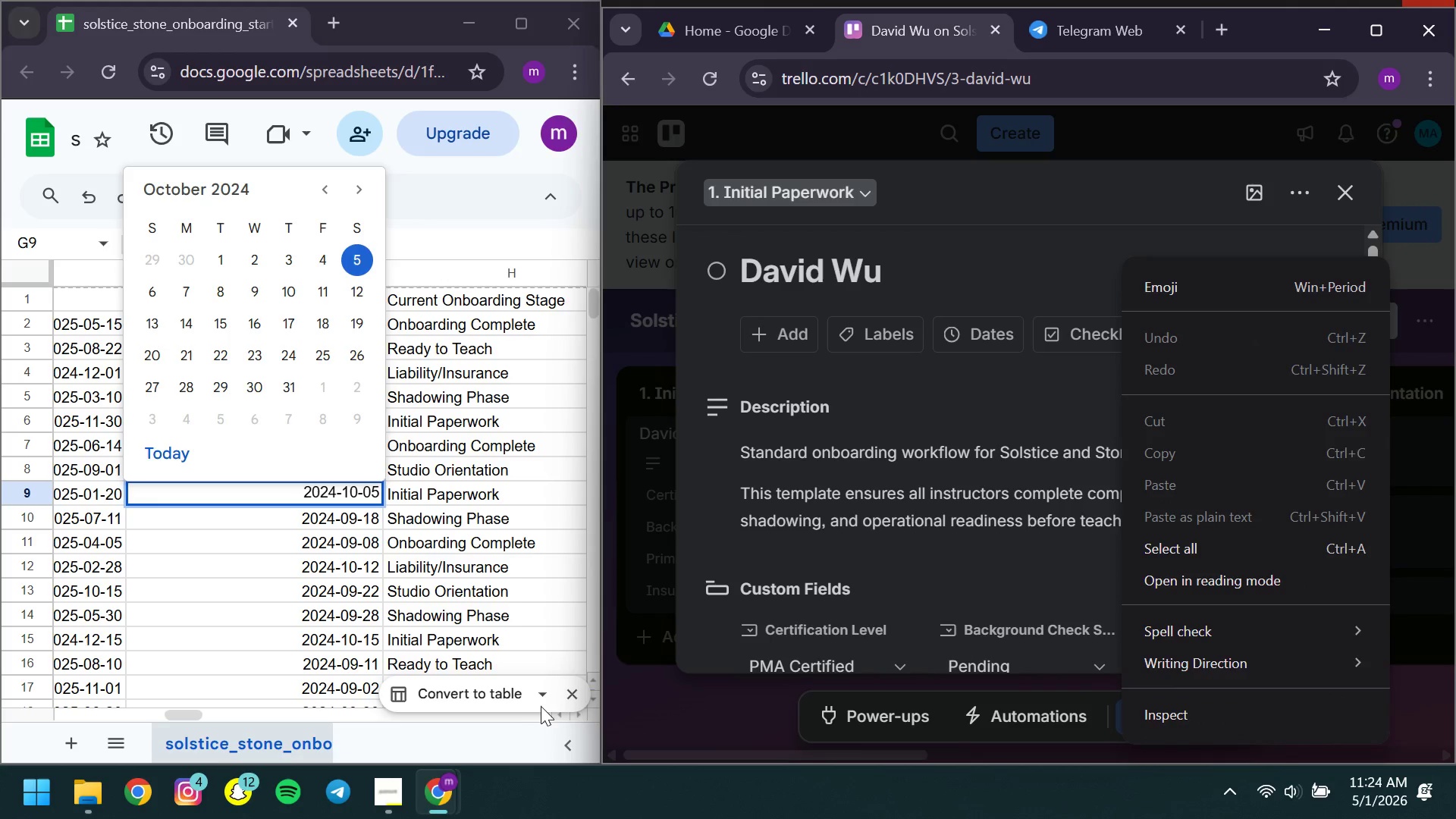 
left_click([909, 482])
 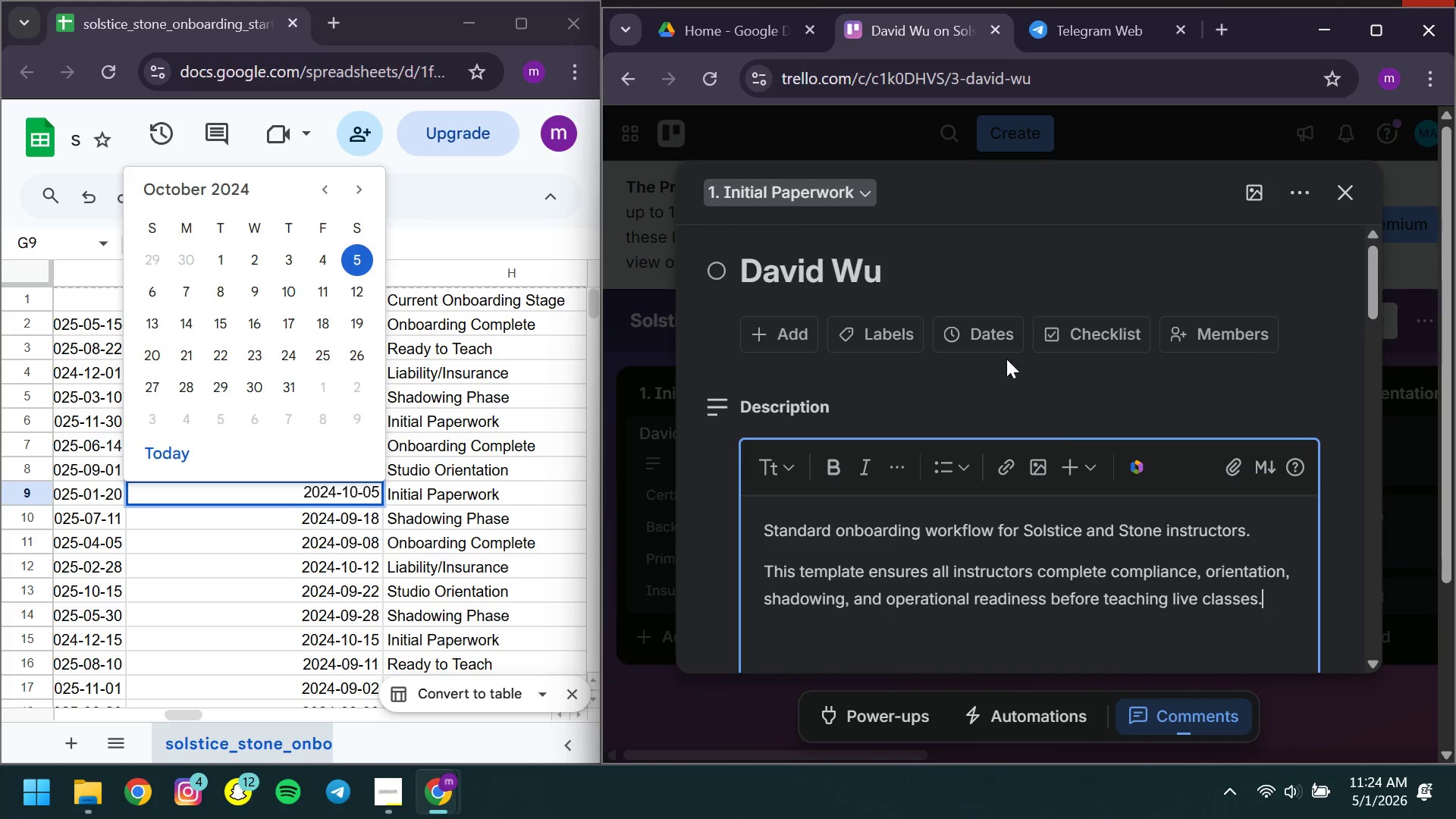 
left_click([984, 347])
 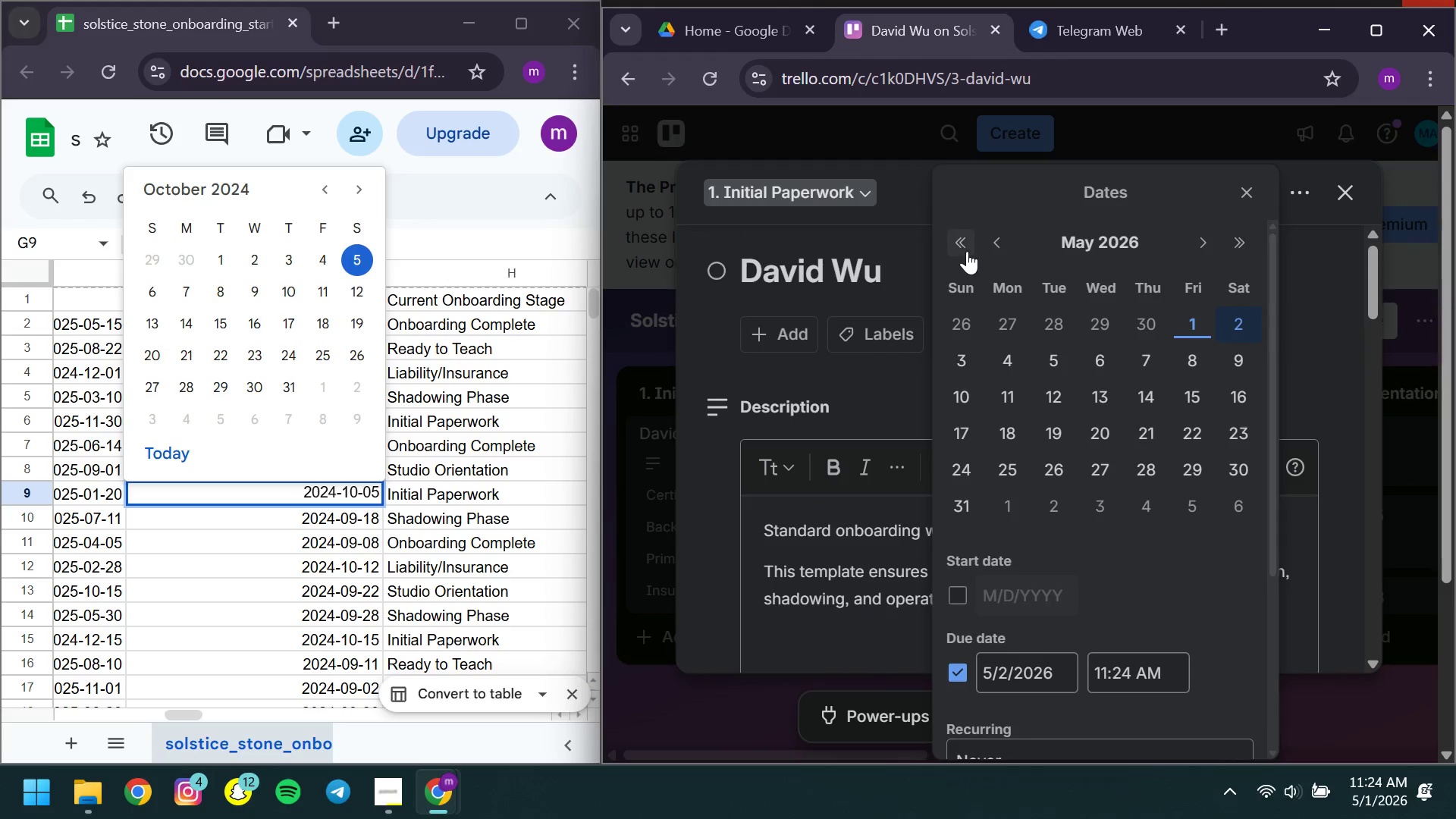 
left_click([960, 243])
 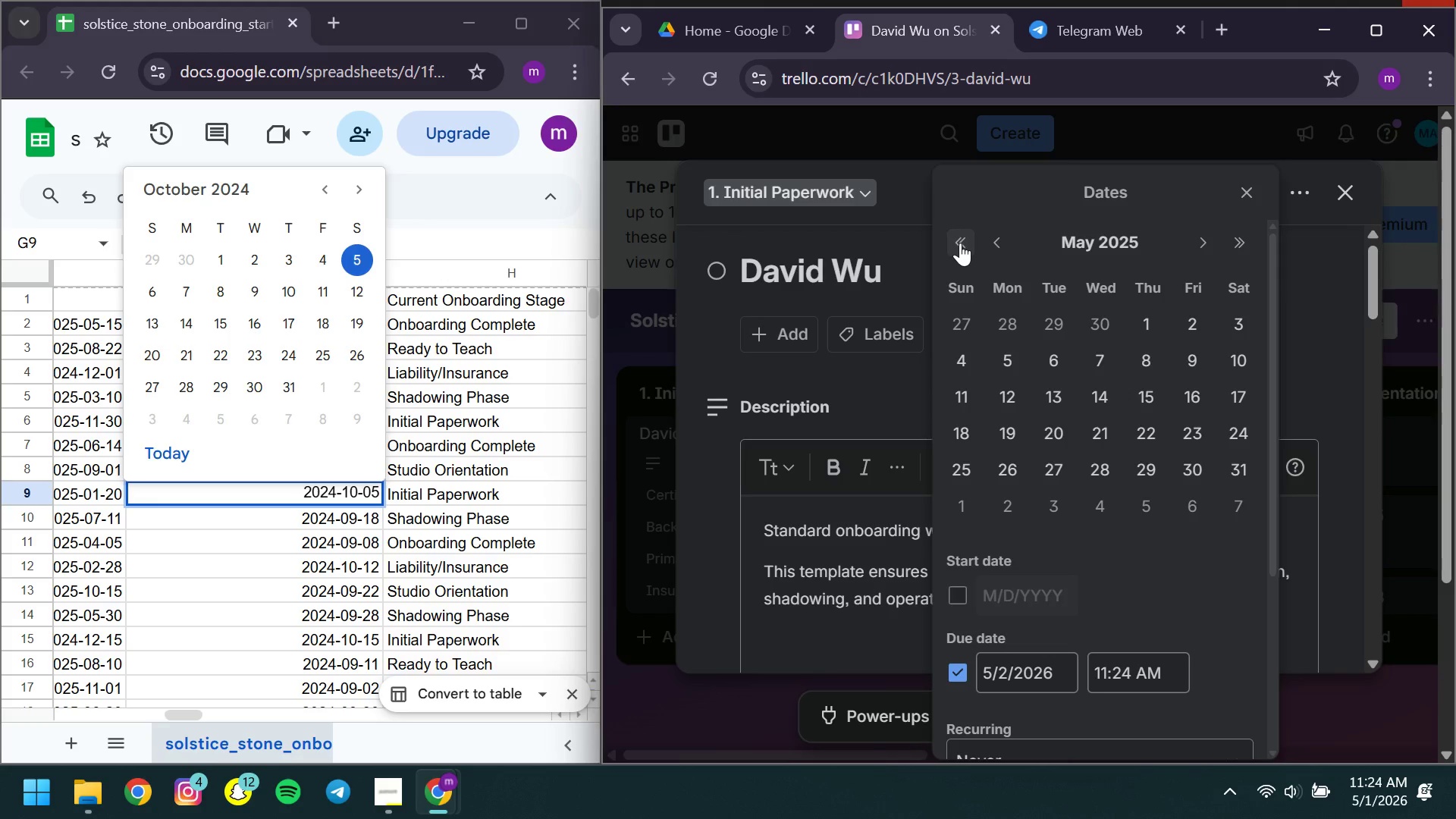 
left_click([960, 243])
 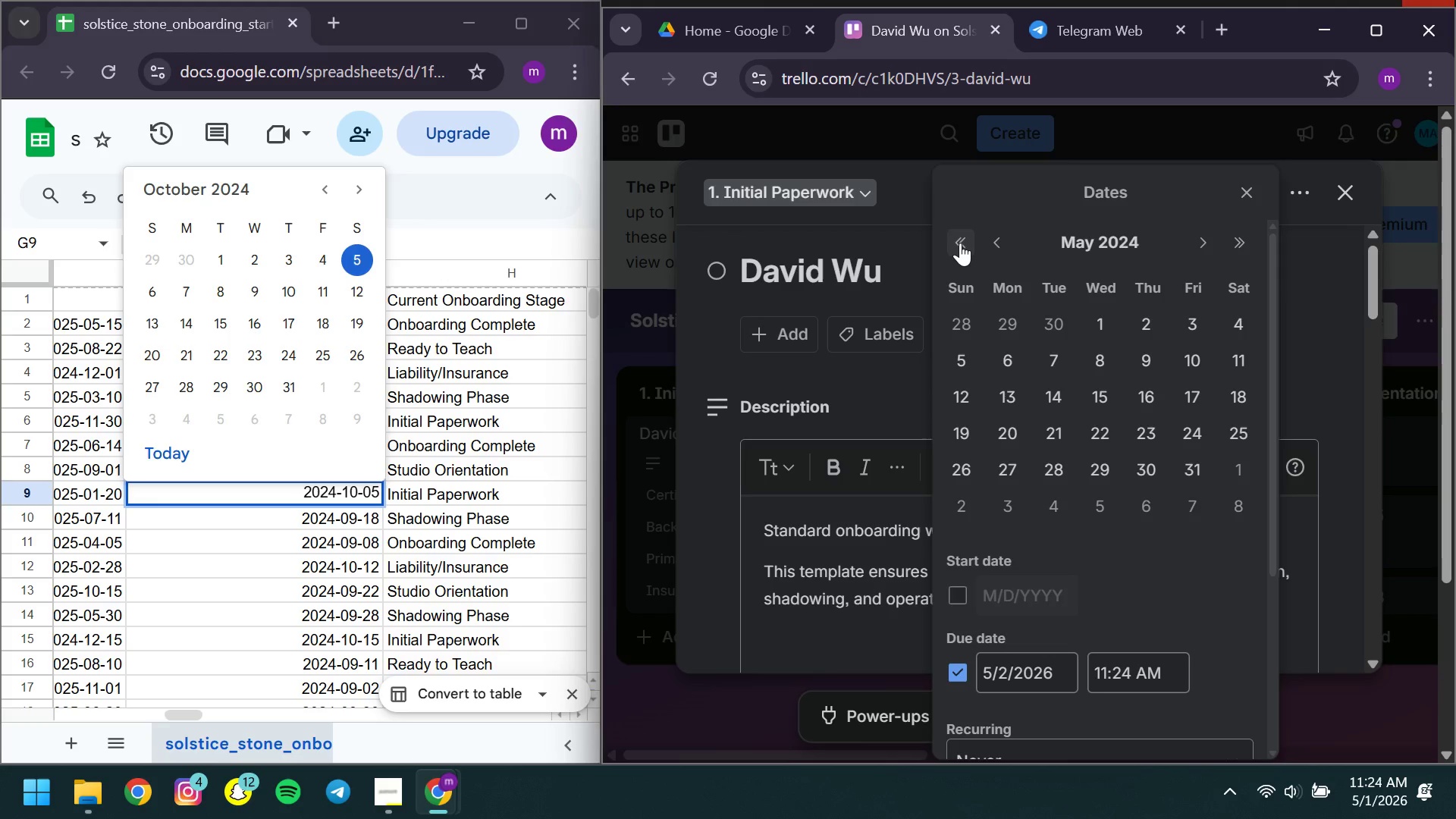 
left_click([960, 243])
 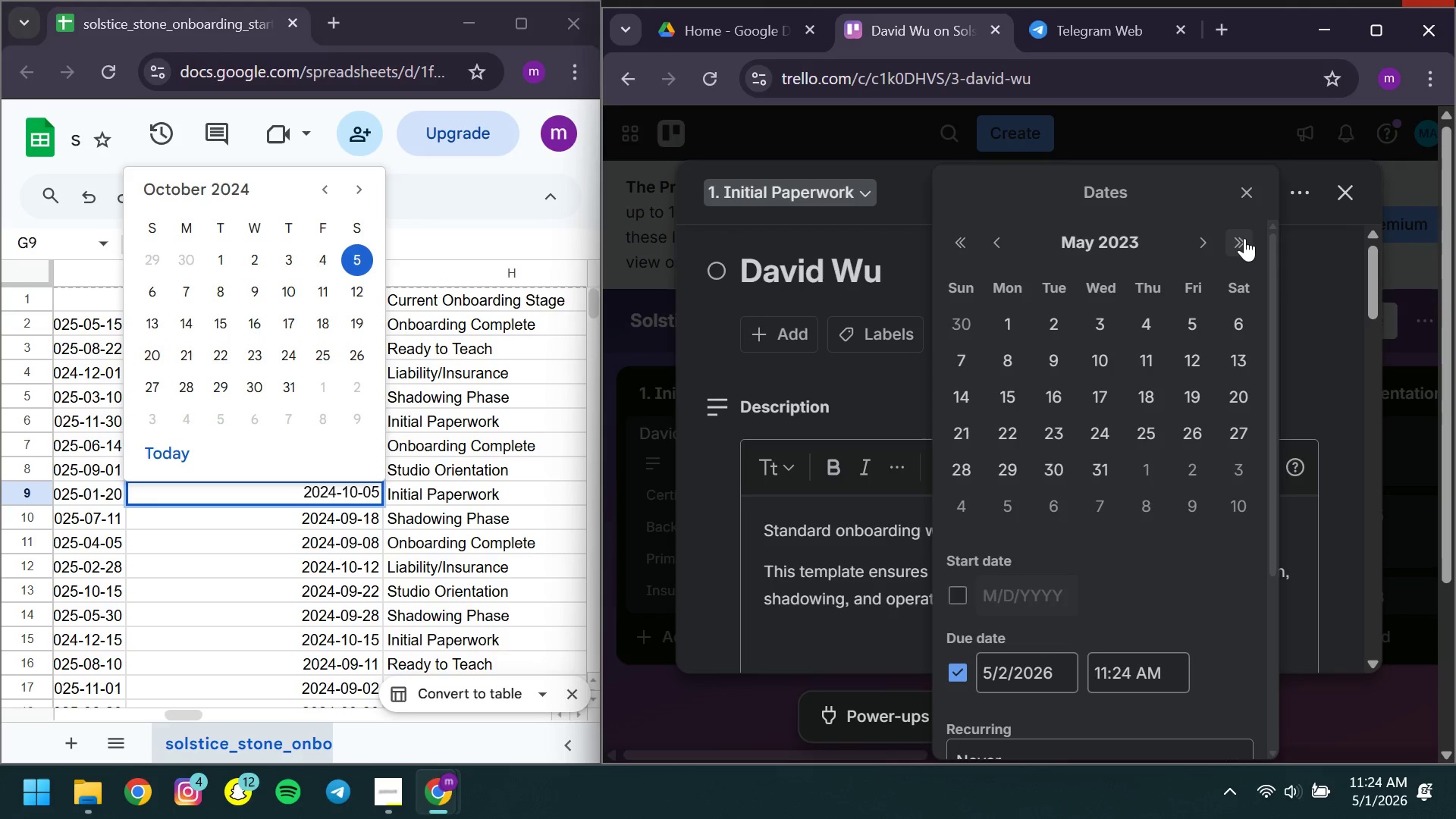 
left_click([1245, 239])
 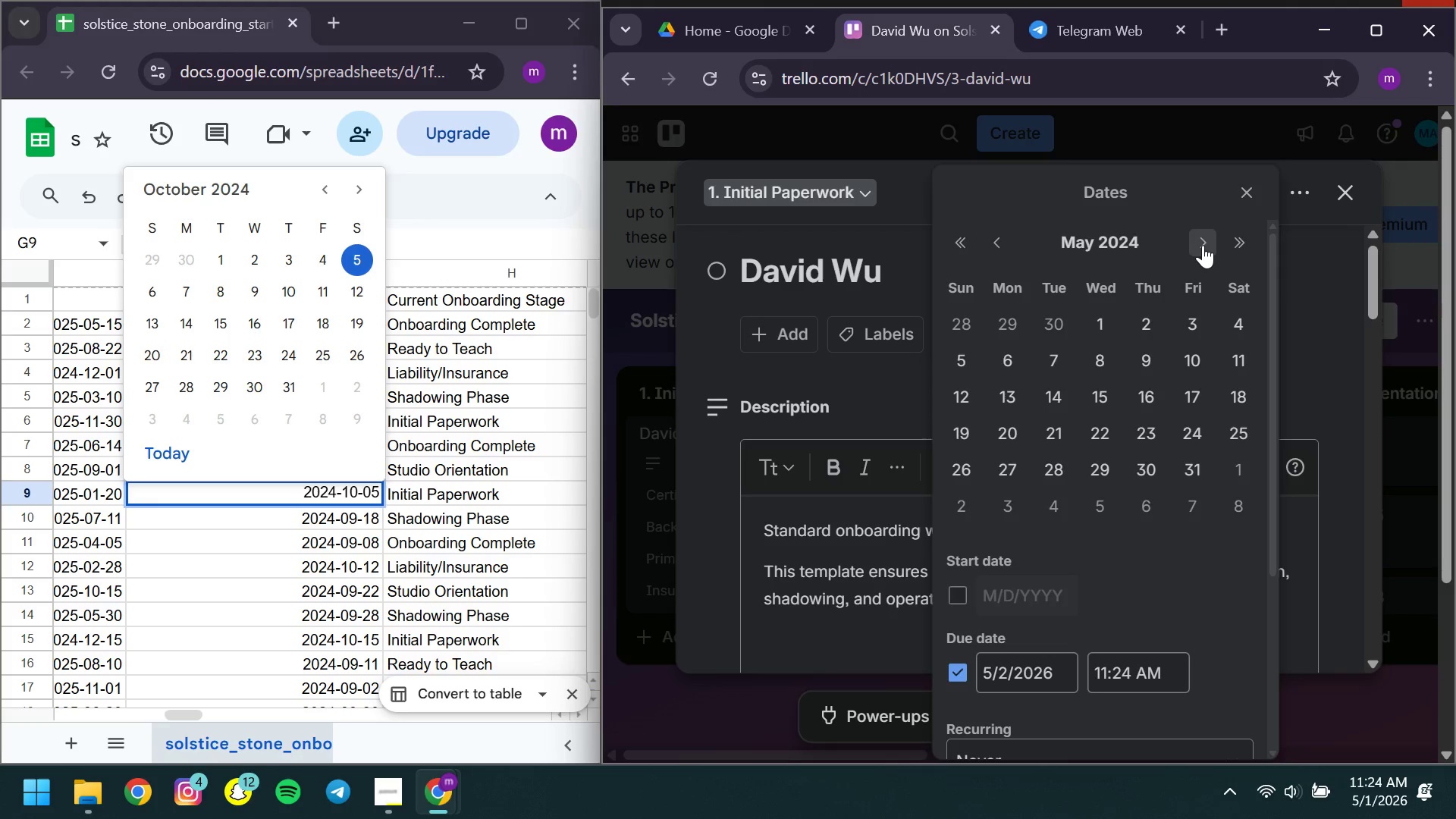 
double_click([1203, 245])
 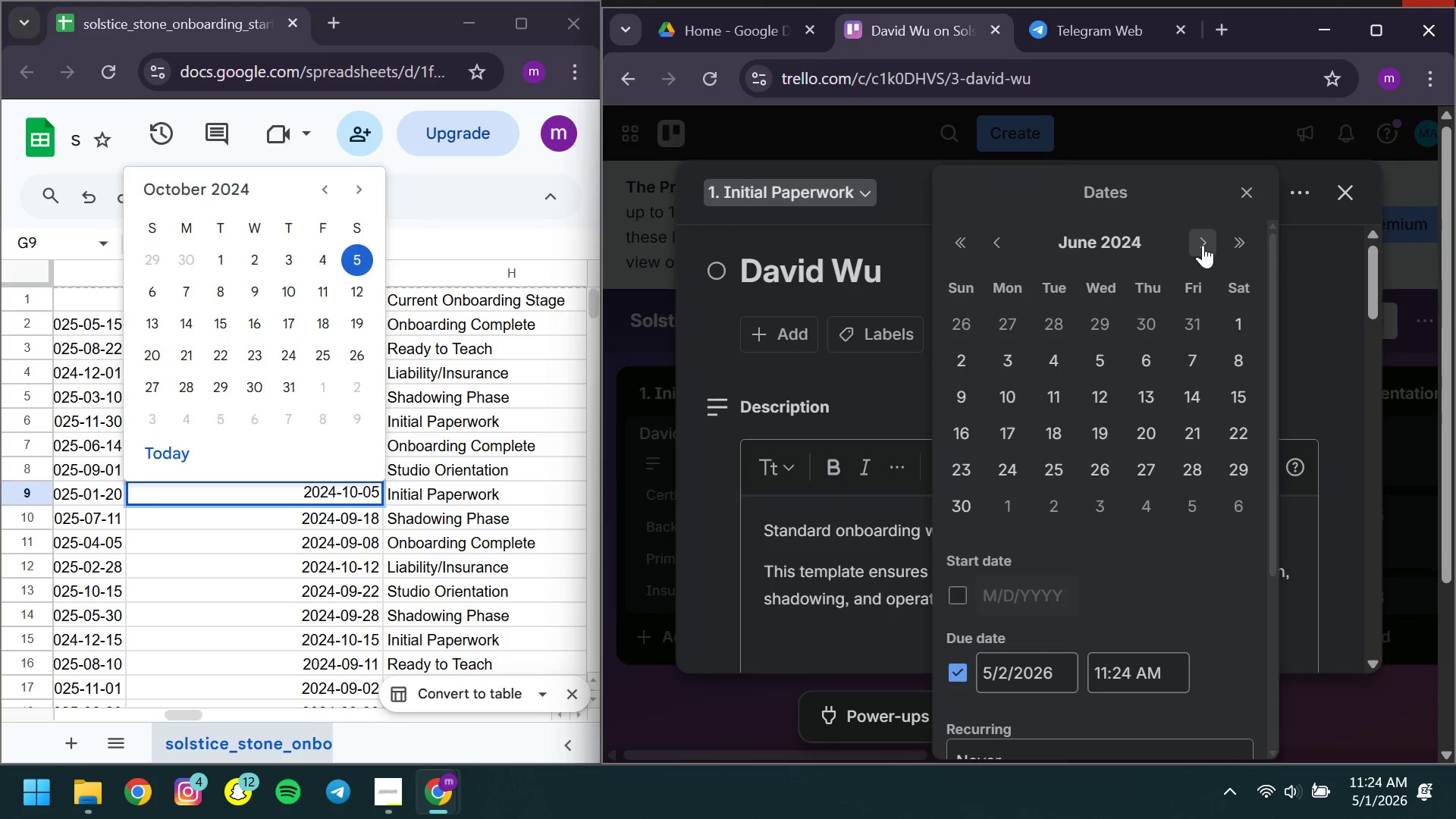 
triple_click([1203, 245])
 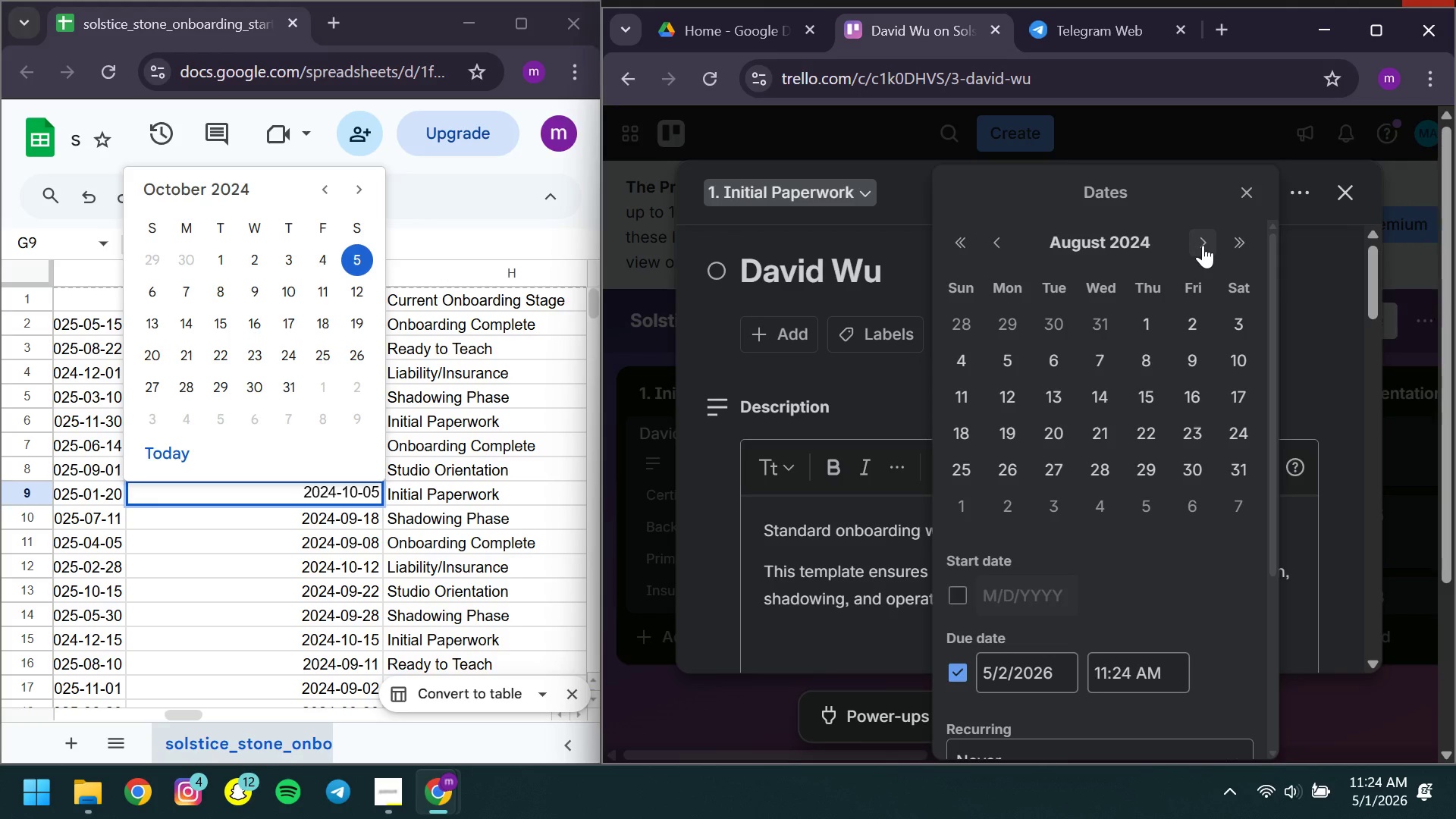 
left_click([1203, 245])
 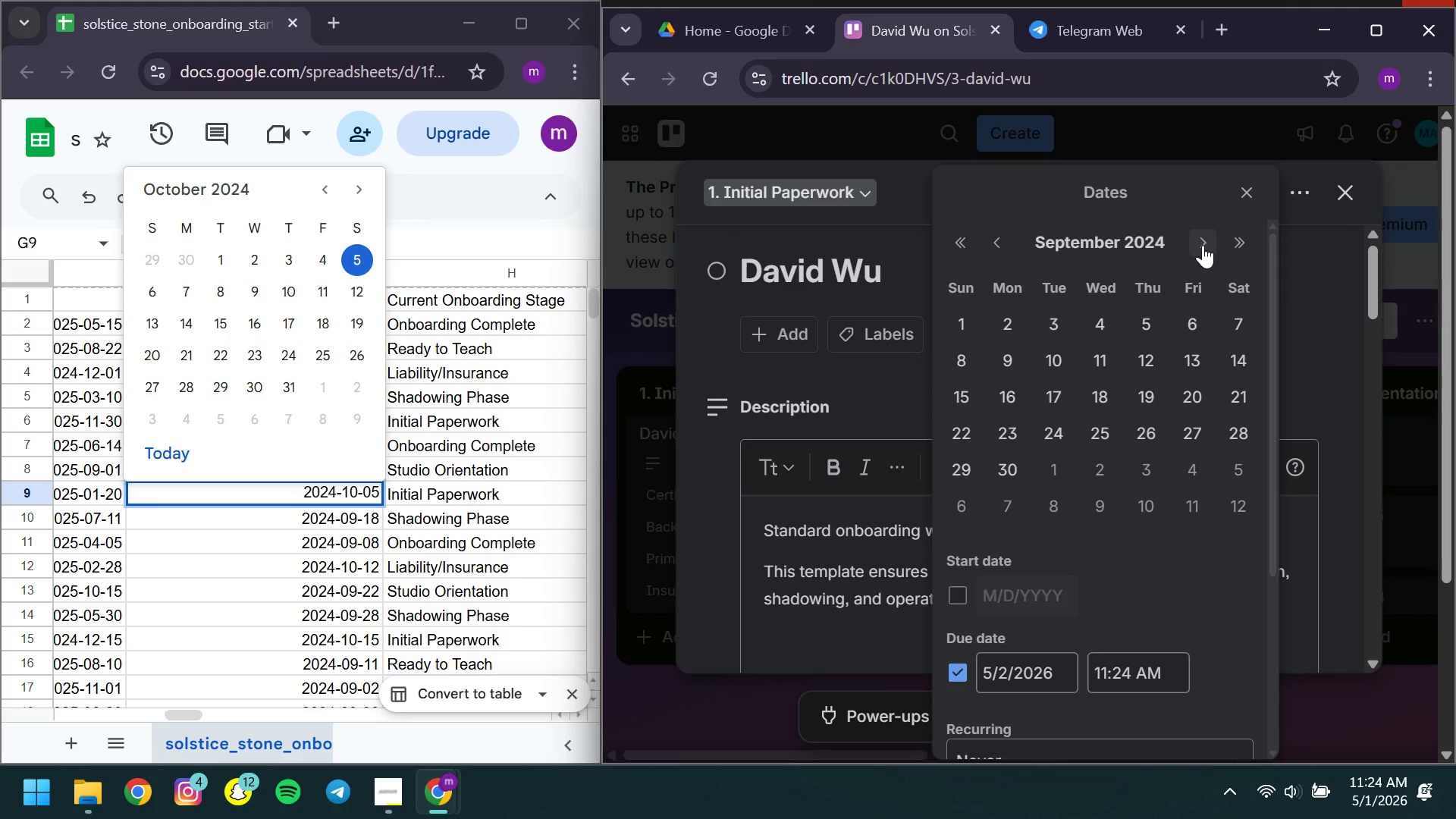 
left_click([1203, 245])
 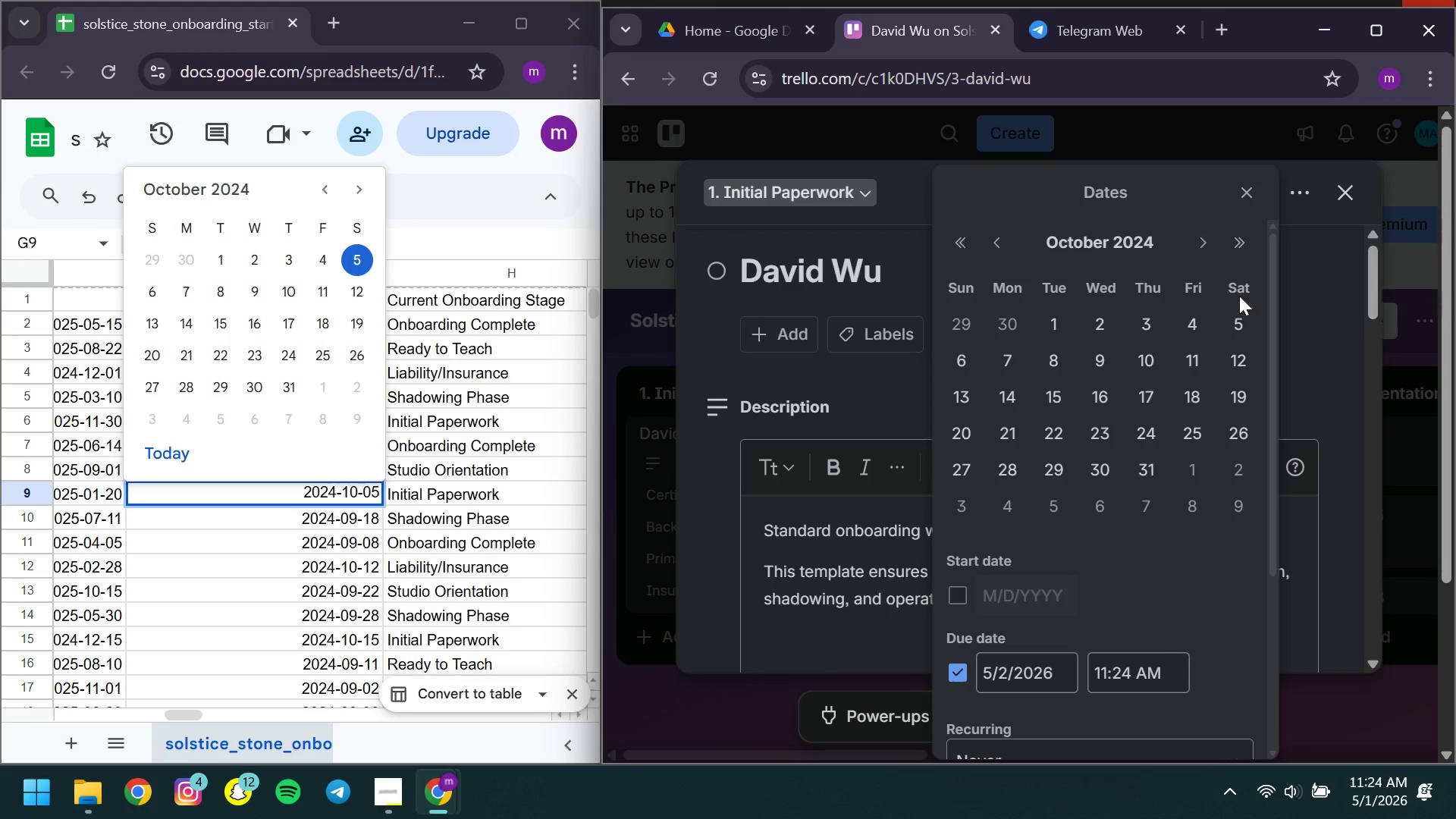 
left_click([1239, 321])
 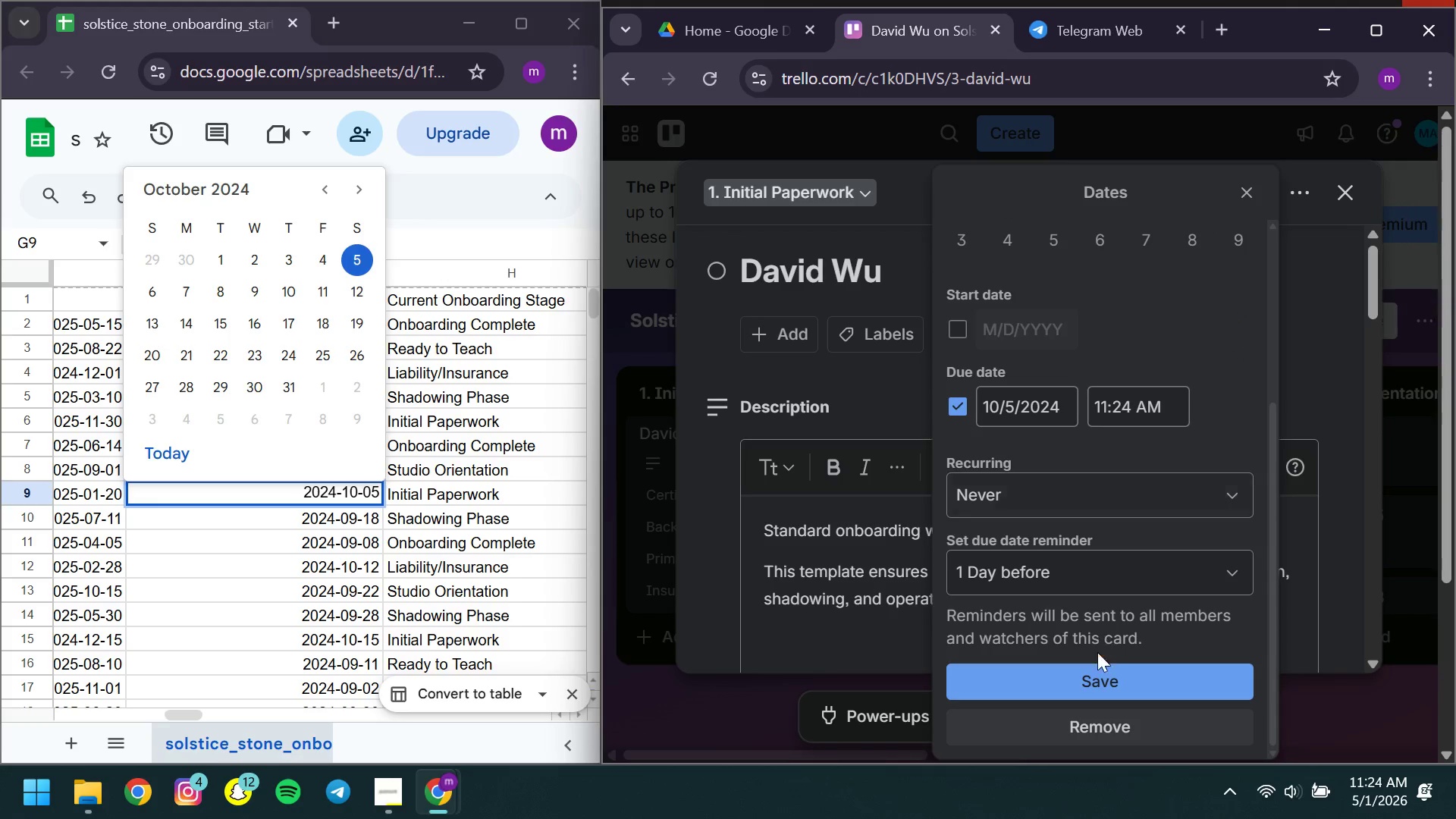 
left_click([1079, 667])
 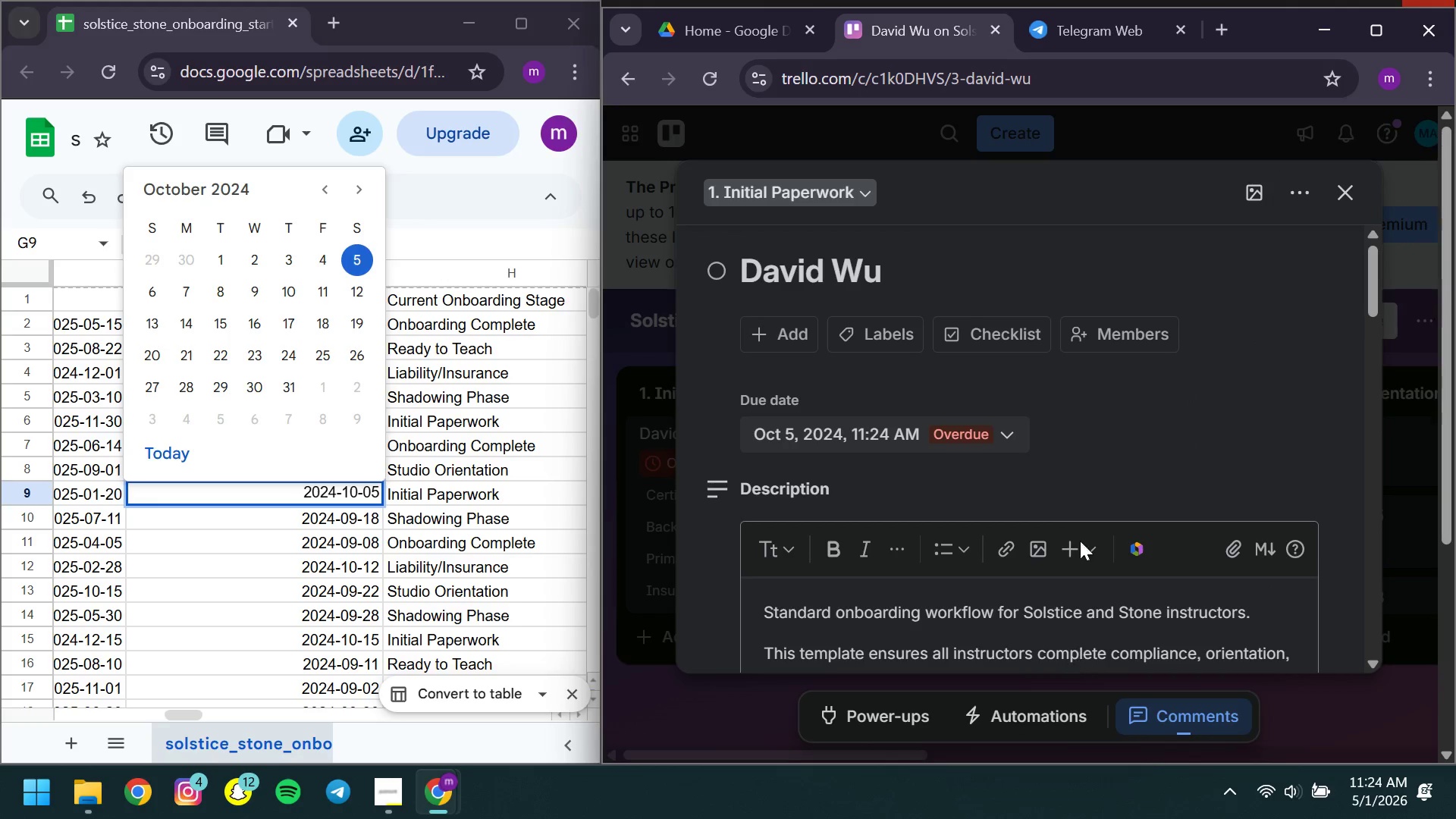 
mouse_move([1070, 452])
 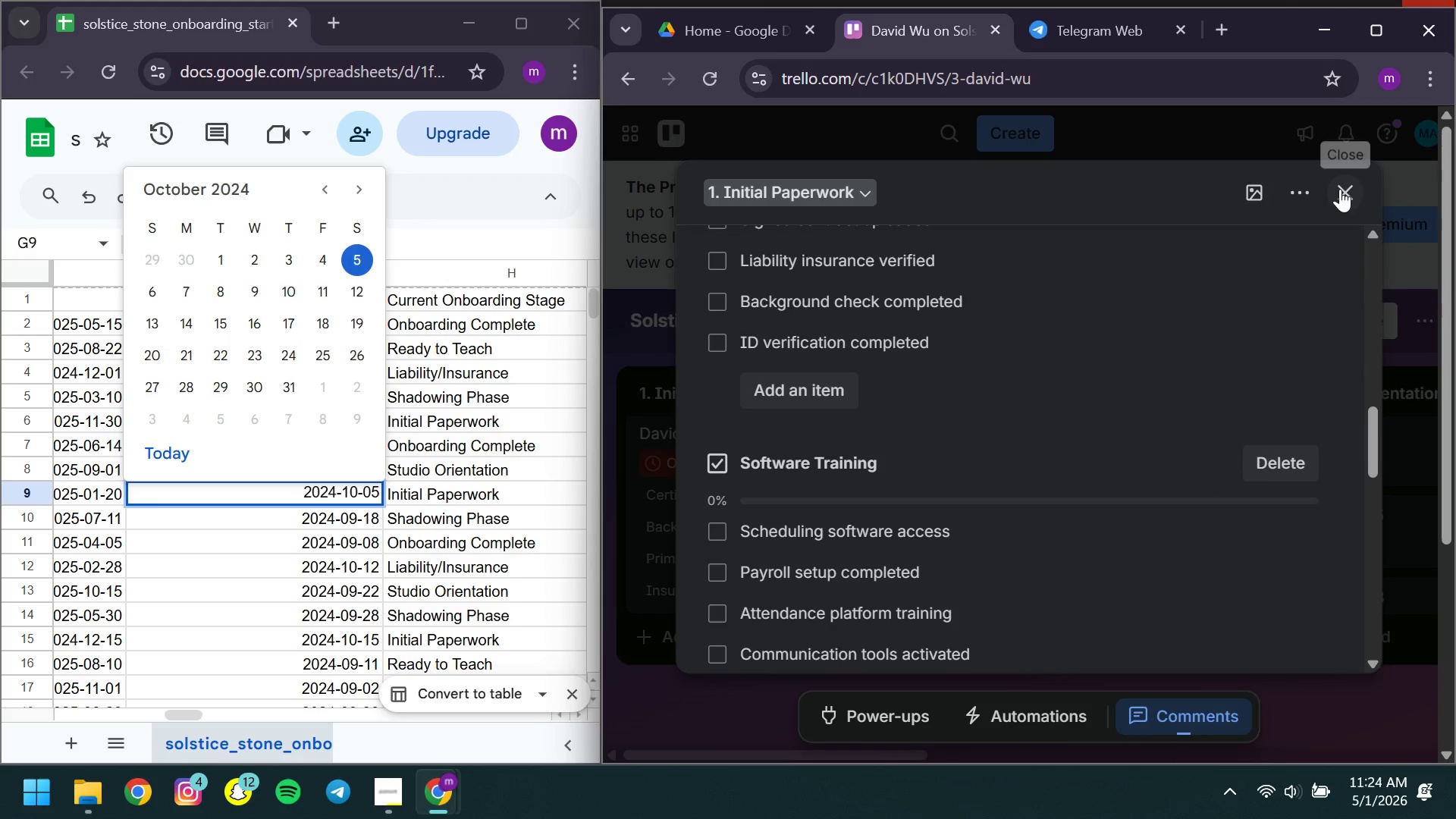 
left_click([1340, 189])
 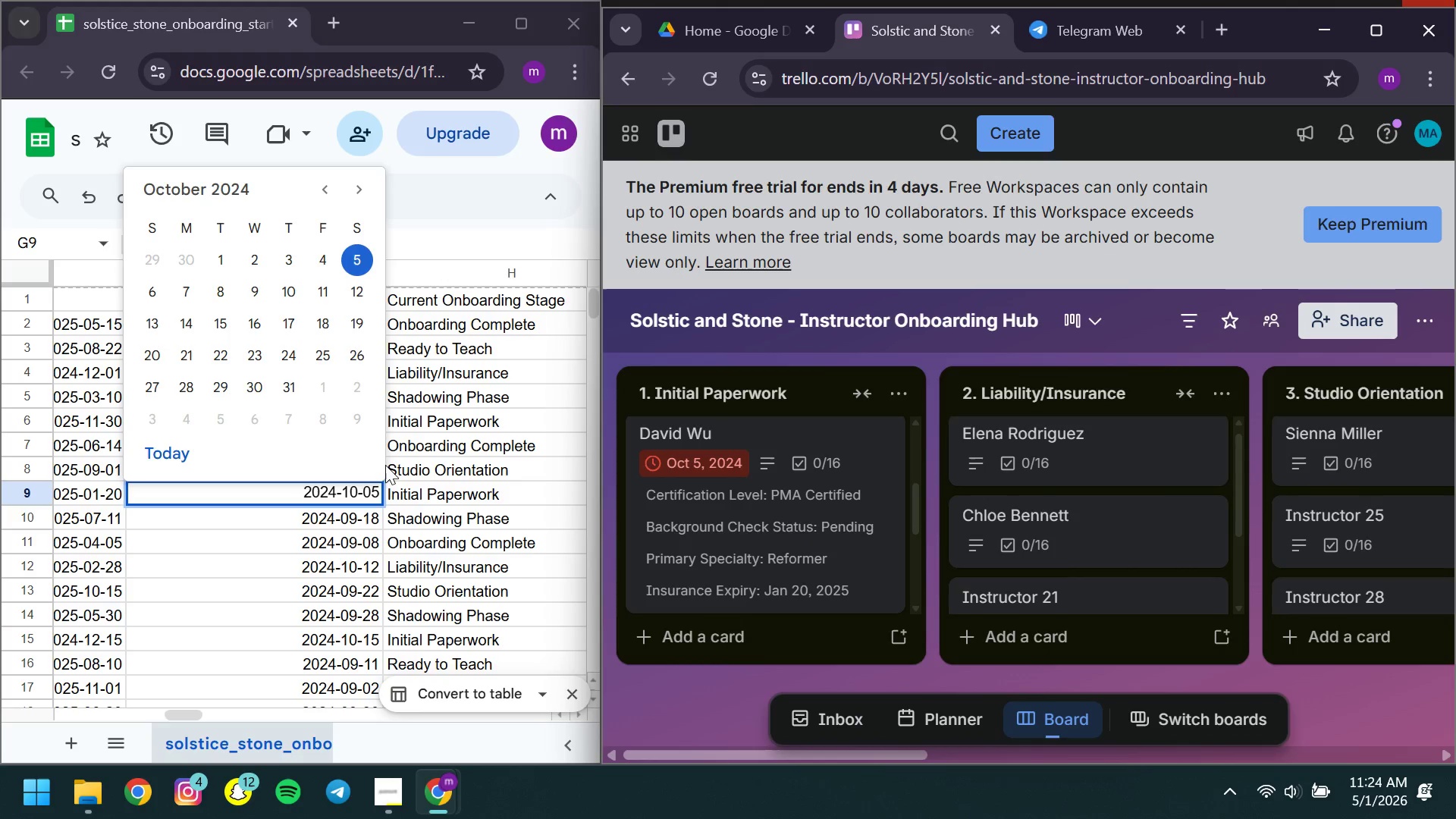 
left_click([336, 532])
 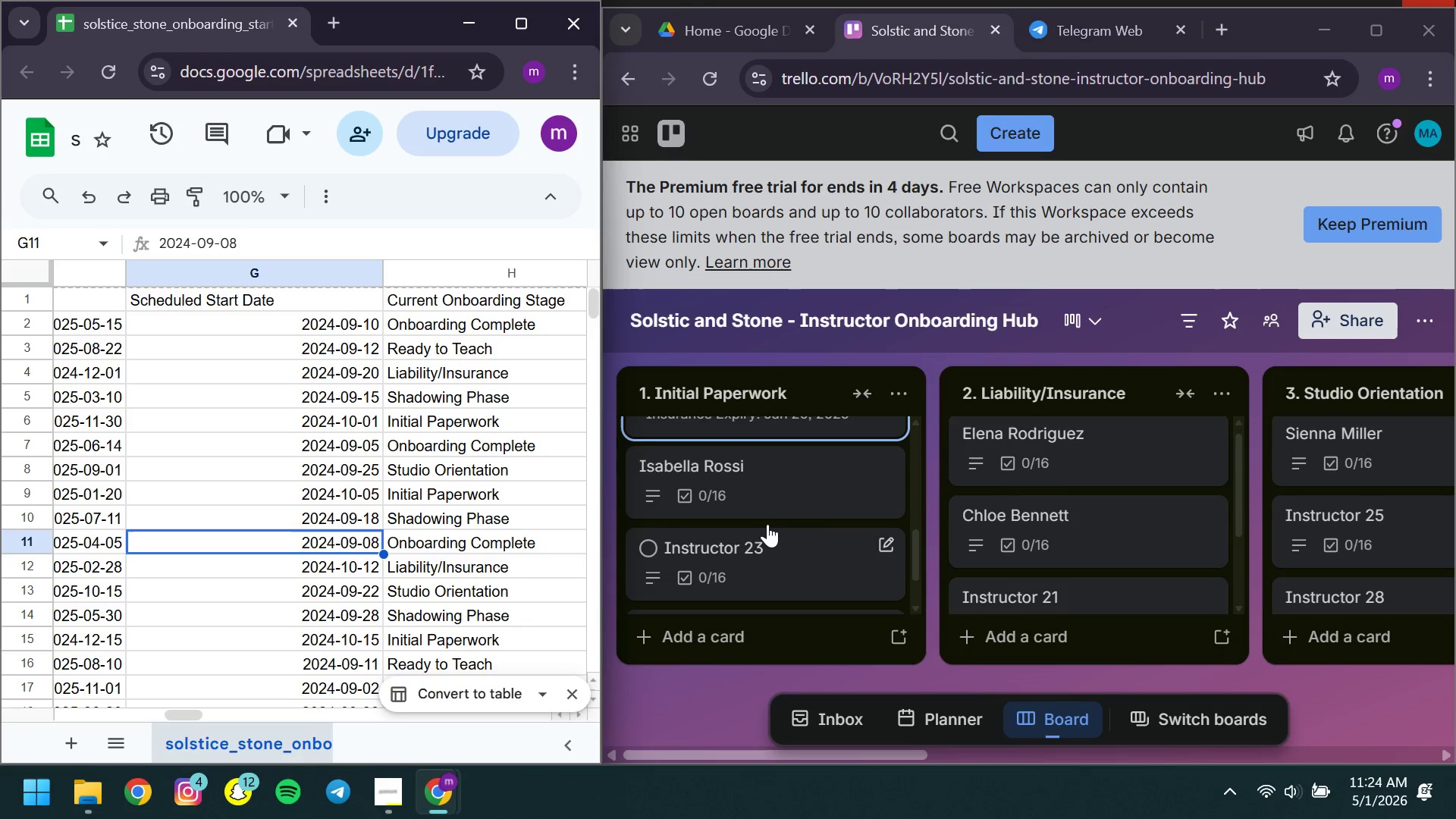 
left_click([749, 484])
 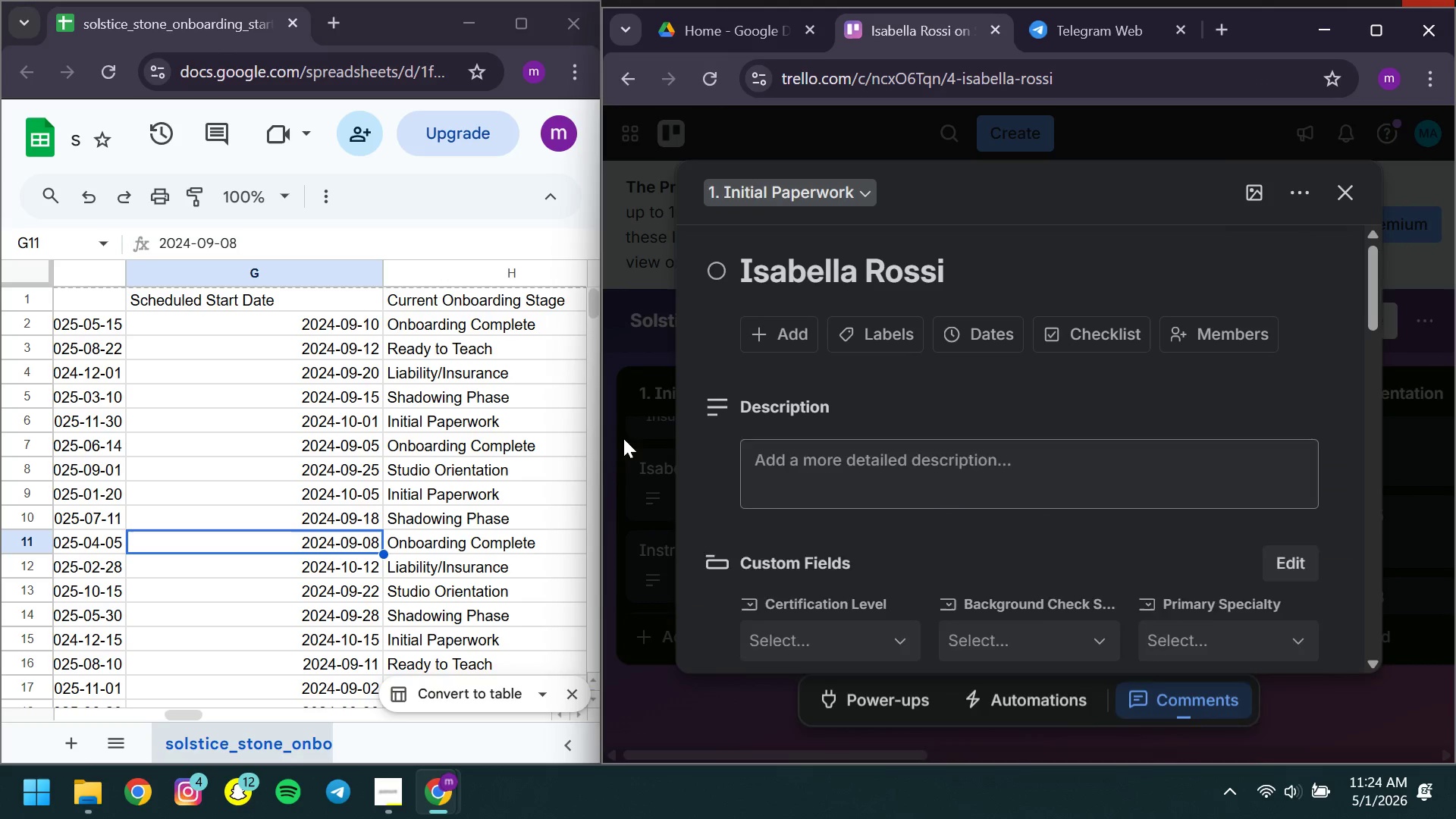 
mouse_move([177, 557])
 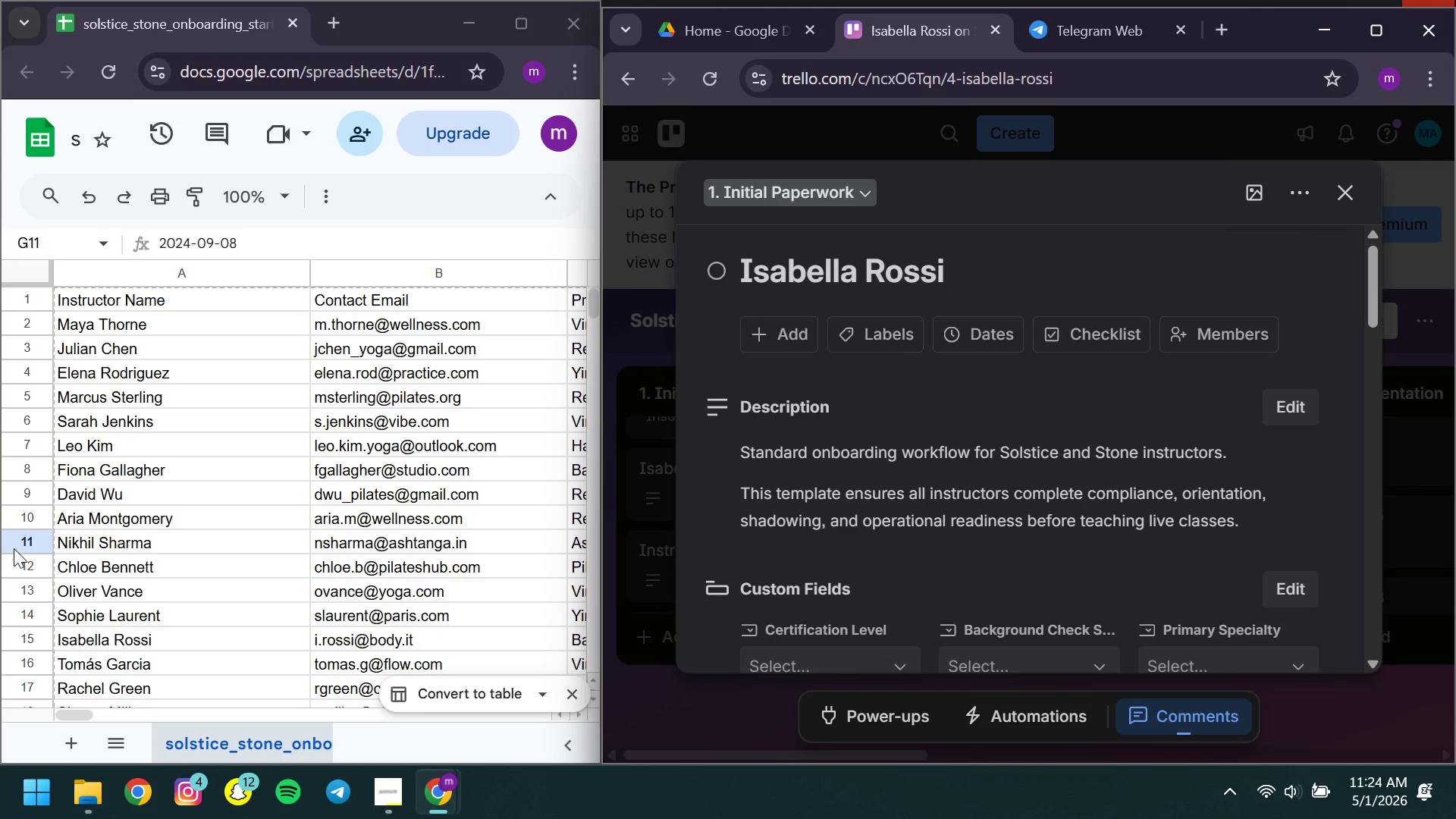 
left_click([14, 548])
 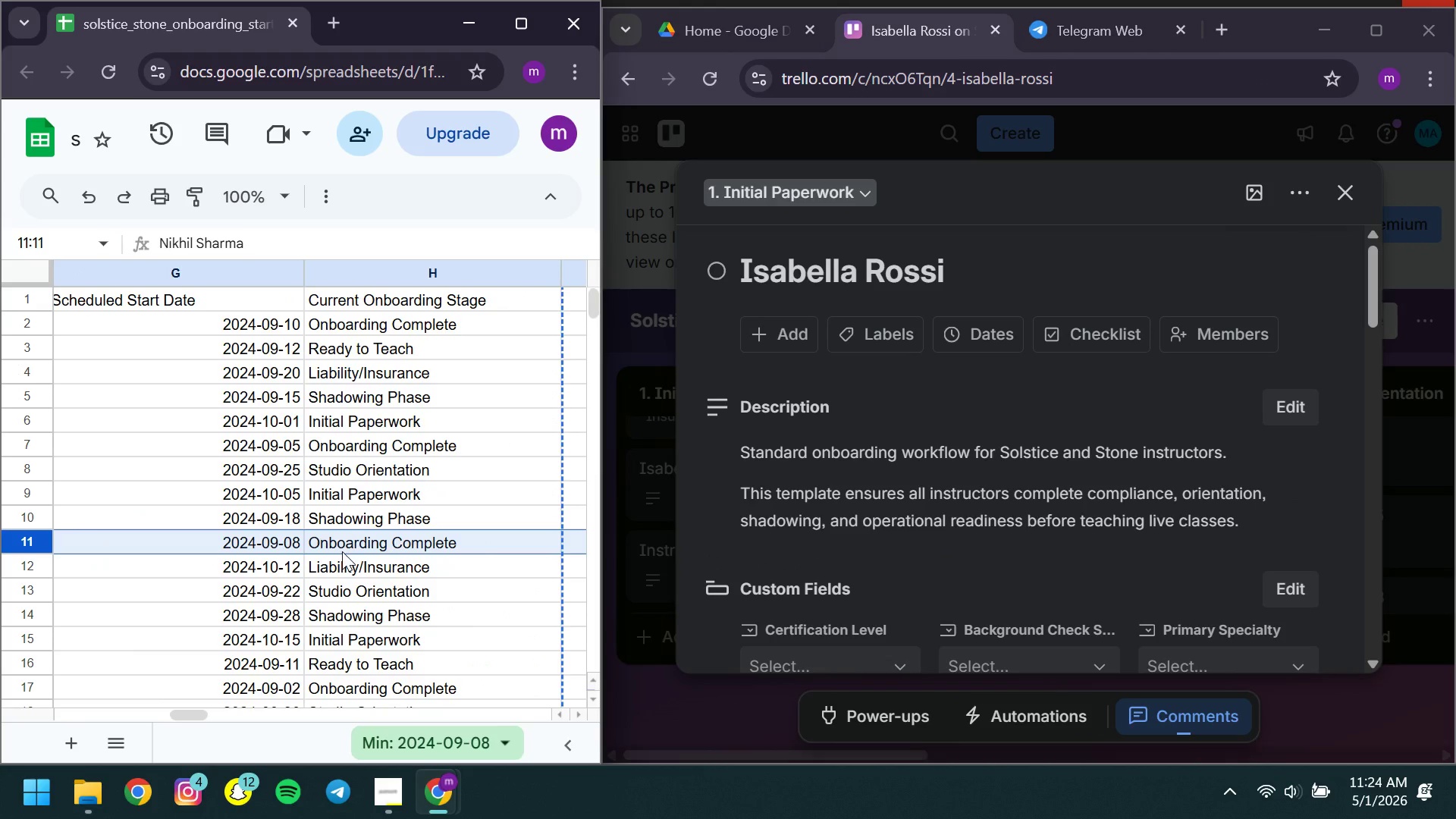 
wait(5.69)
 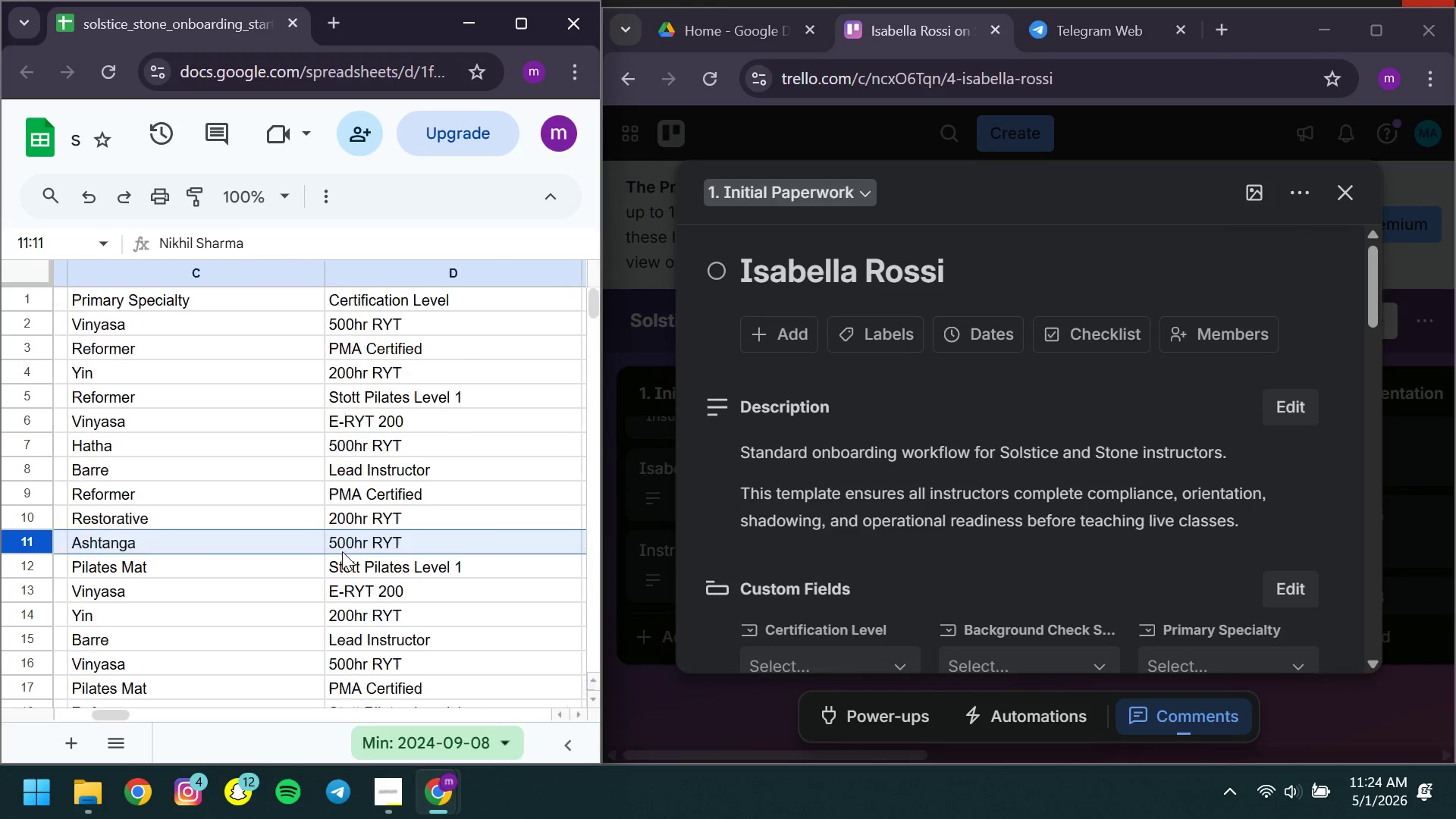 
left_click([207, 494])
 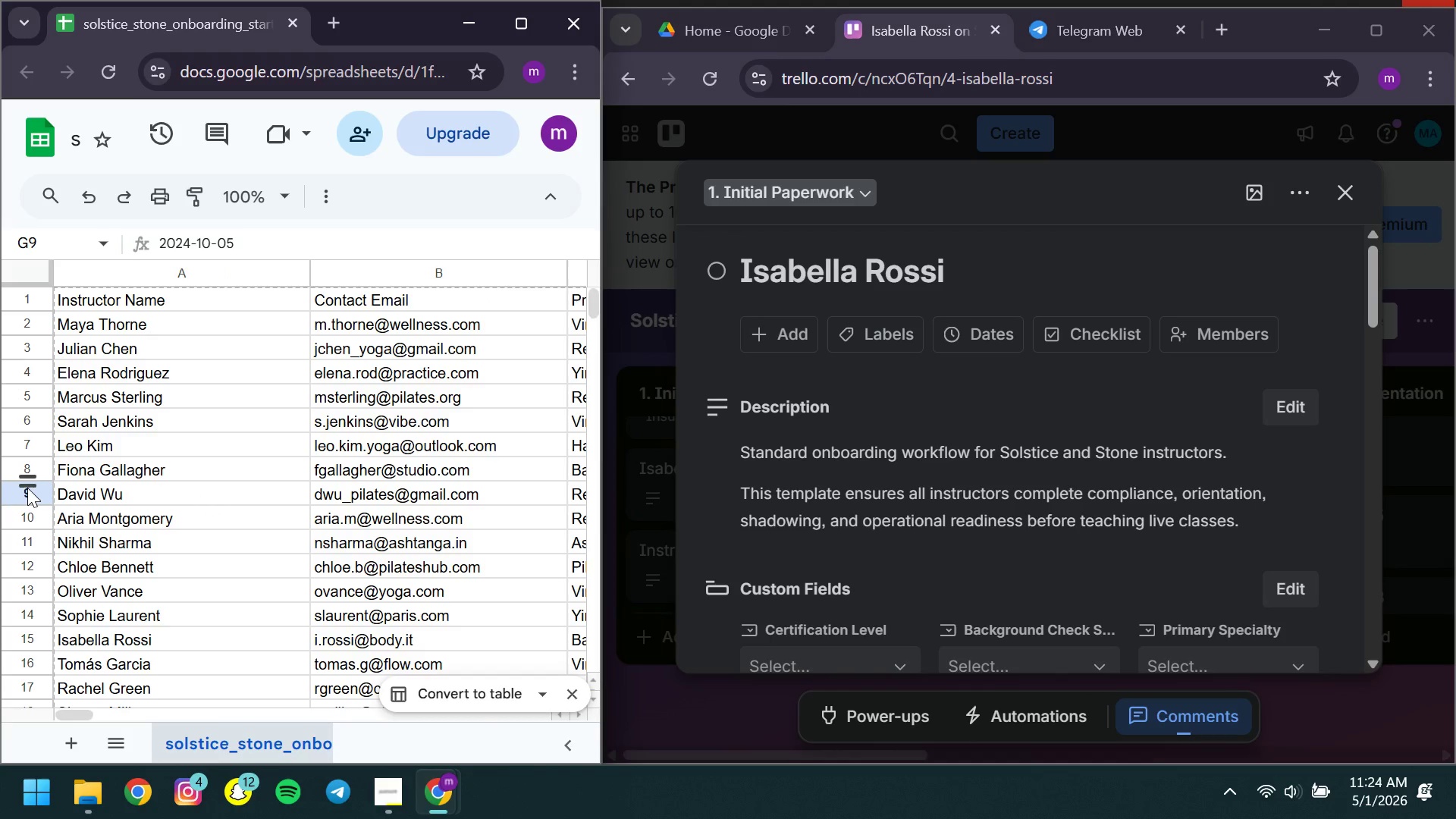 
left_click([27, 488])
 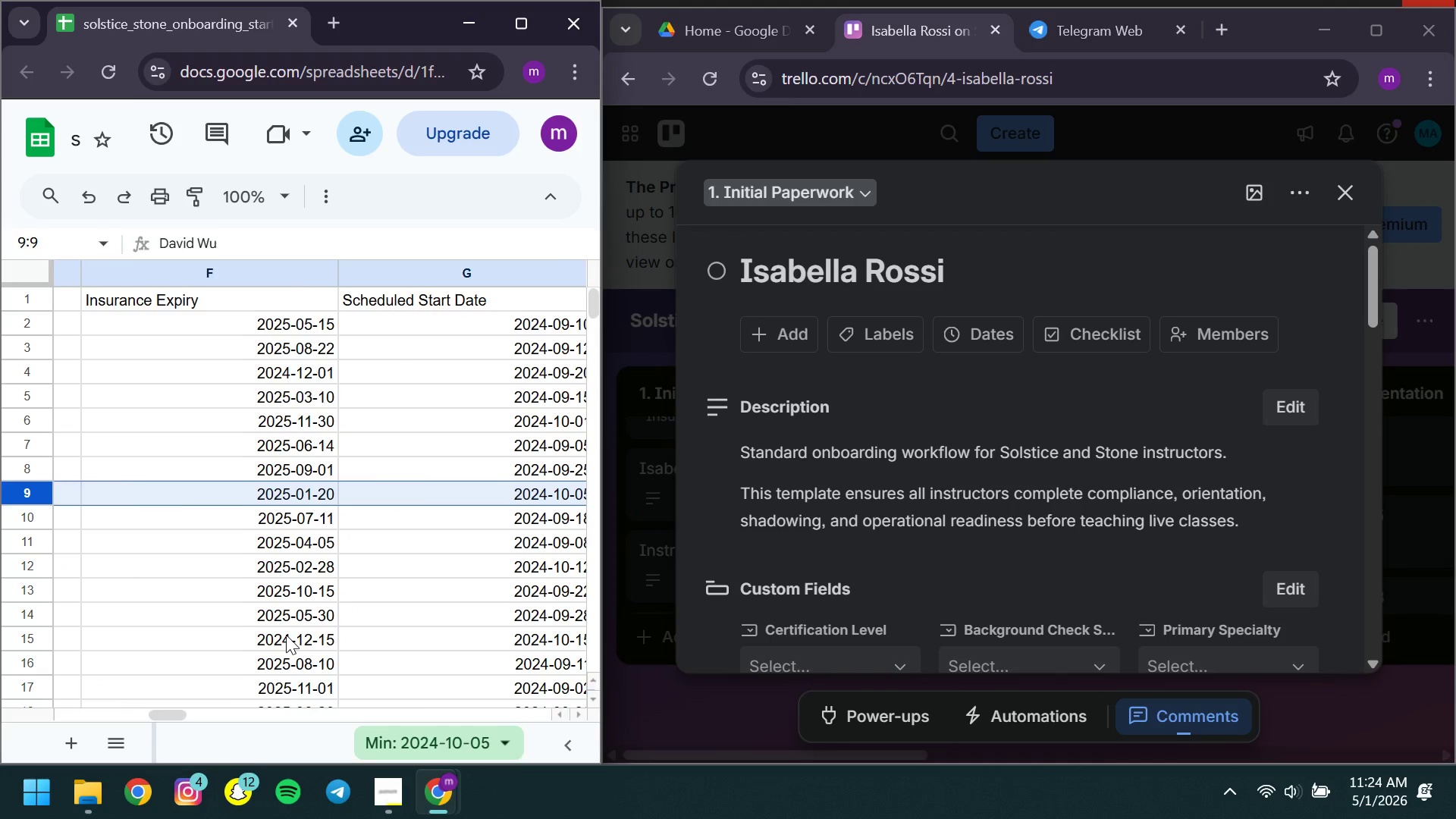 
wait(5.99)
 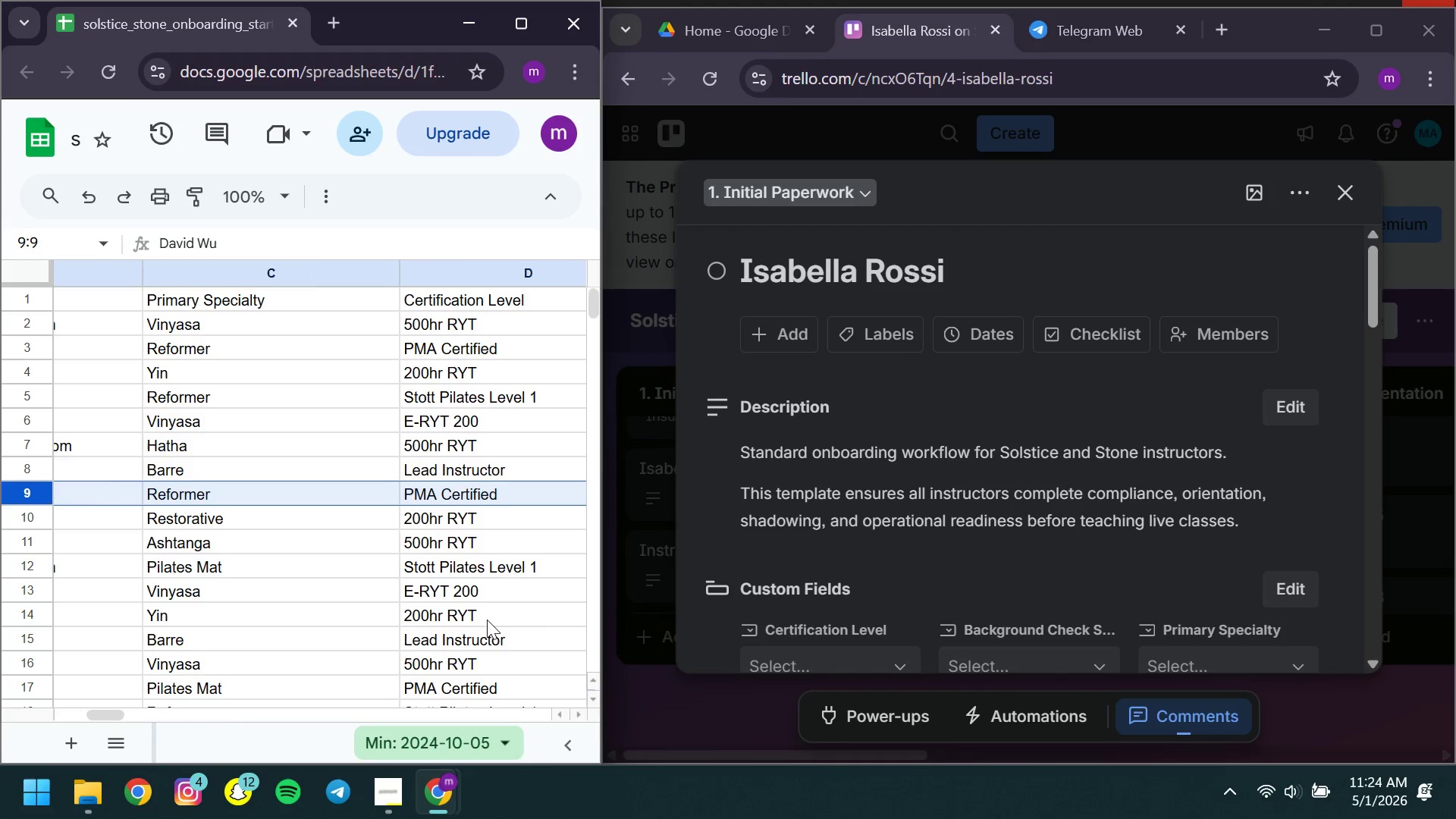 
mouse_move([1298, 204])
 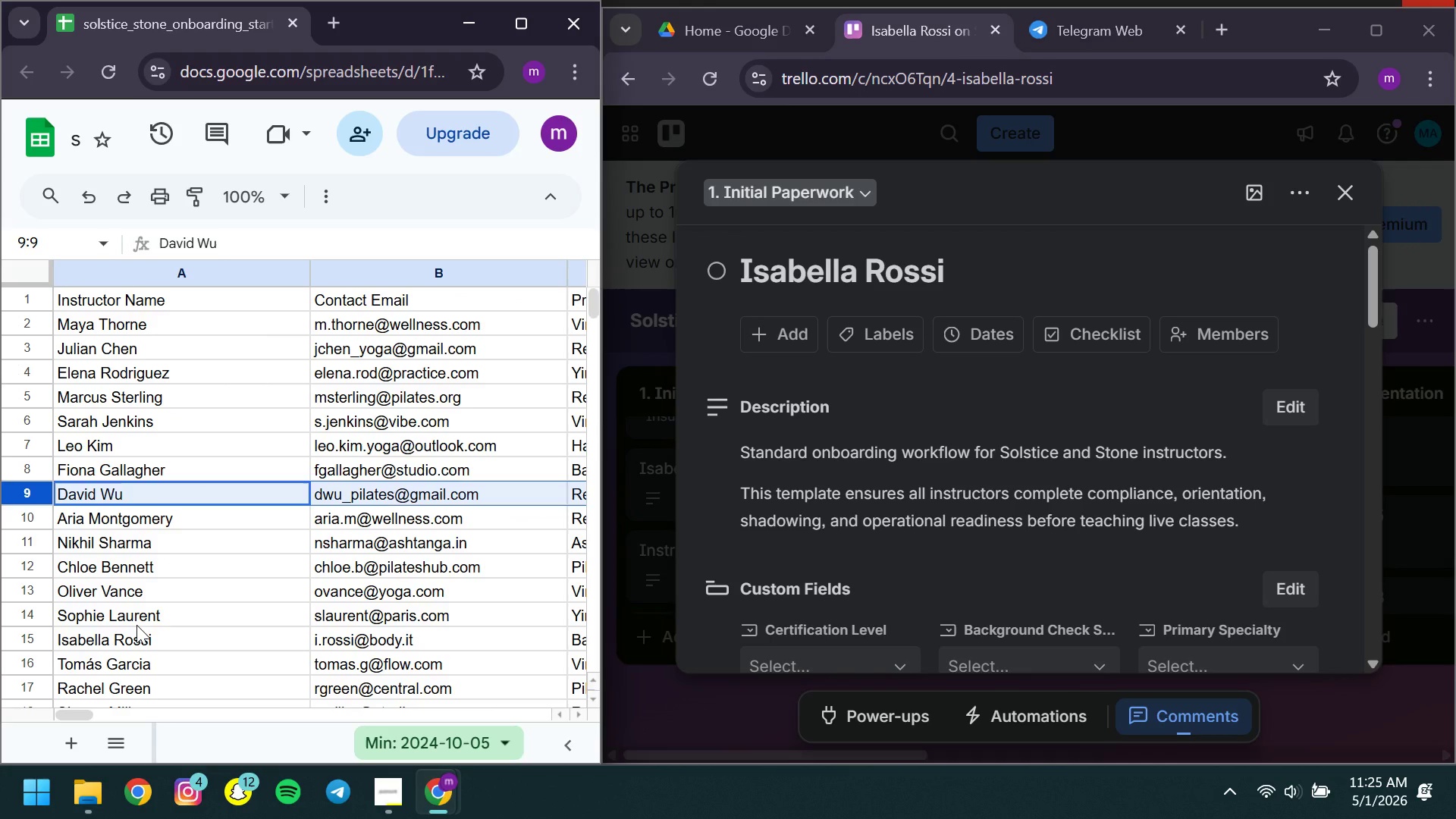 
wait(7.52)
 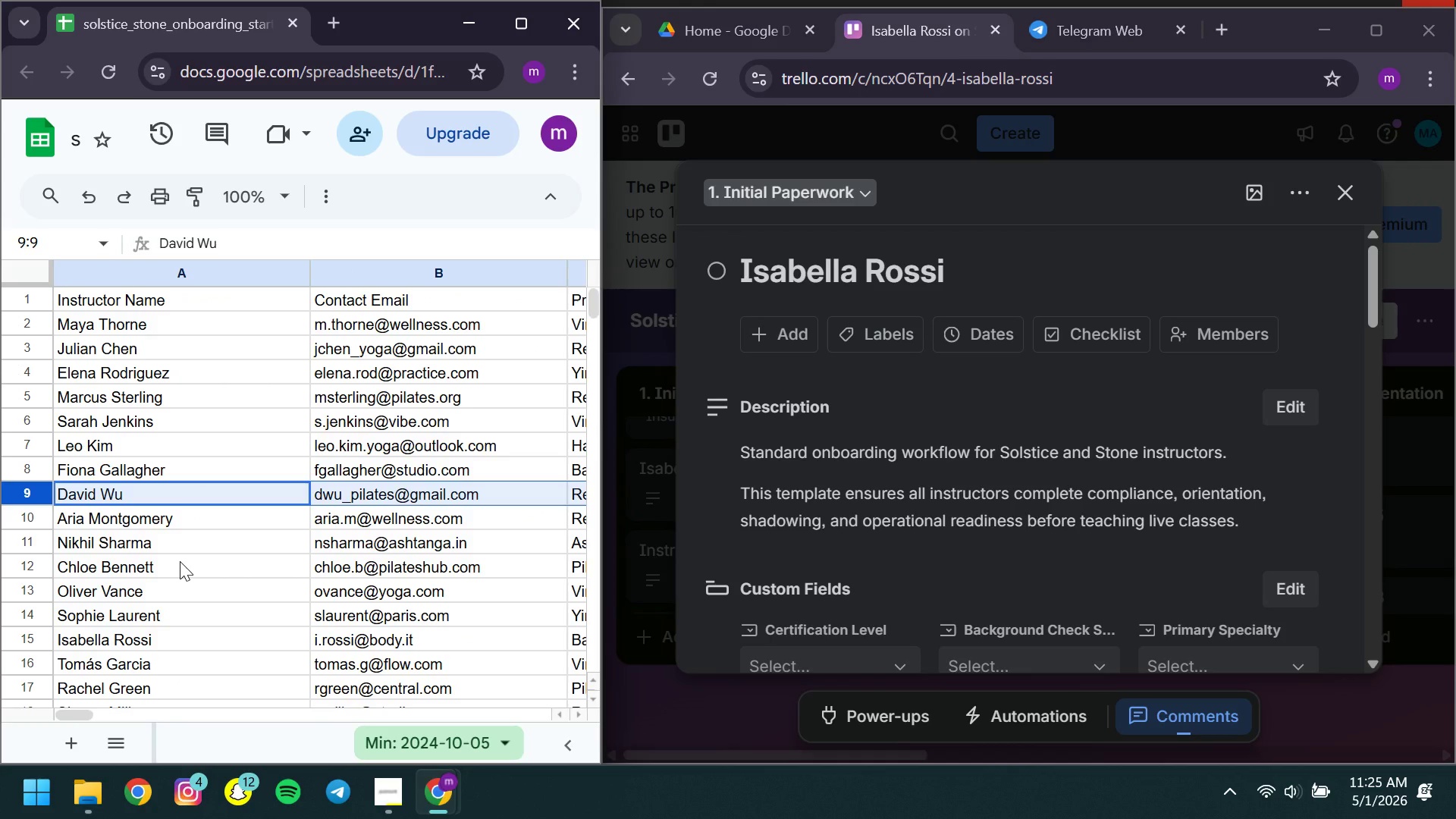 
left_click([25, 610])
 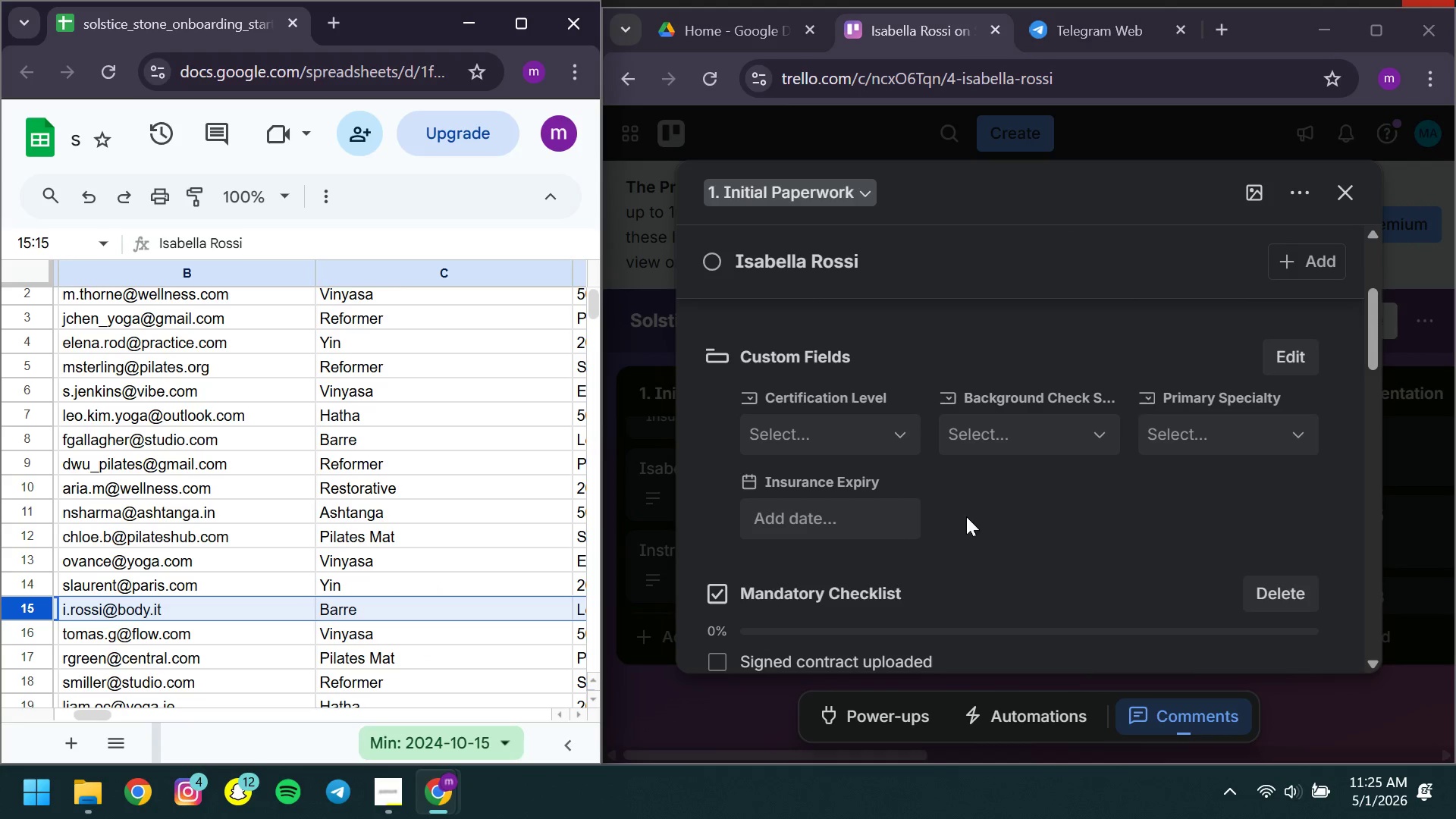 
left_click([1219, 426])
 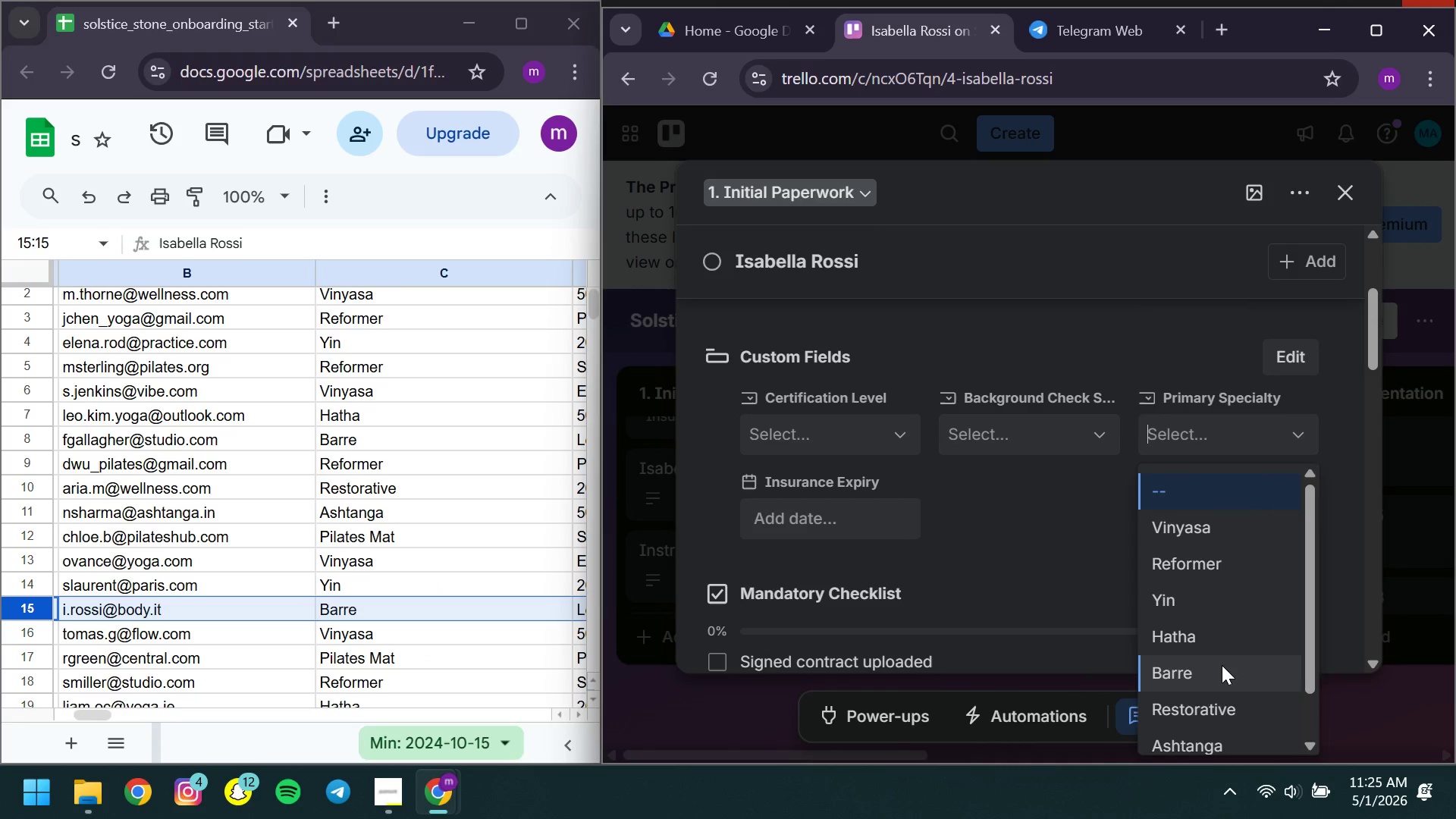 
left_click([1222, 664])
 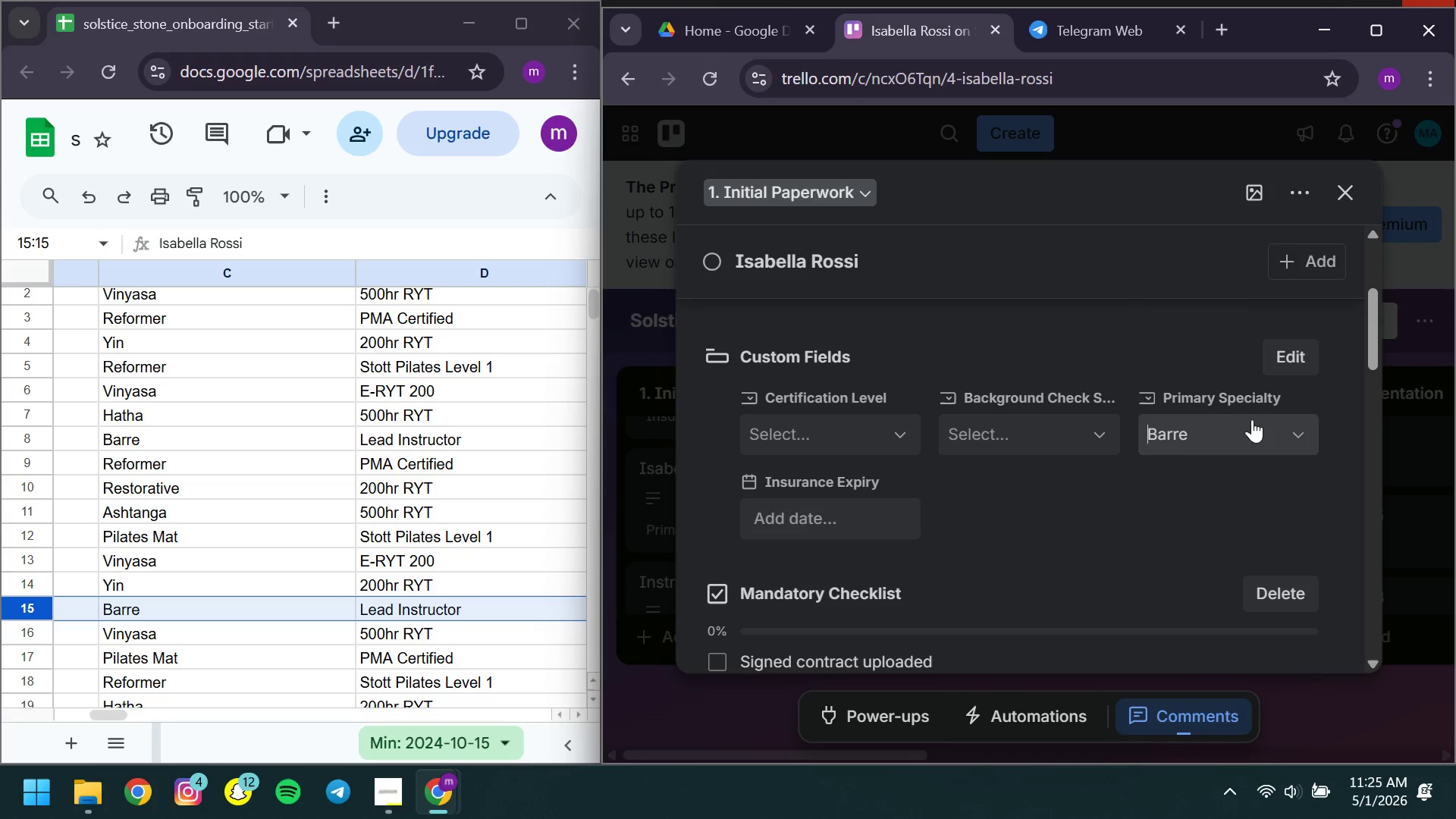 
left_click([1031, 436])
 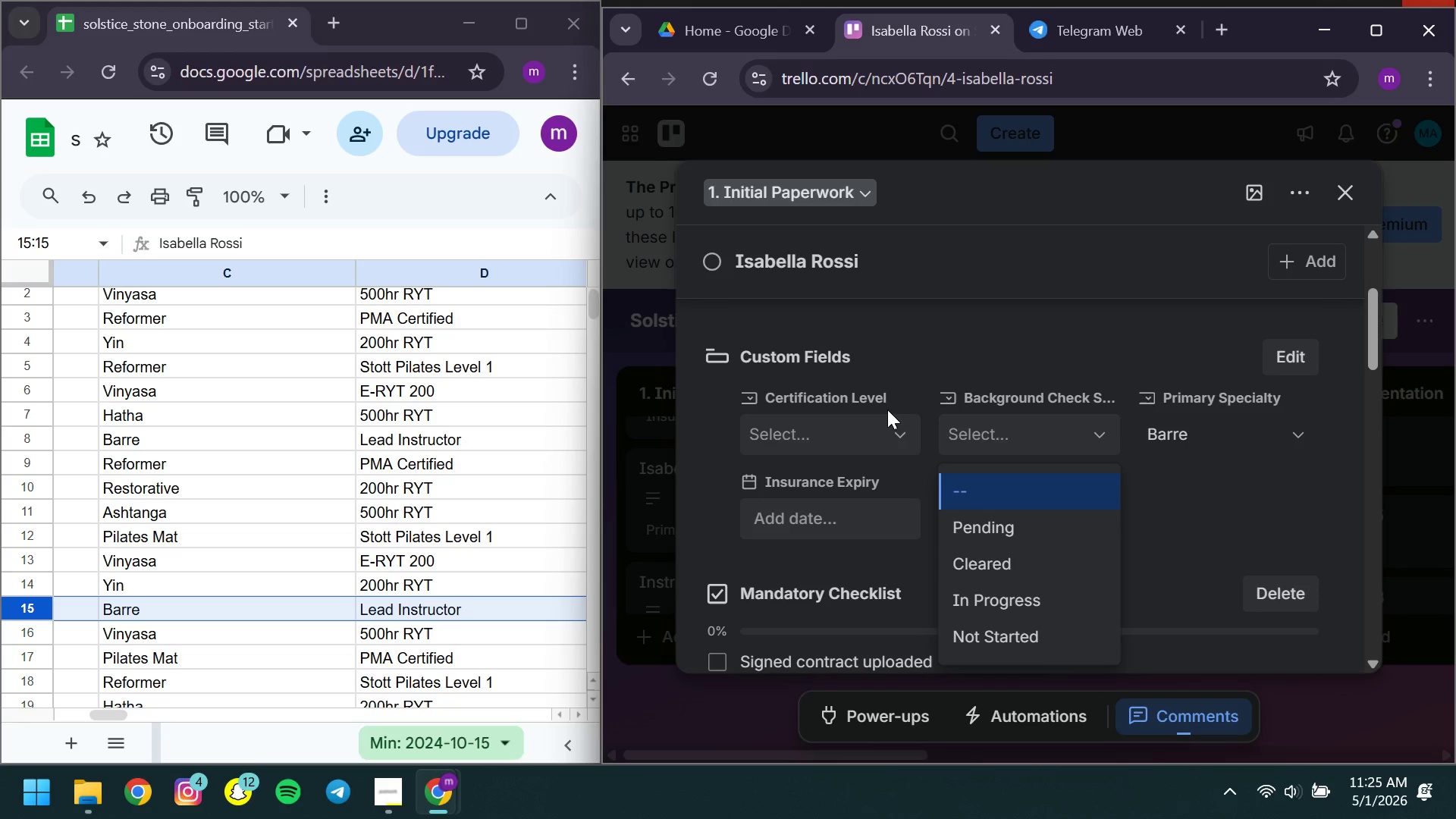 
left_click([886, 431])
 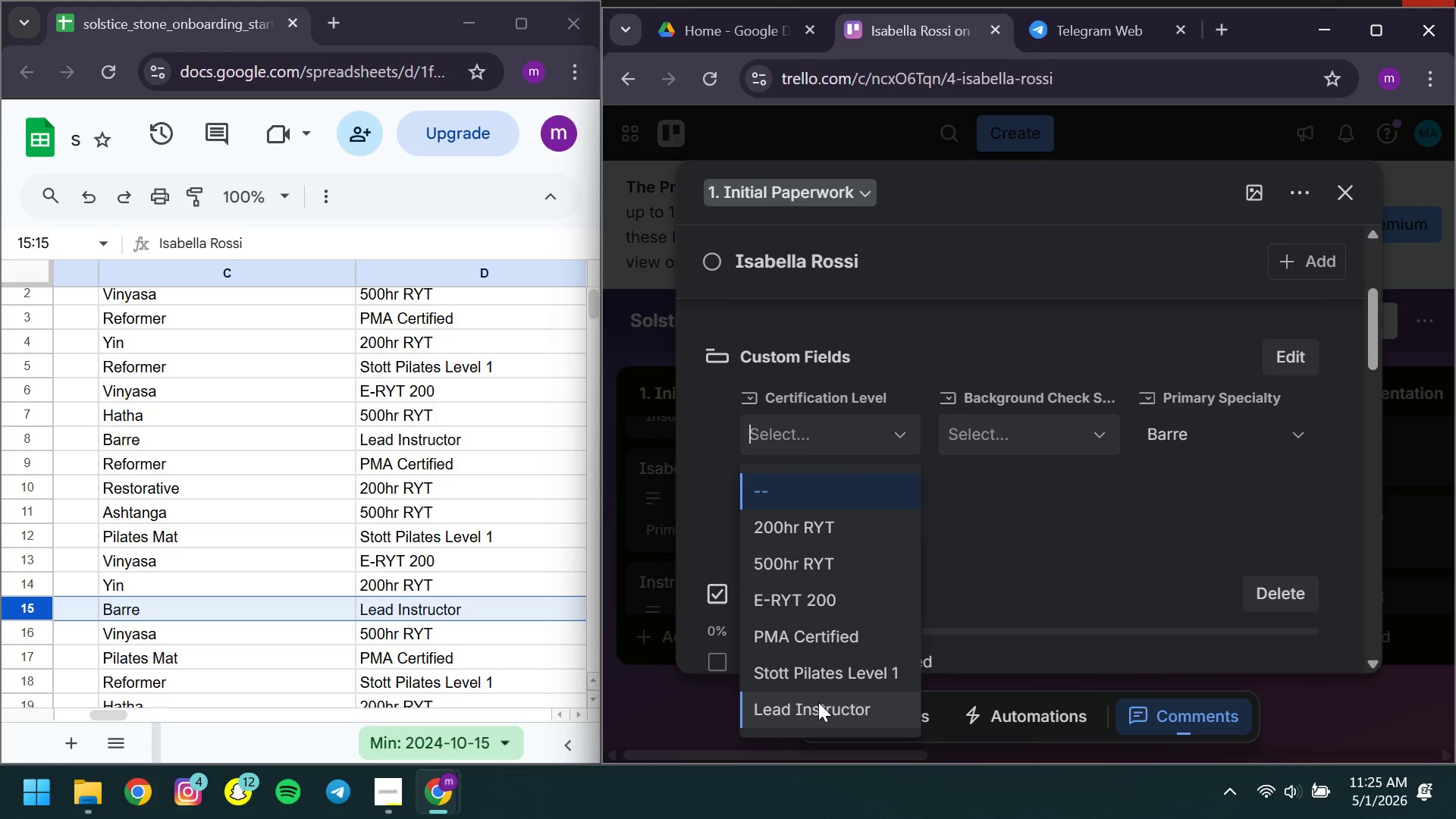 
left_click([818, 702])
 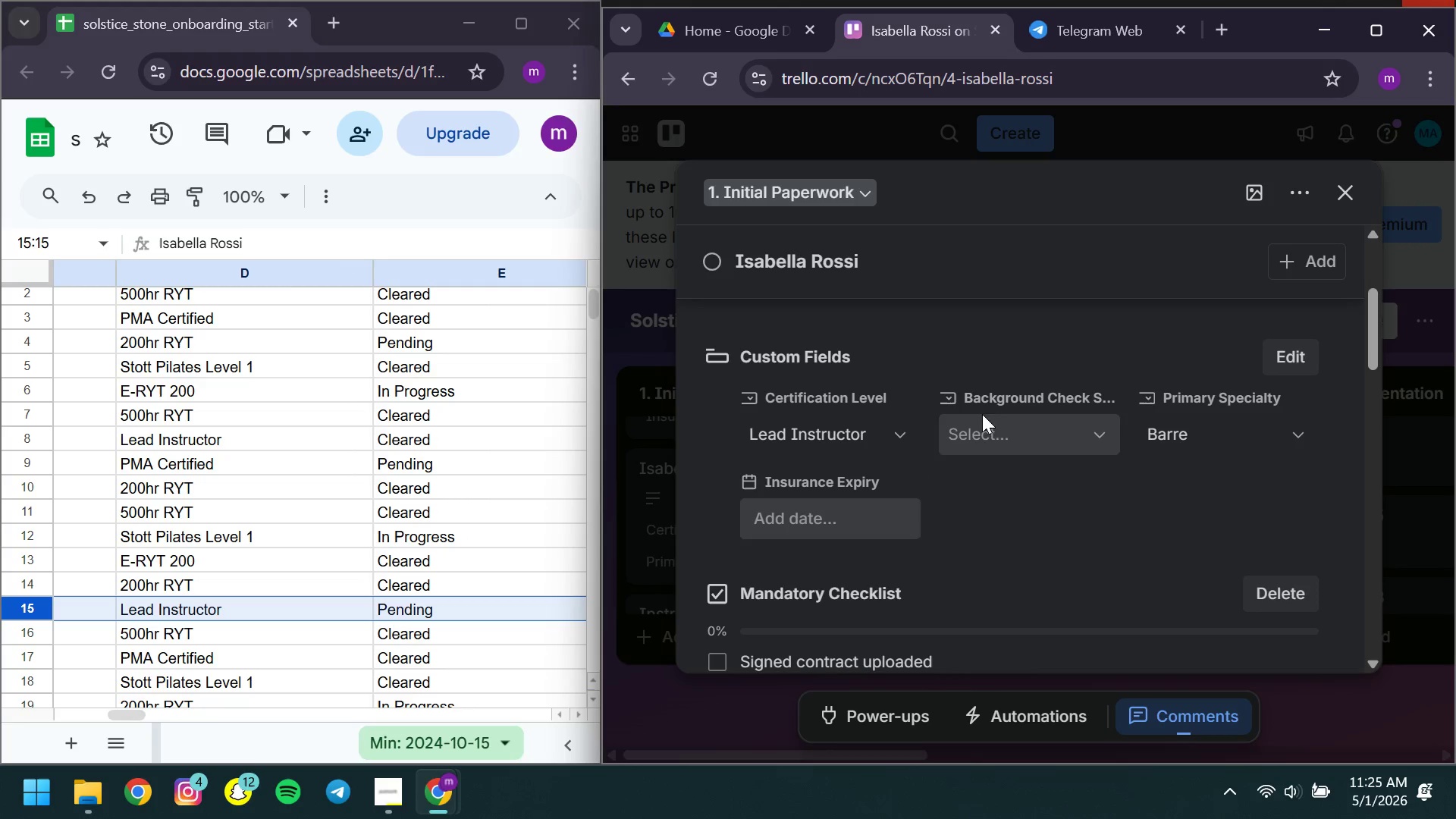 
left_click([1033, 444])
 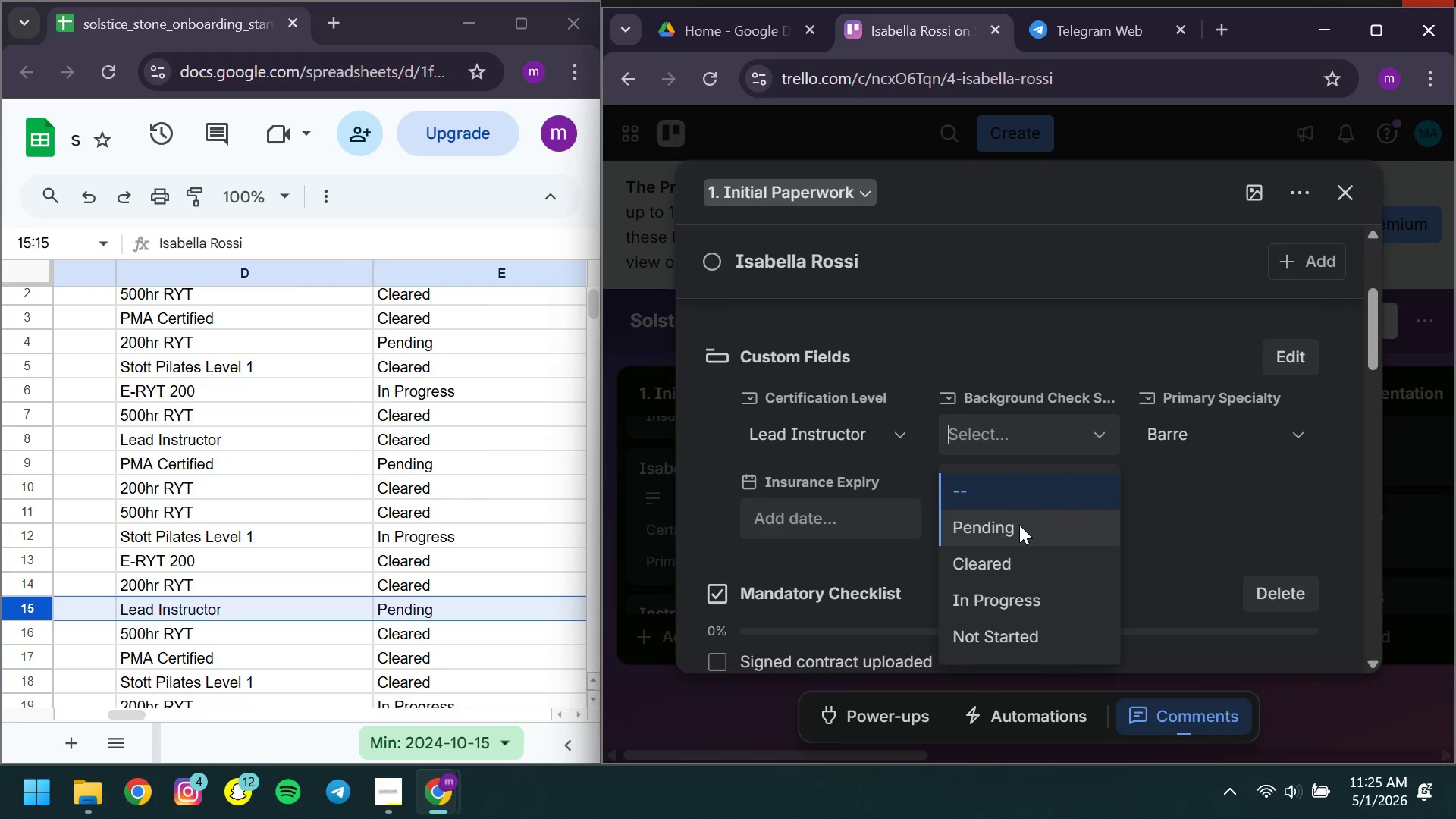 
left_click([1019, 525])
 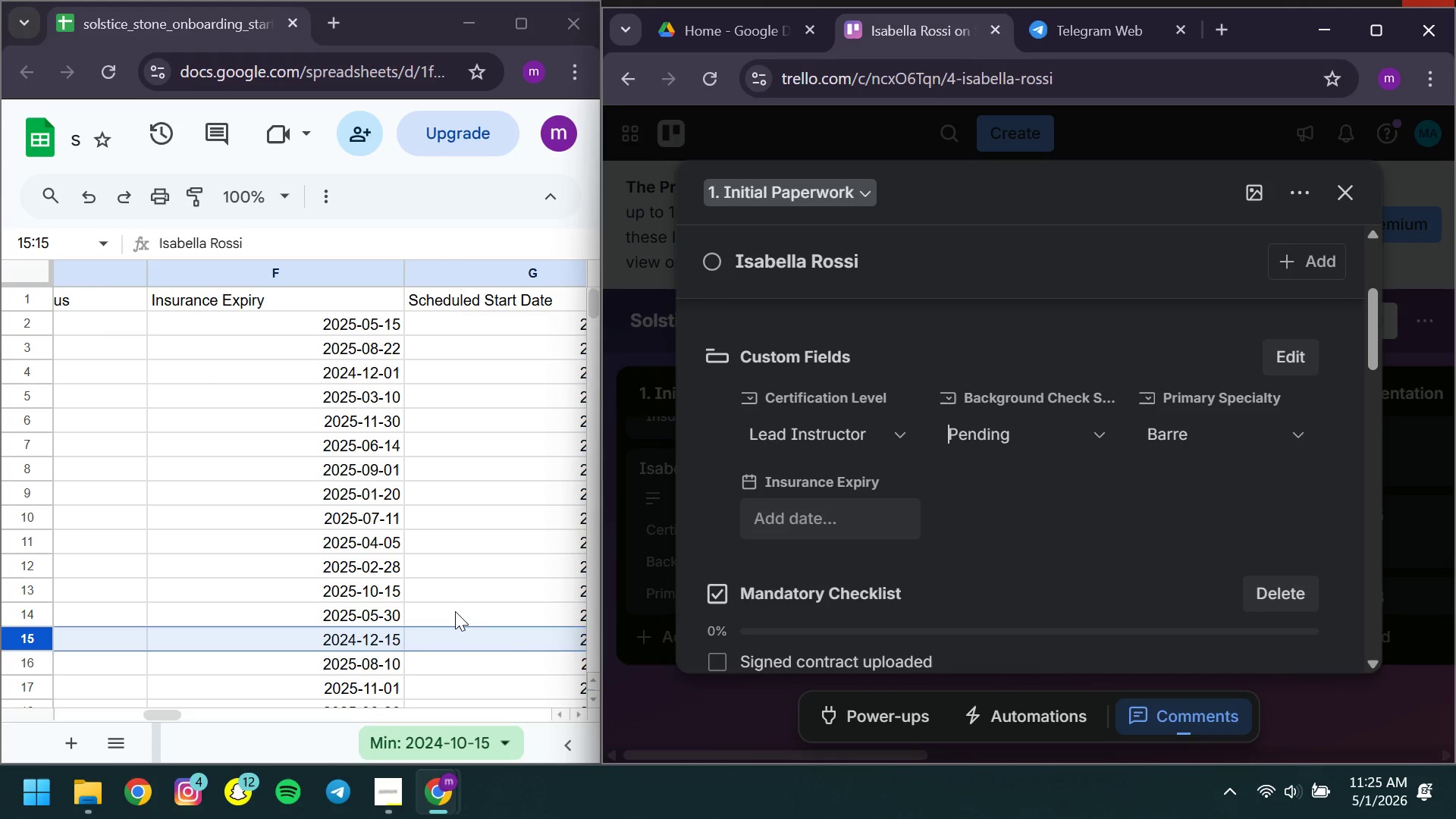 
wait(5.61)
 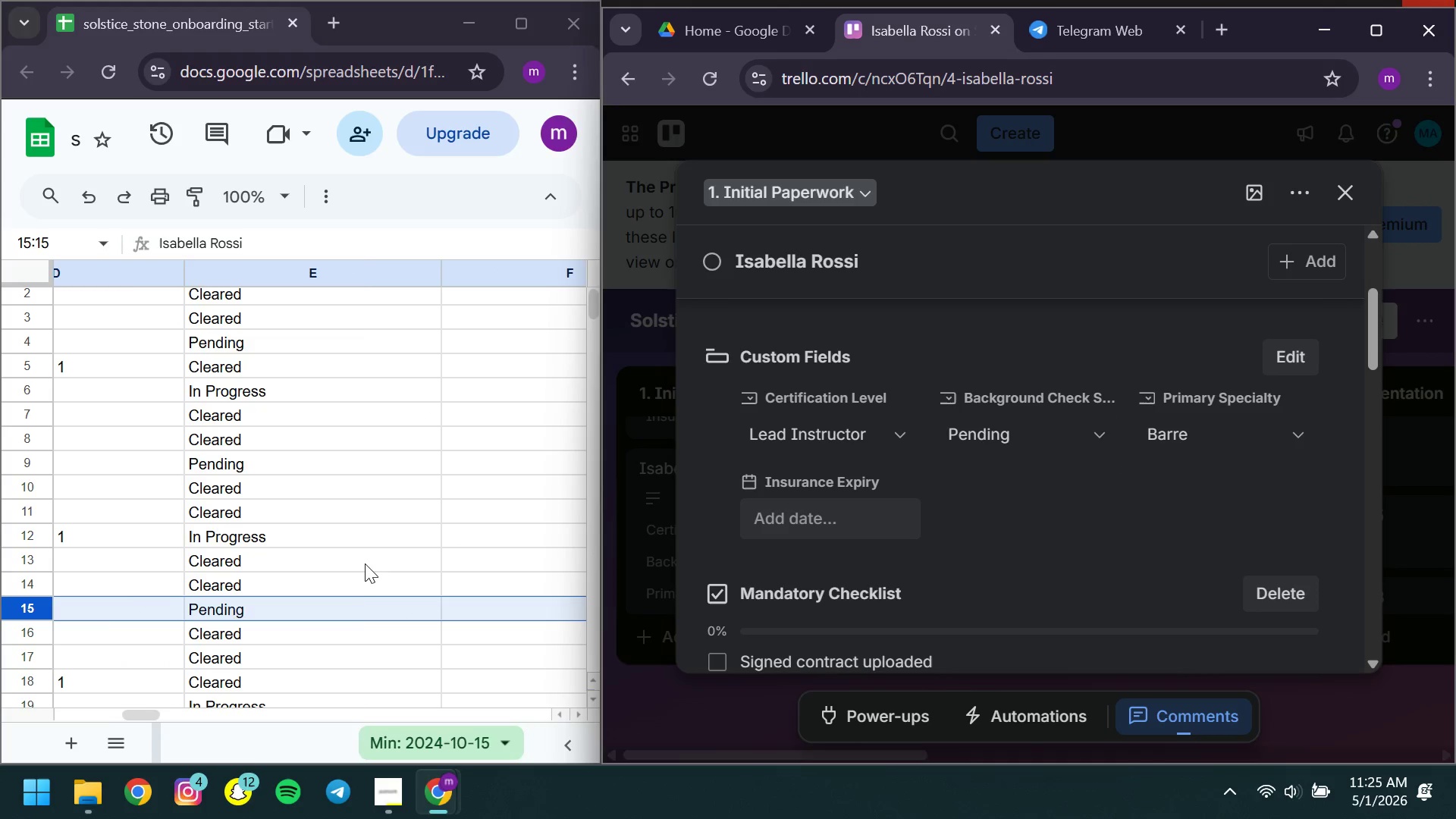 
left_click([877, 509])
 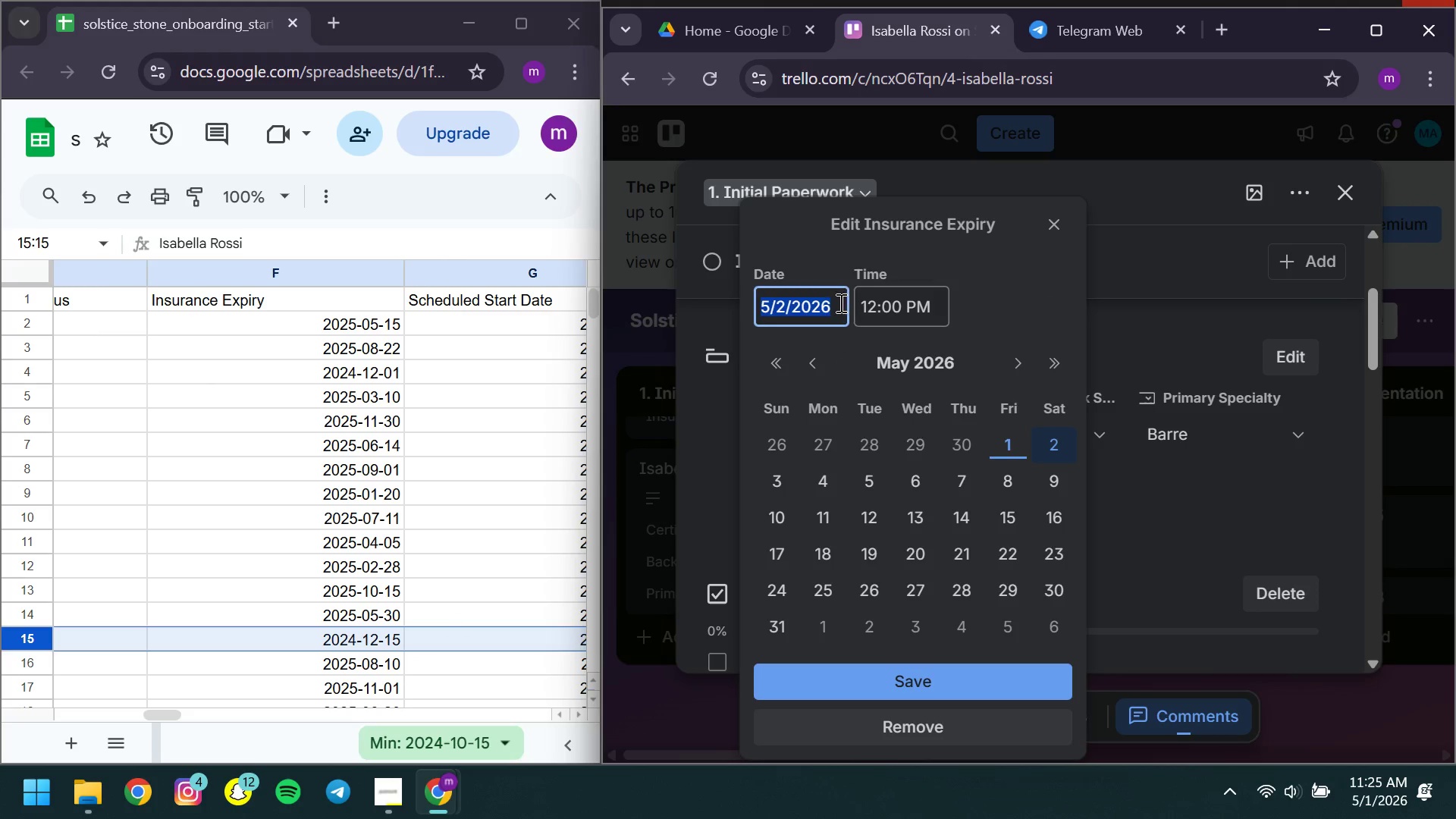 
left_click([834, 303])
 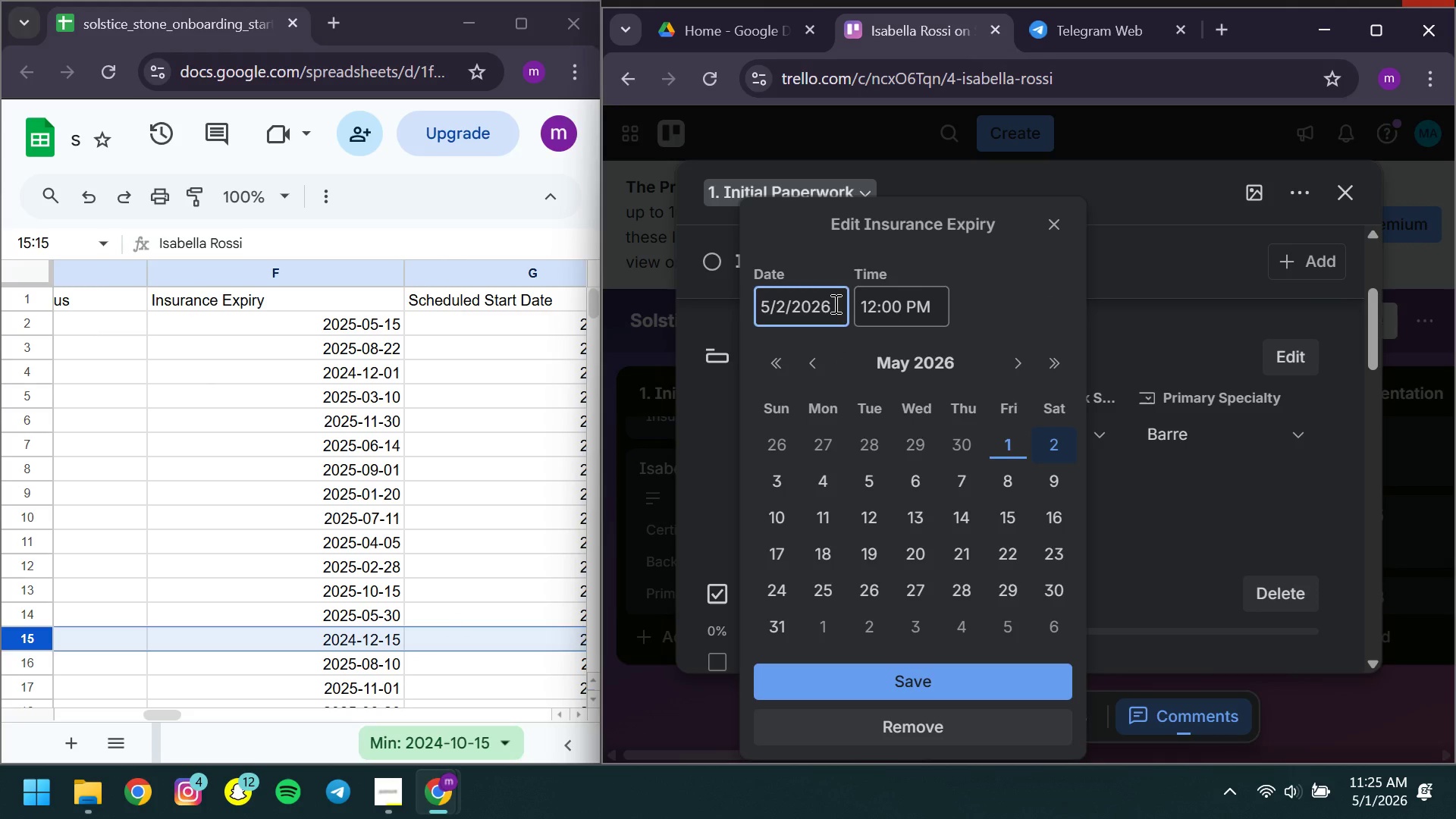 
key(Backspace)
 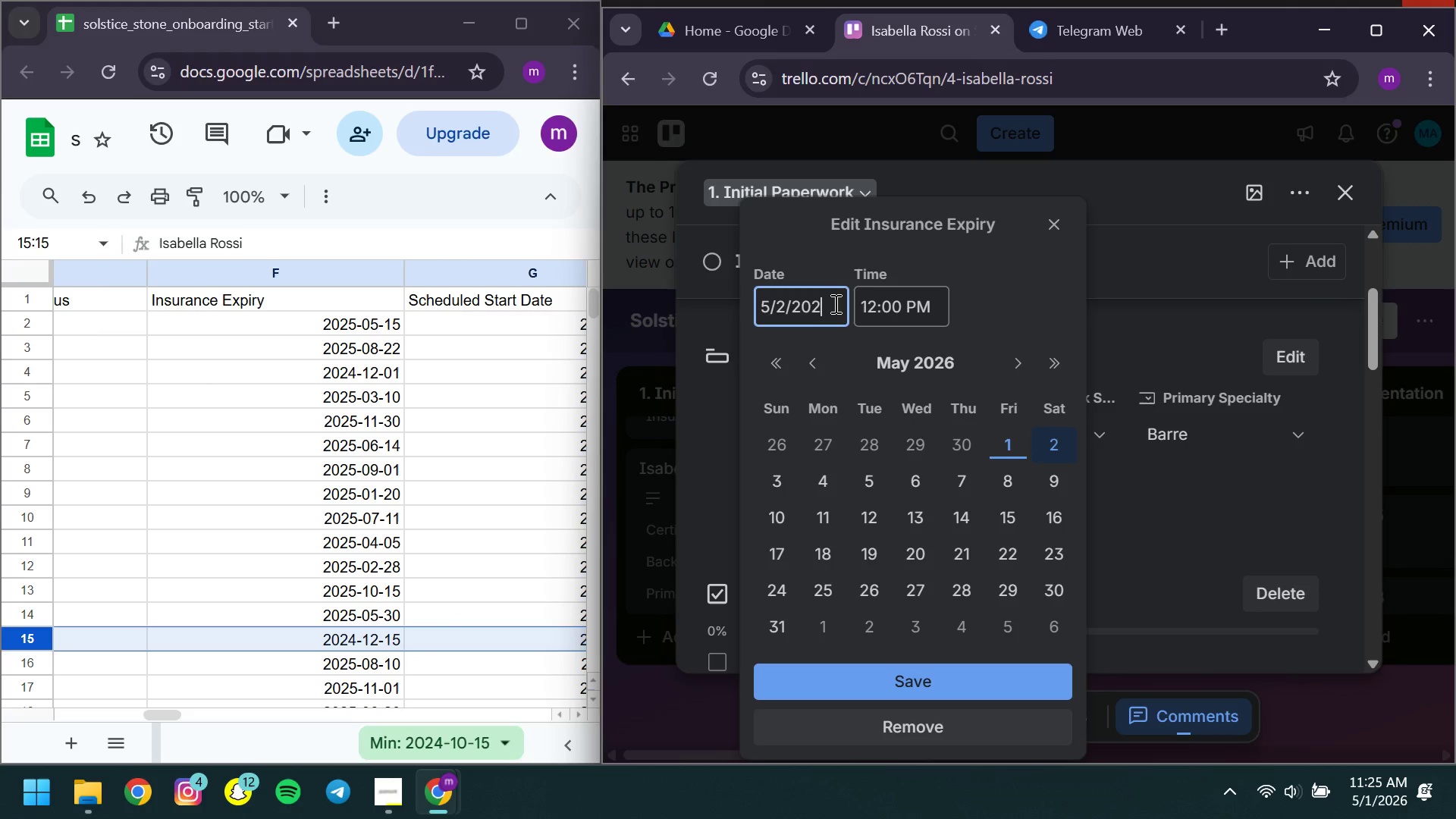 
key(4)
 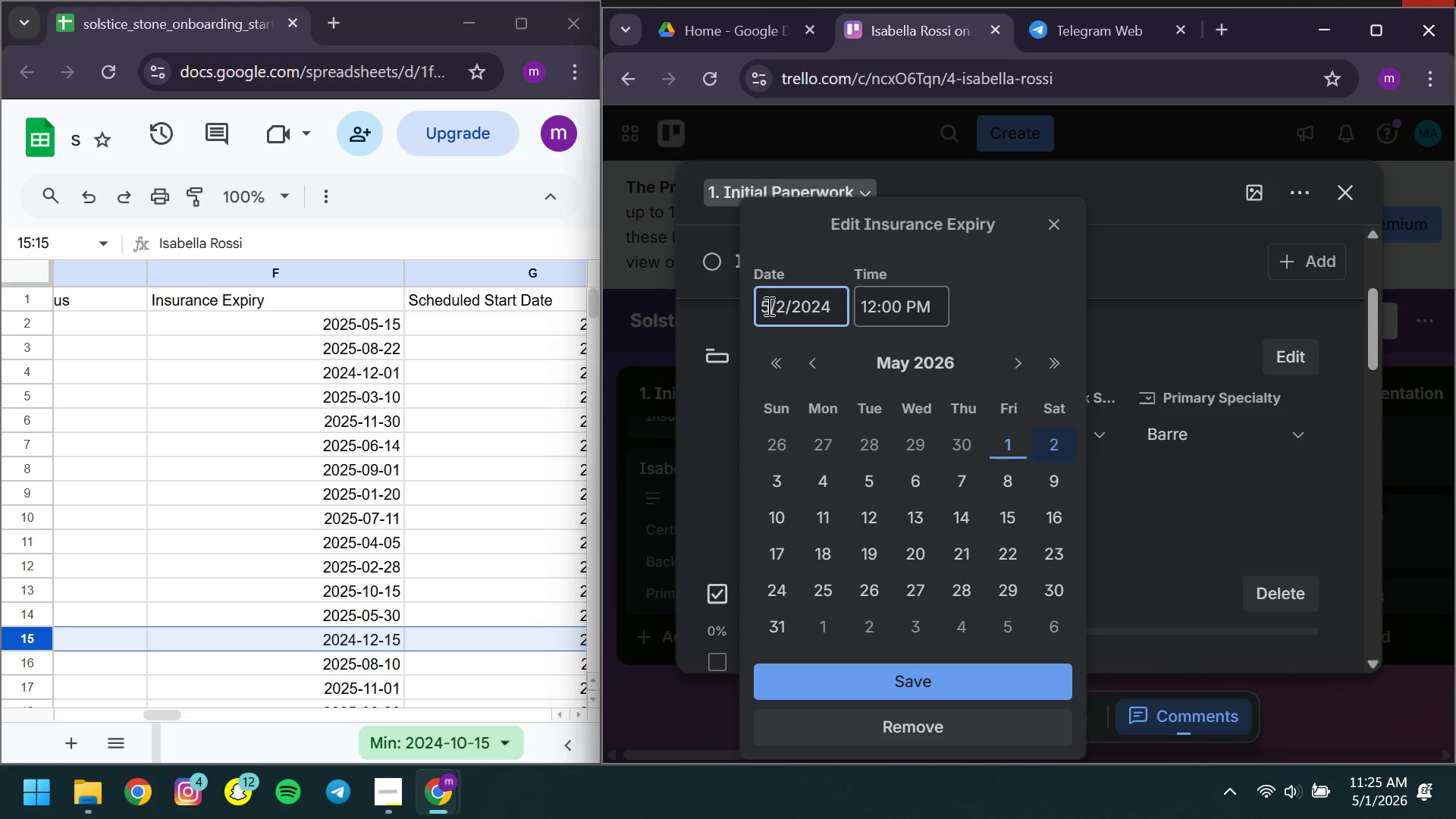 
left_click([767, 306])
 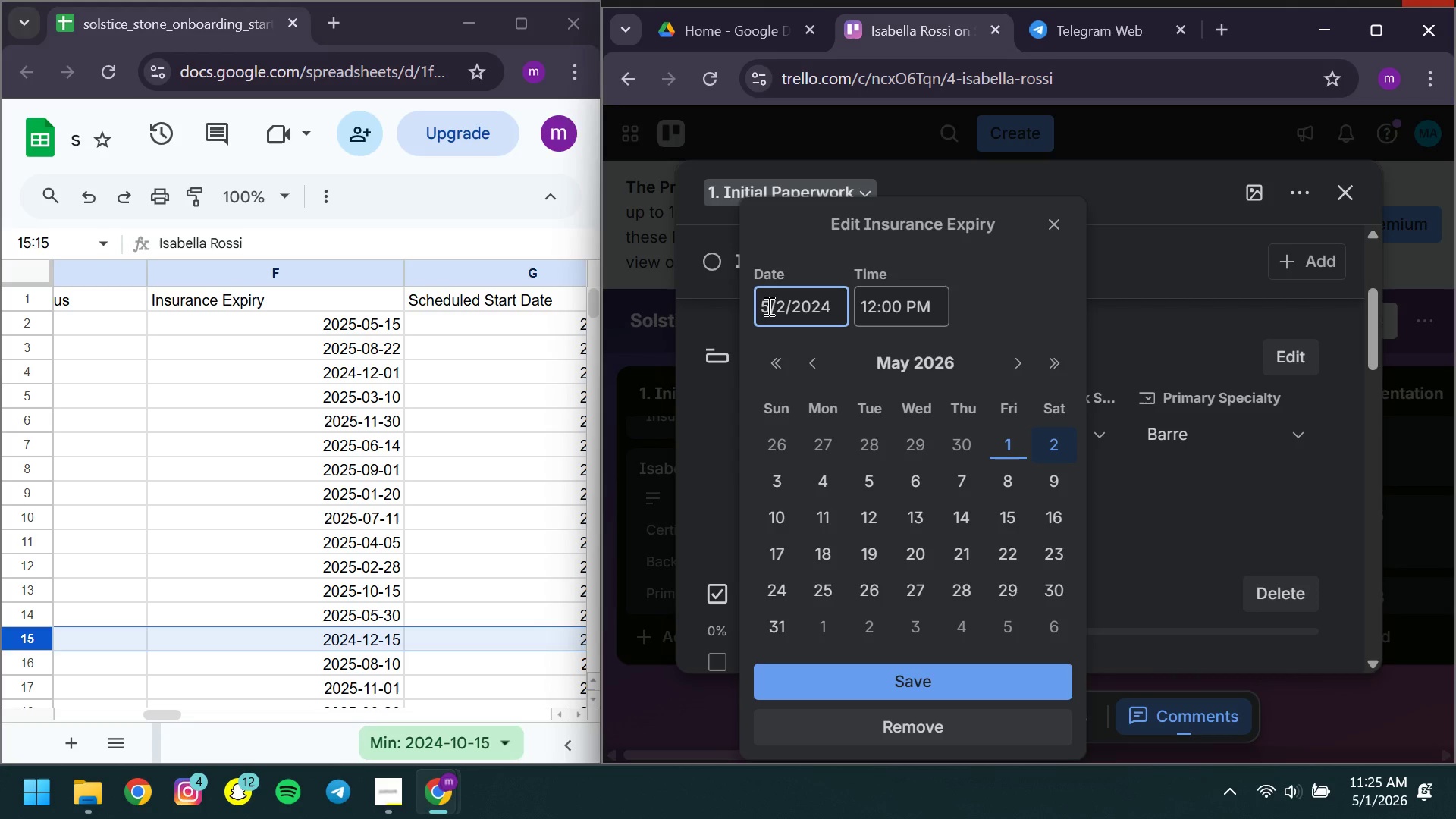 
key(Backspace)
type(12)
 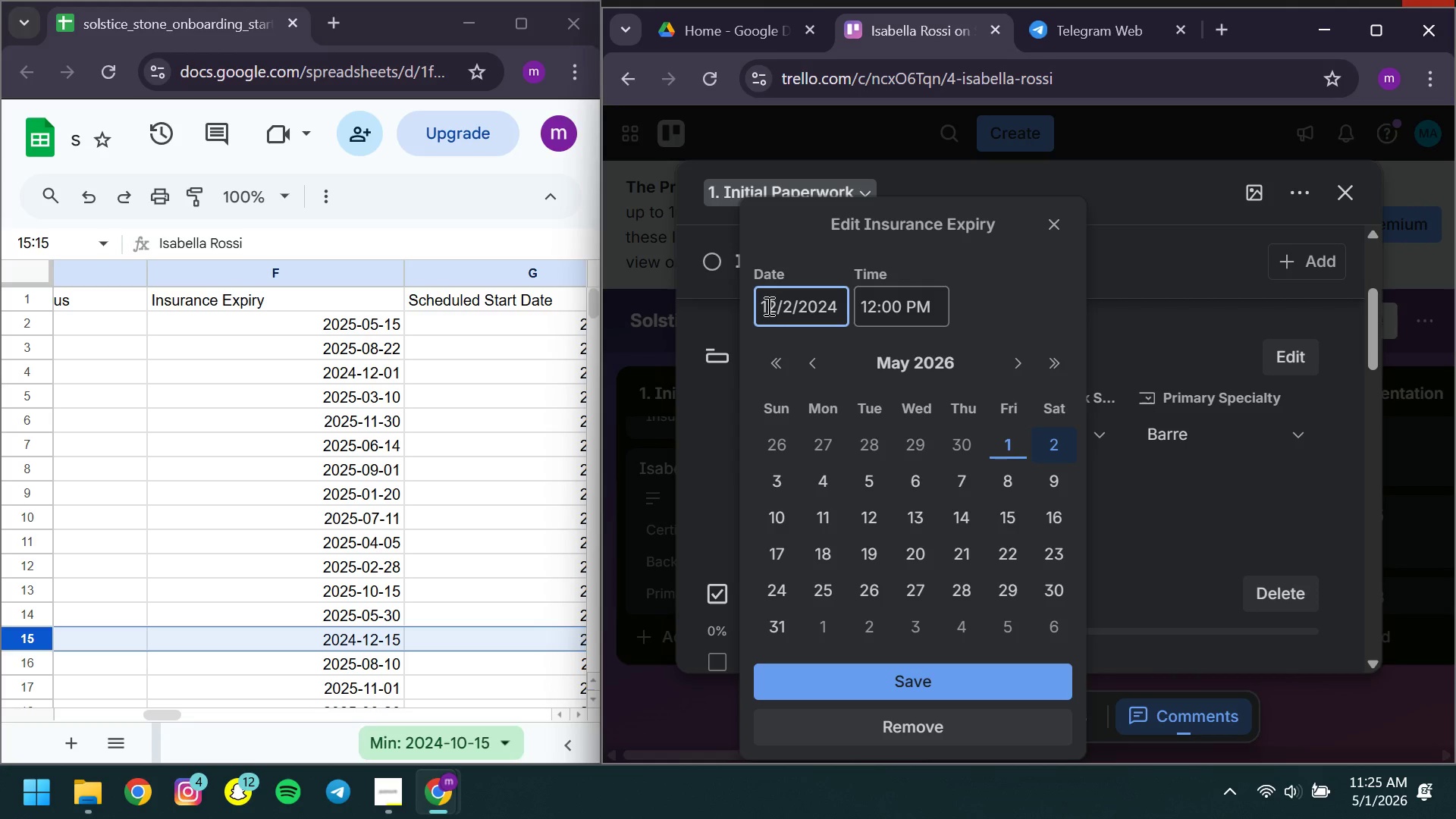 
key(ArrowRight)
 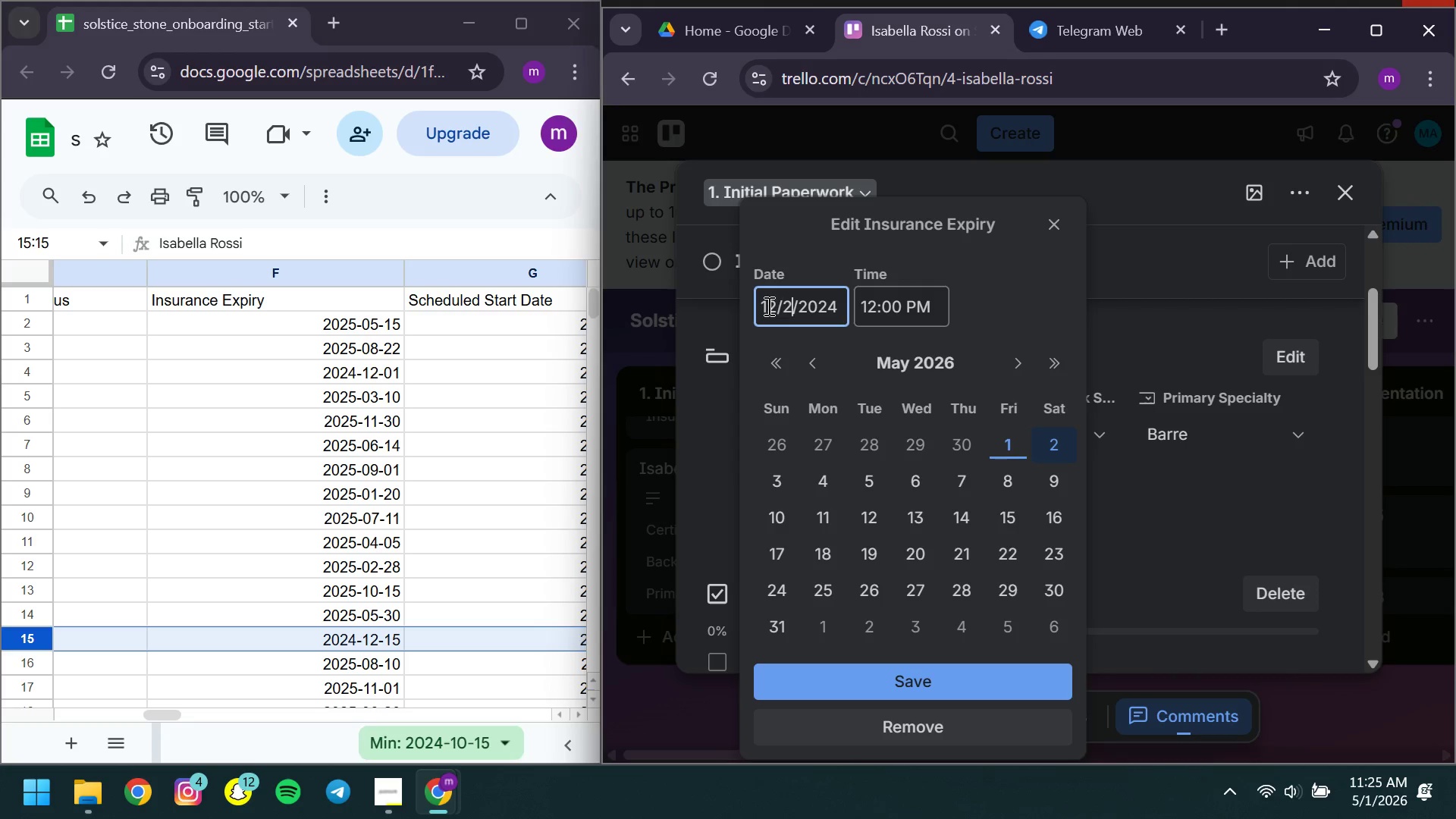 
key(ArrowRight)
 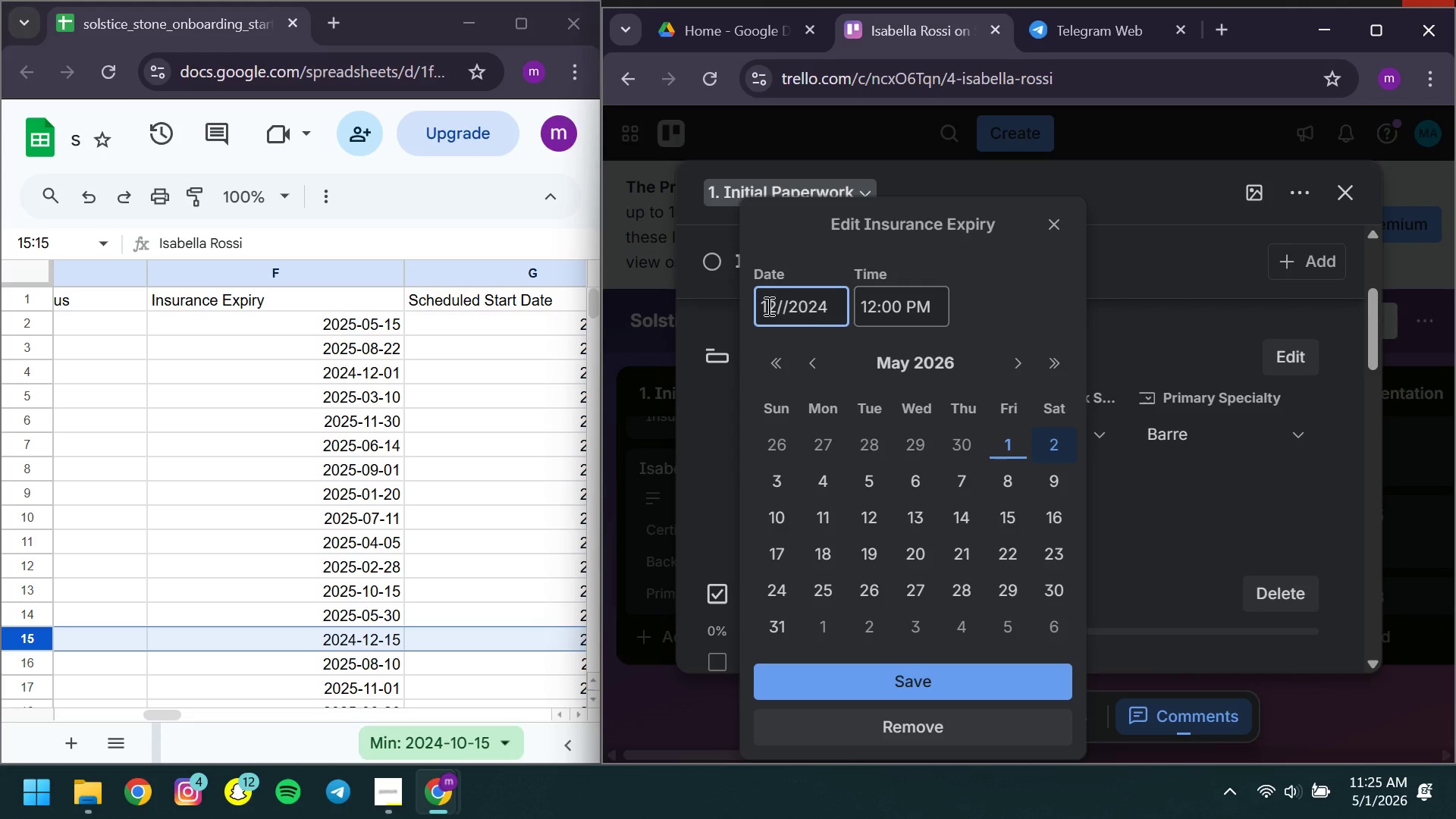 
key(Backspace)
type(15)
 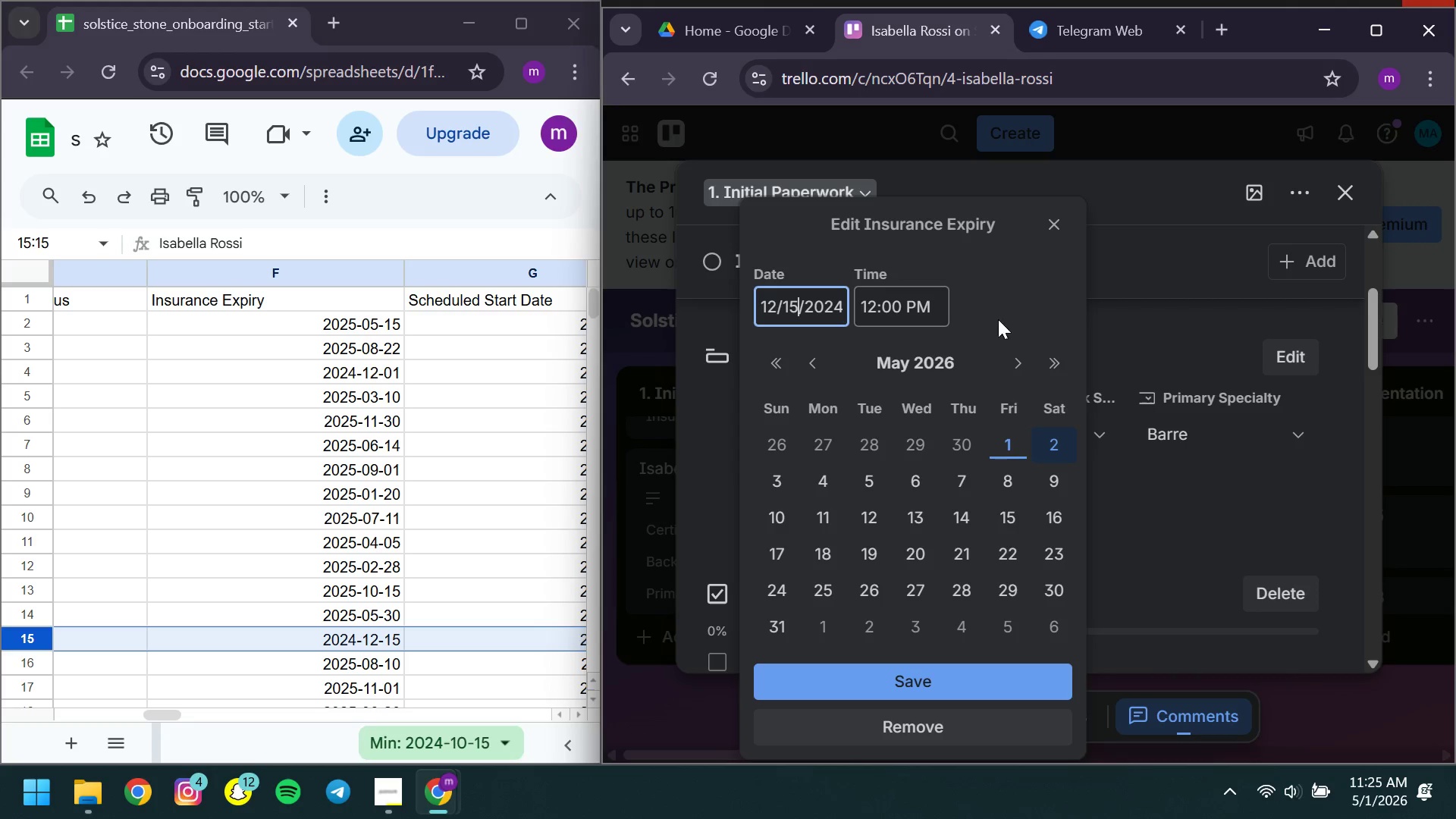 
left_click([998, 319])
 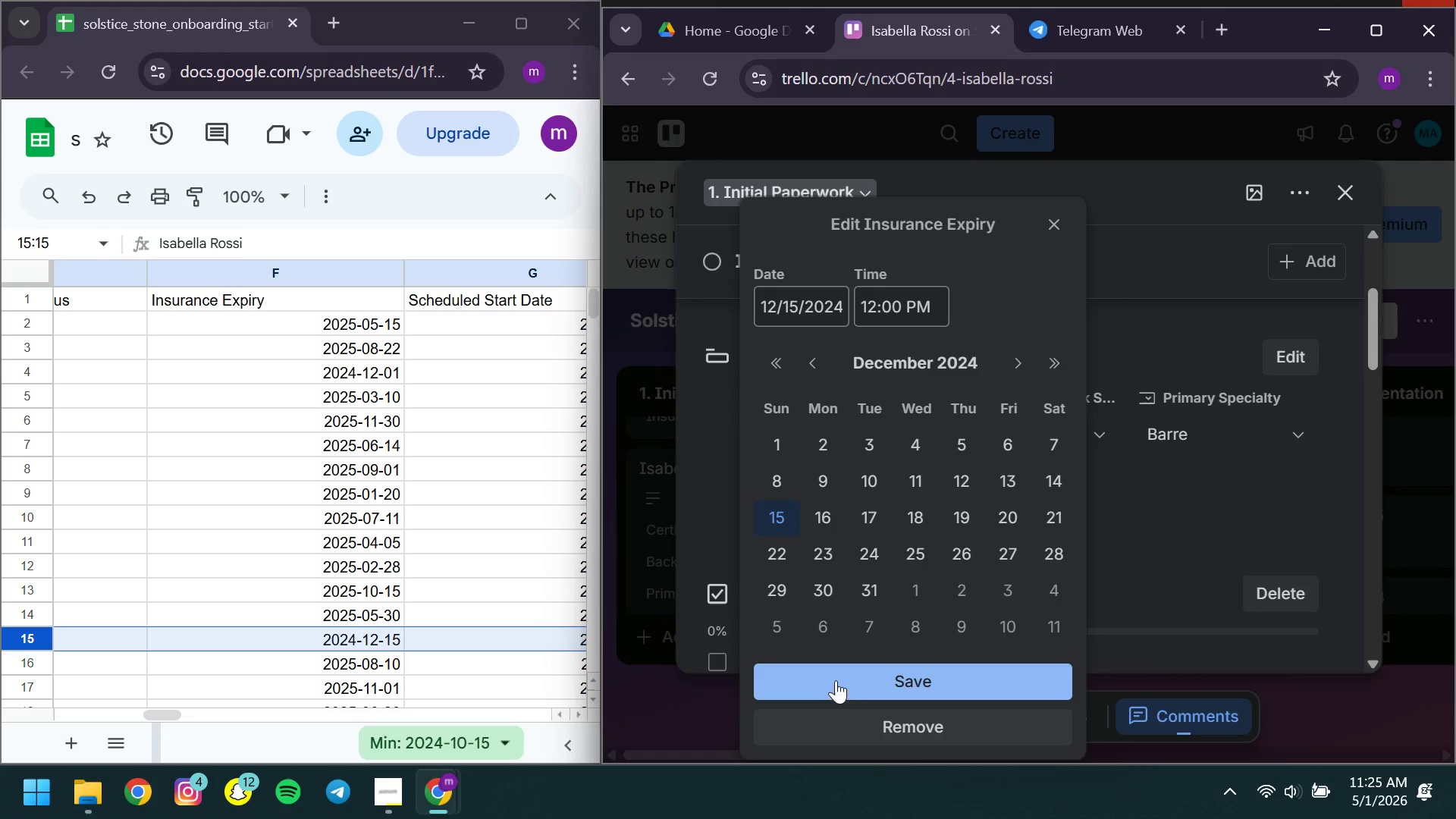 
left_click([836, 677])
 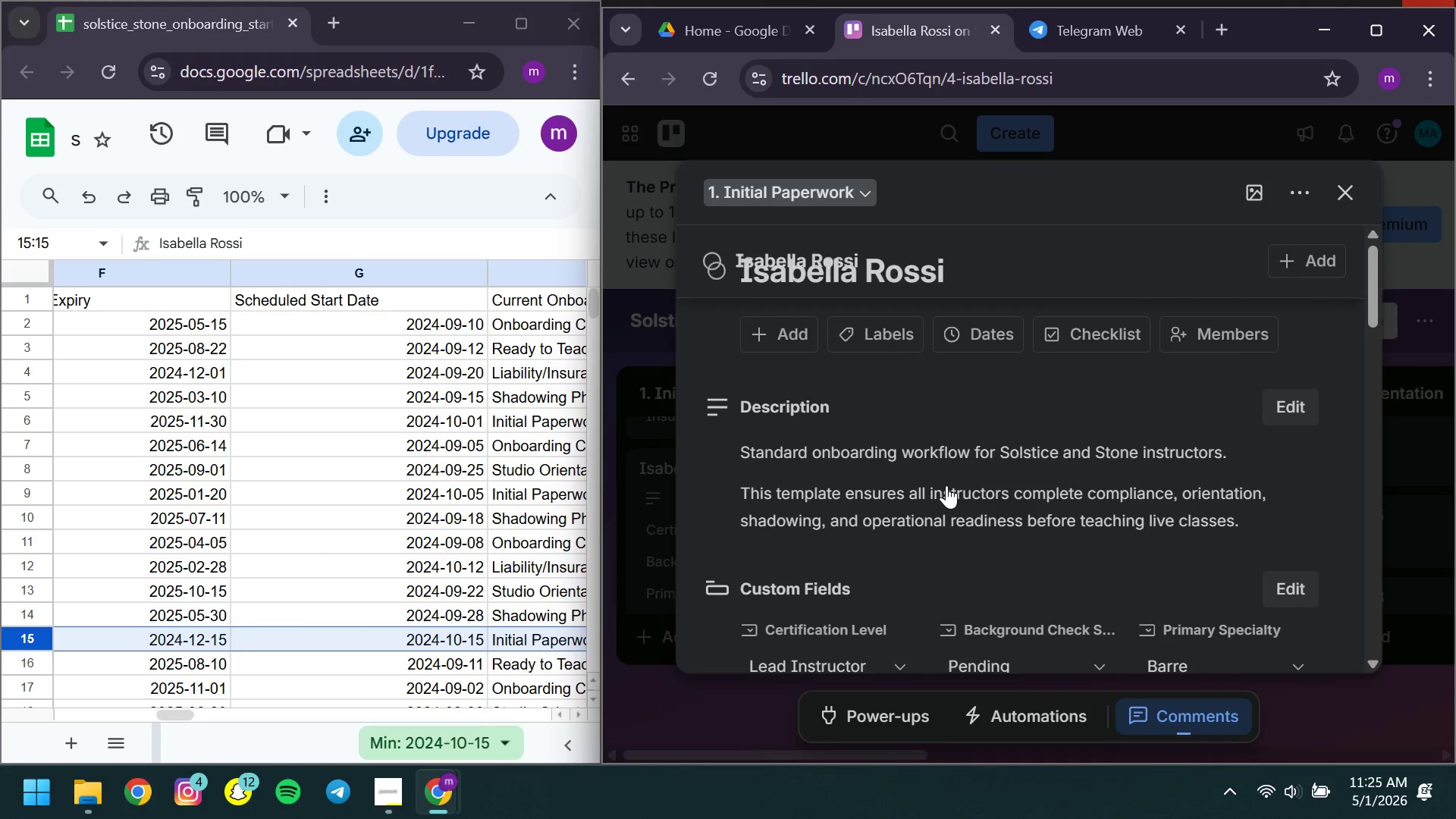 
wait(5.78)
 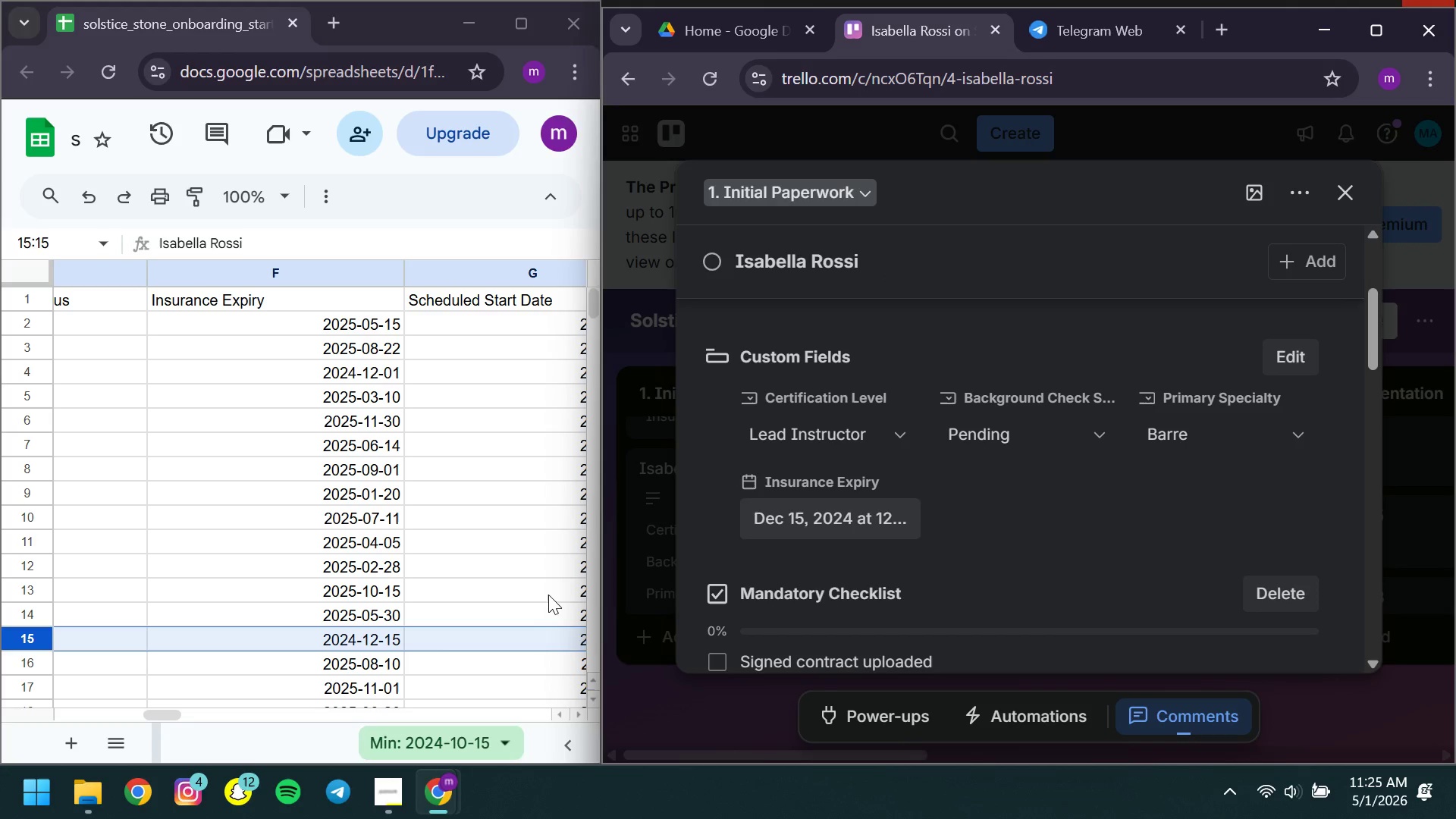 
left_click([993, 340])
 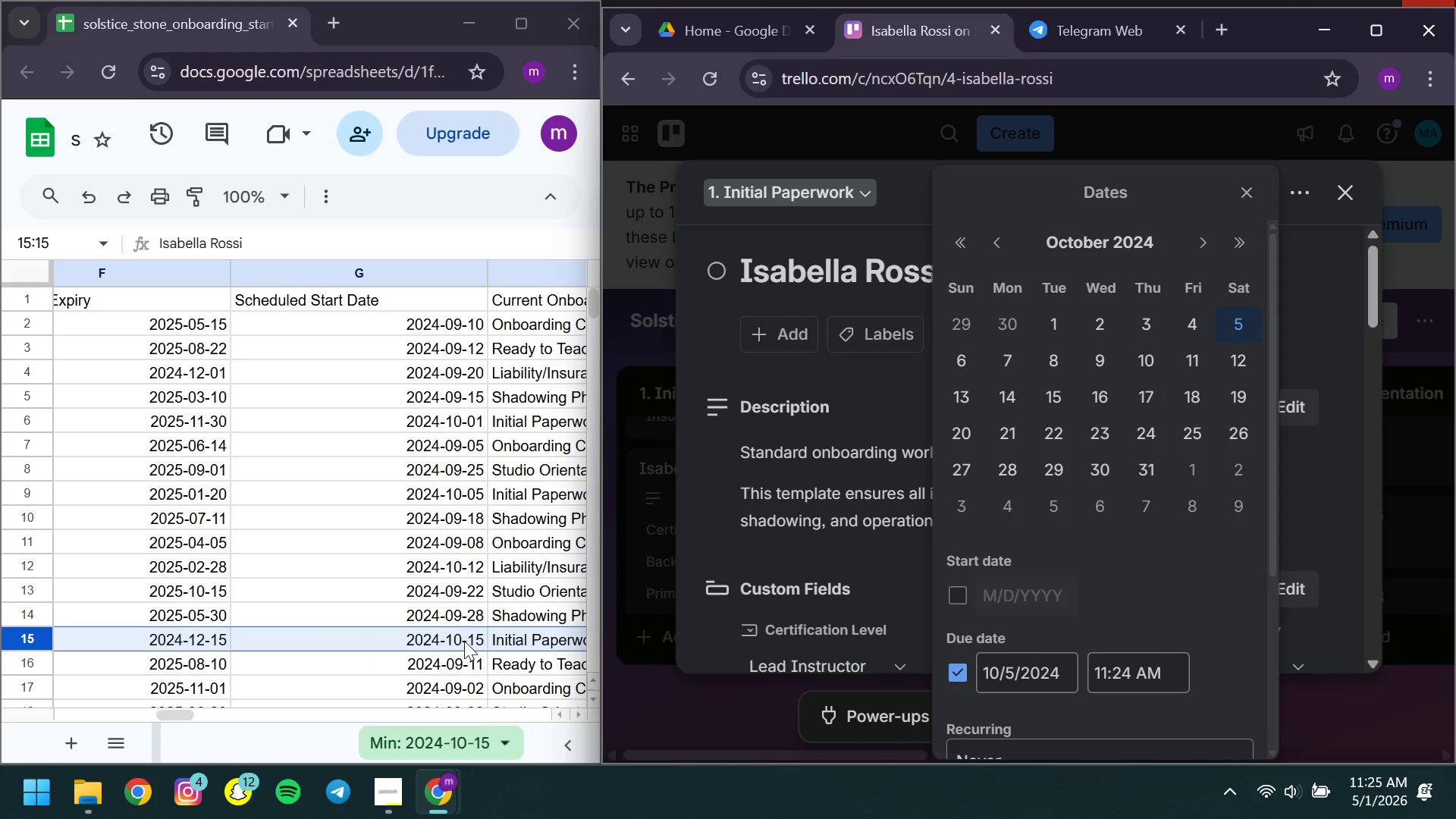 
double_click([464, 639])
 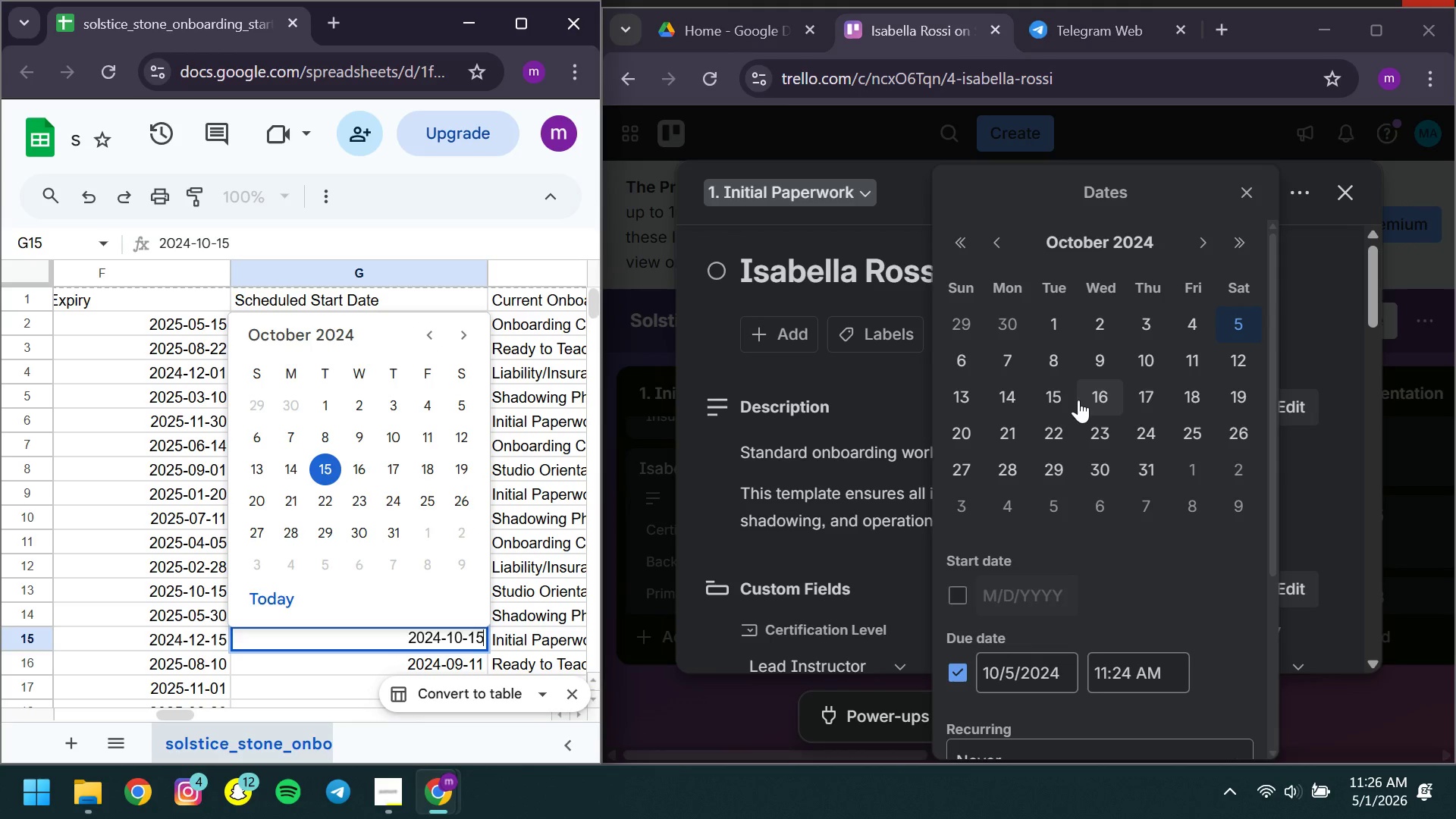 
left_click([1059, 398])
 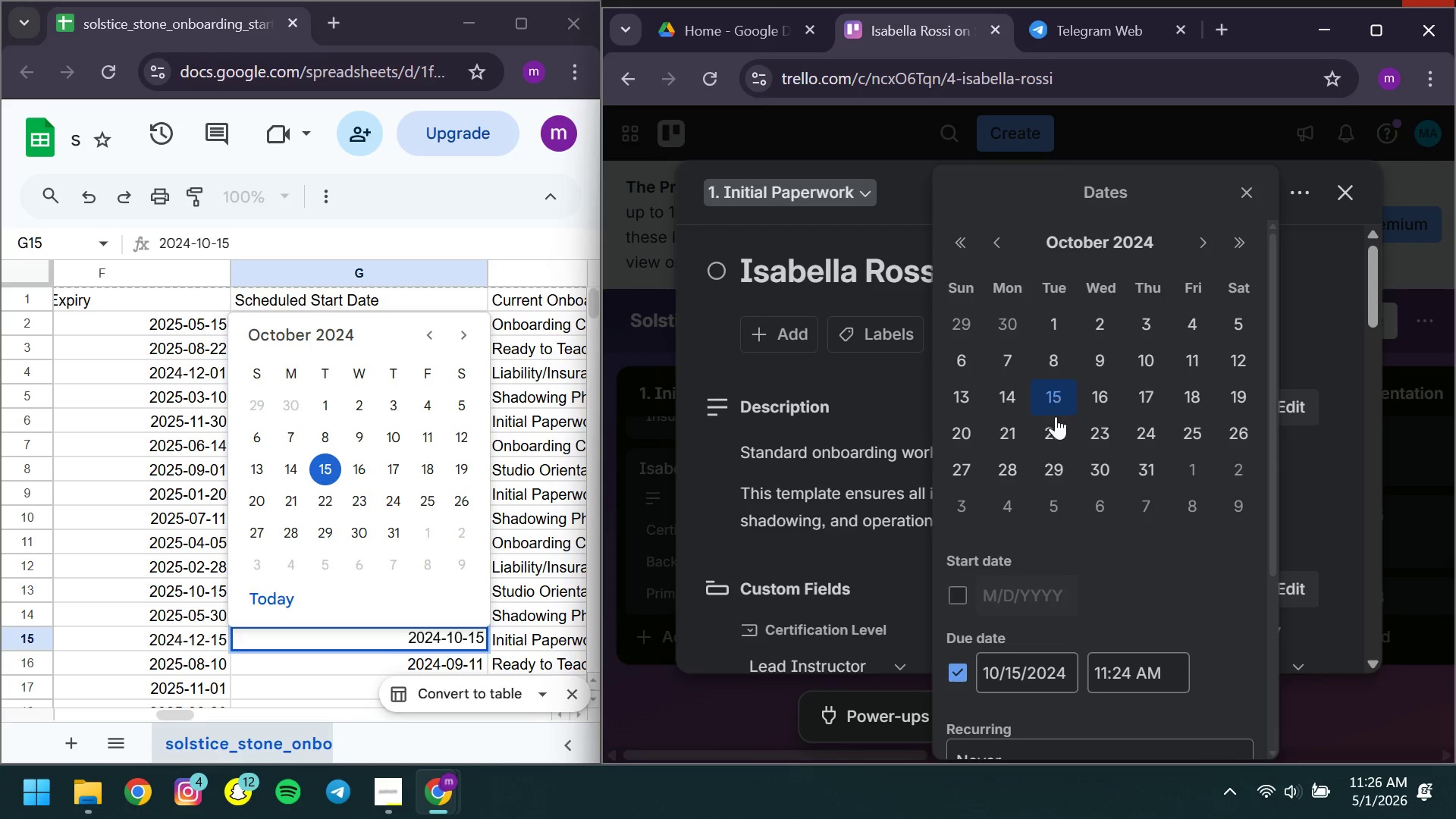 
mouse_move([1037, 511])
 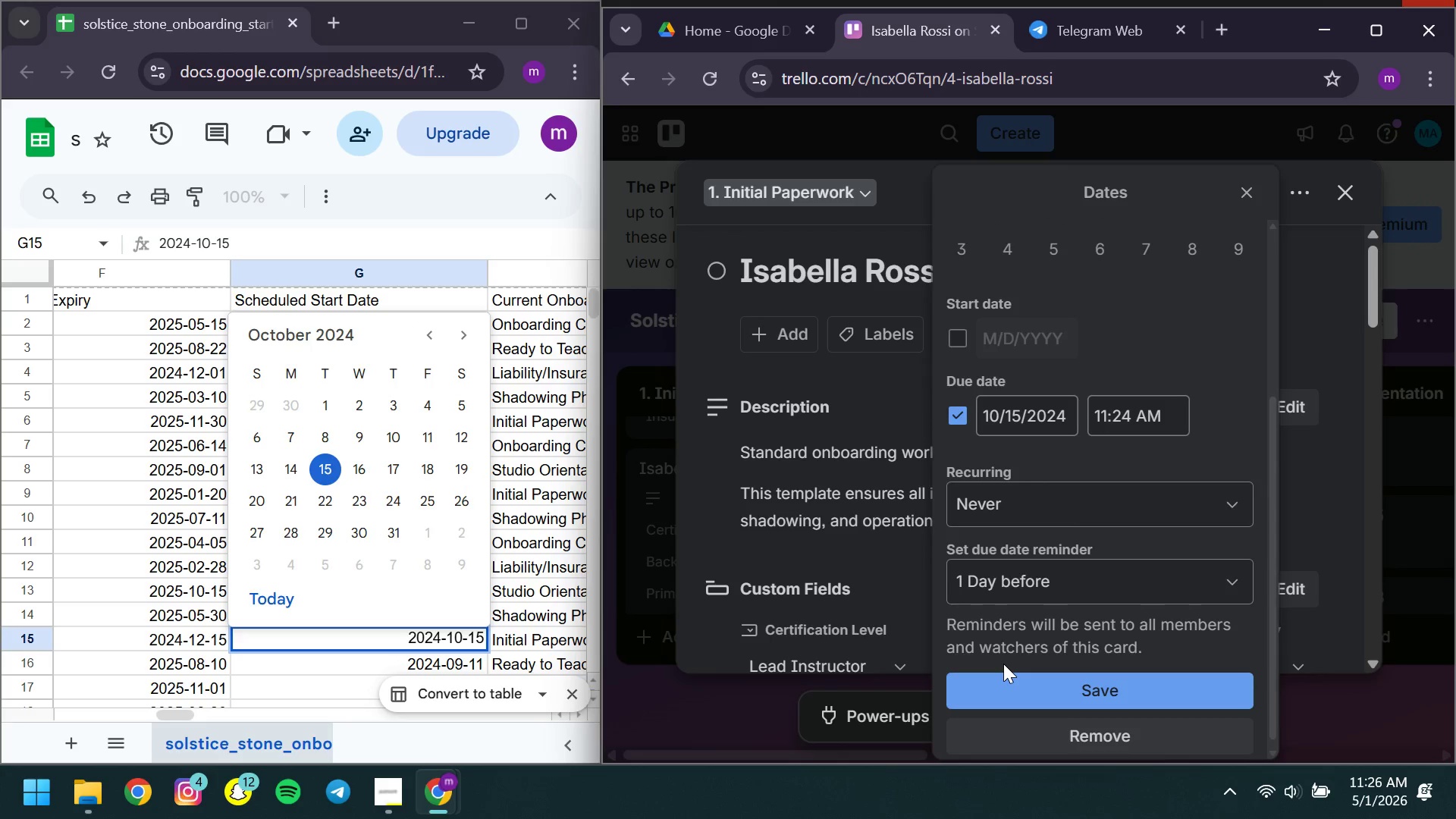 
left_click([1003, 664])
 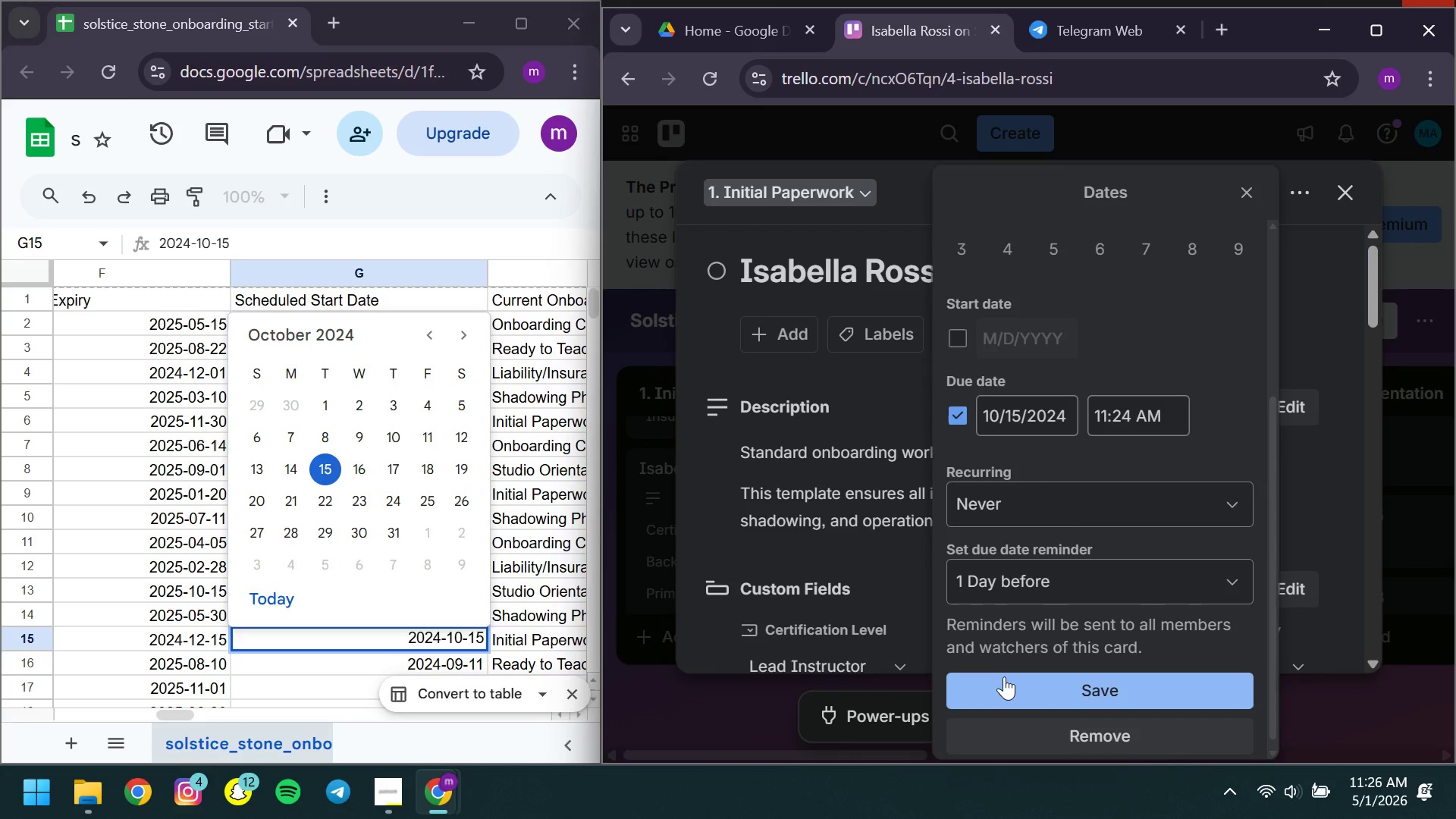 
left_click([1004, 676])
 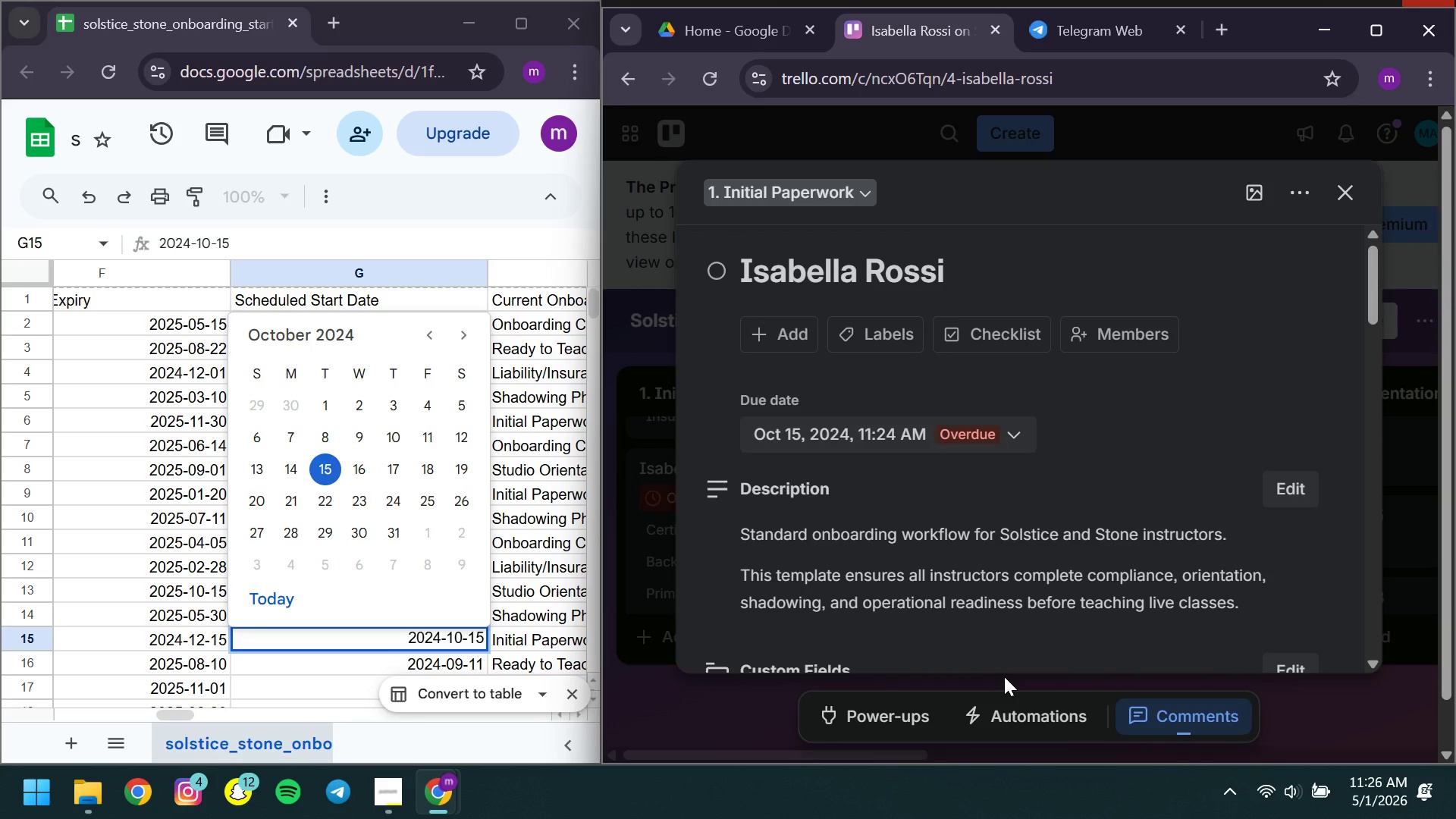 
mouse_move([1009, 493])
 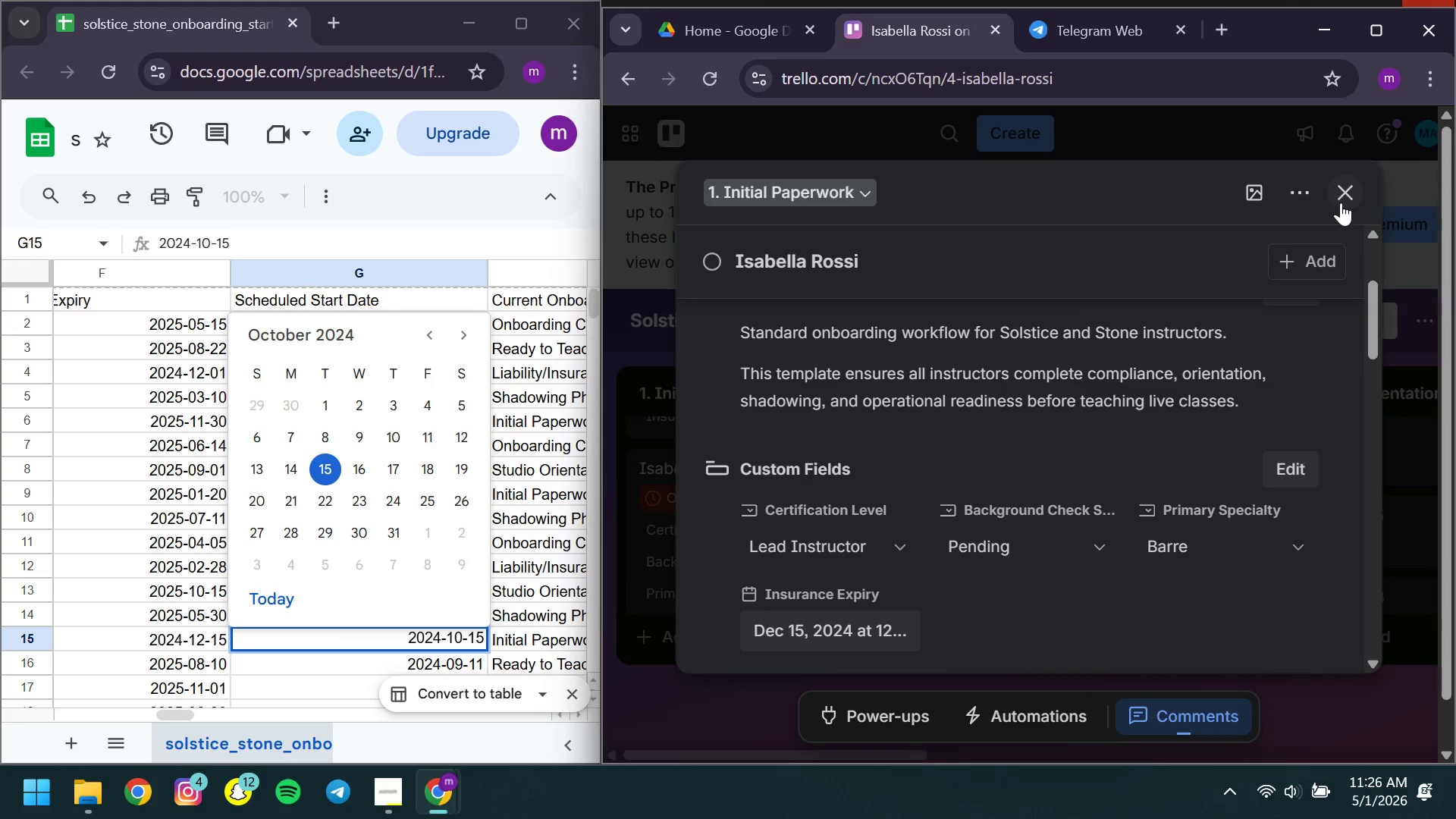 
left_click([1341, 202])
 